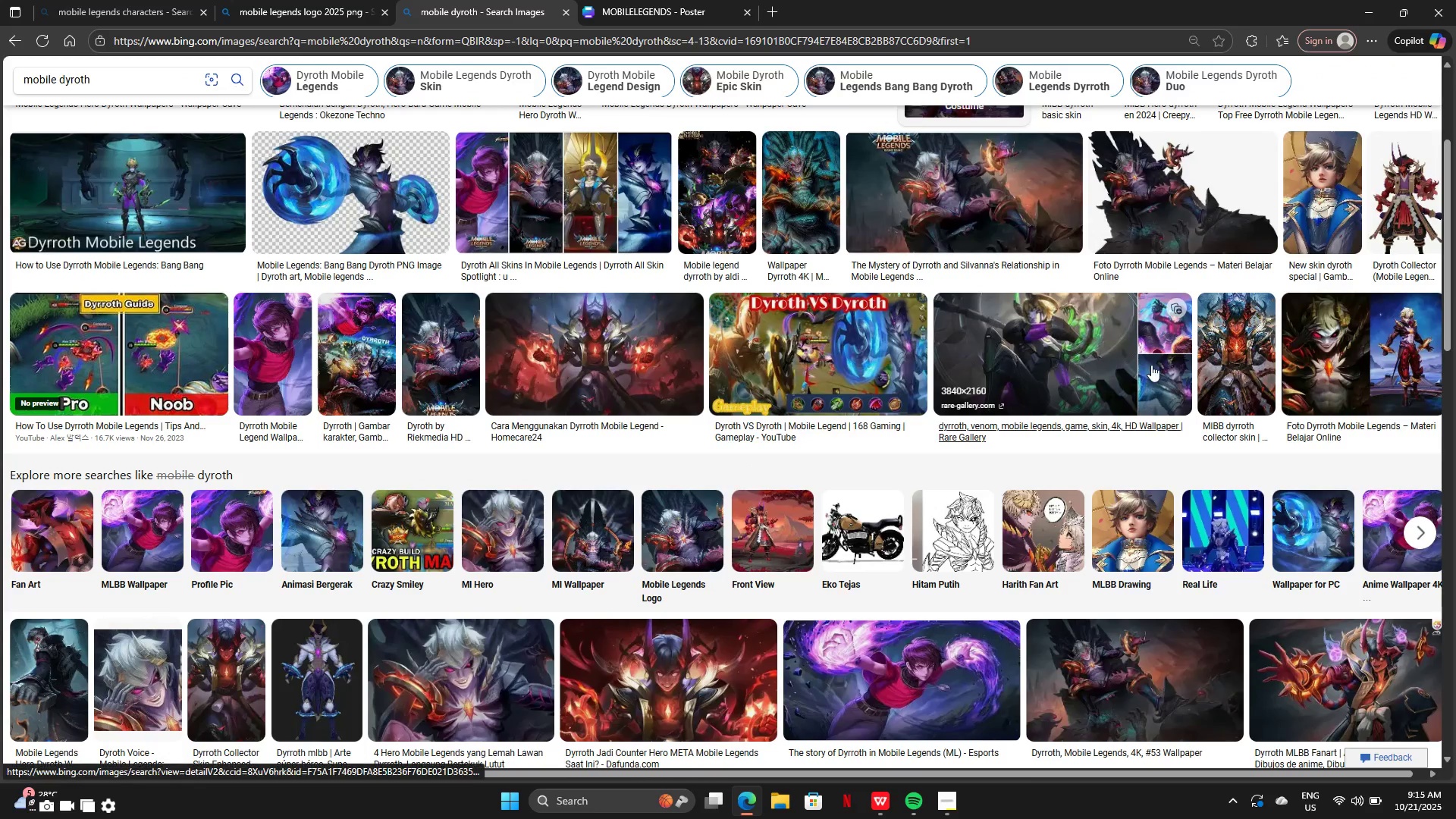 
mouse_move([1235, 404])
 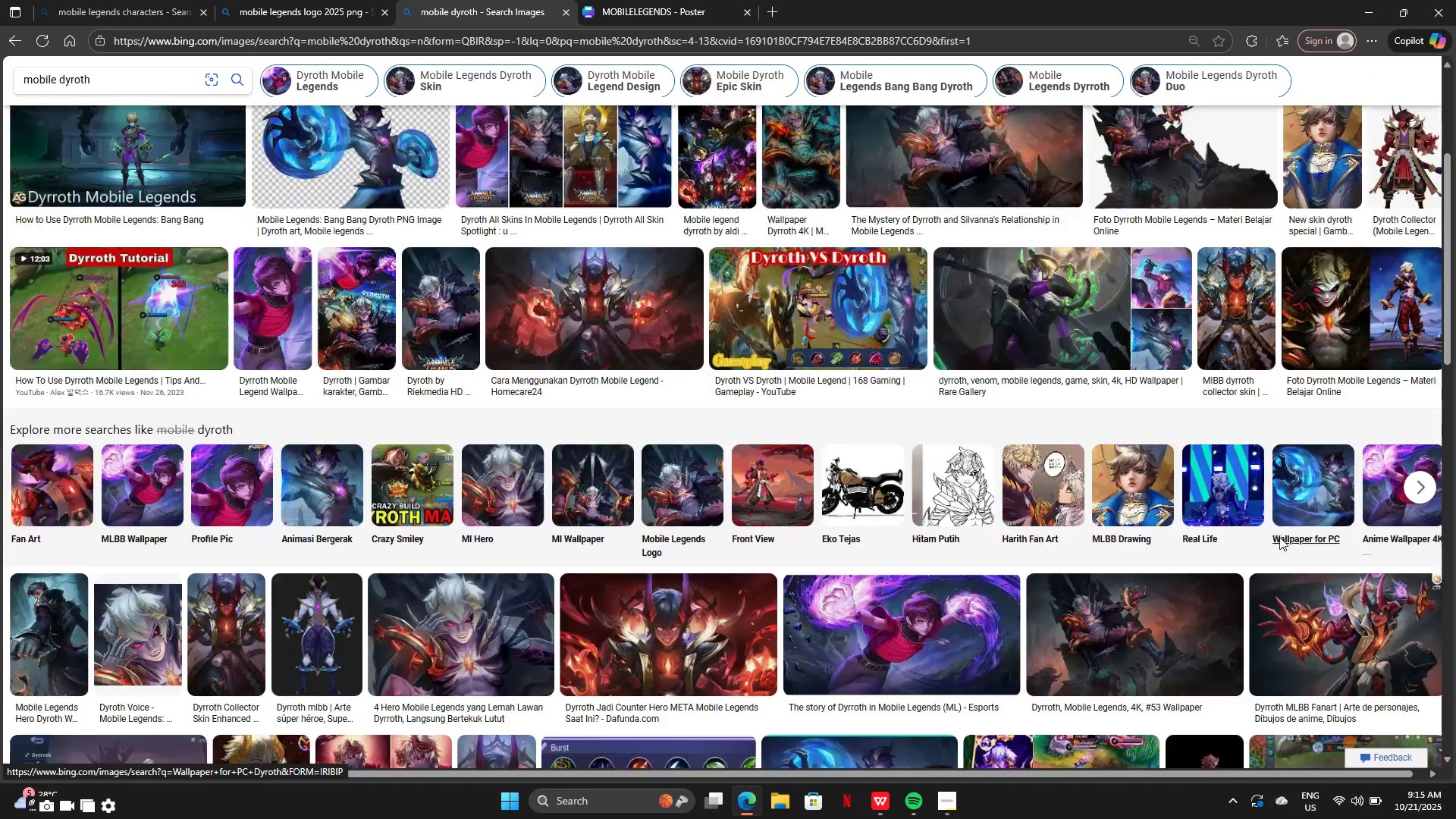 
scroll: coordinate [1279, 537], scroll_direction: down, amount: 4.0
 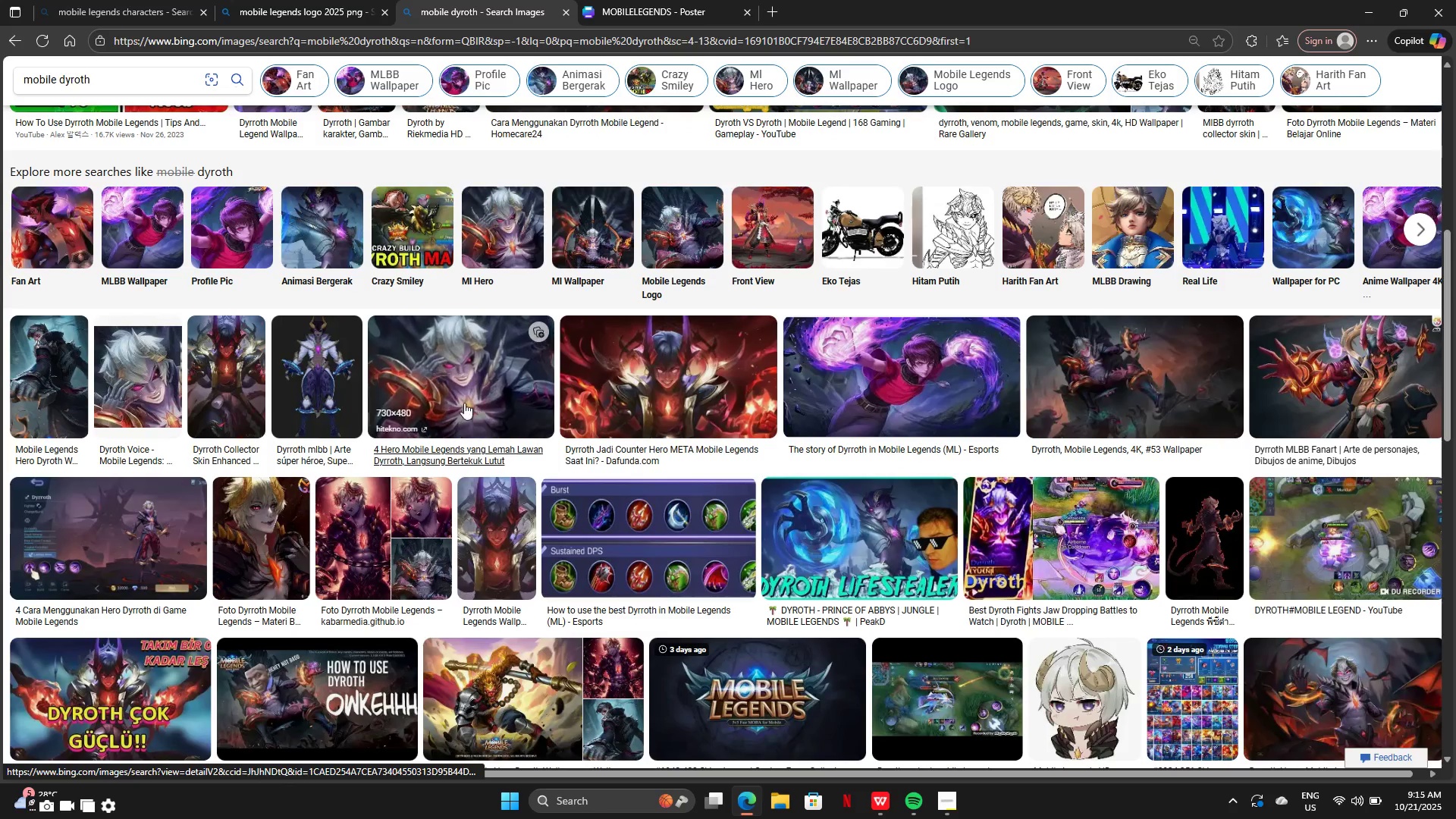 
left_click([461, 399])
 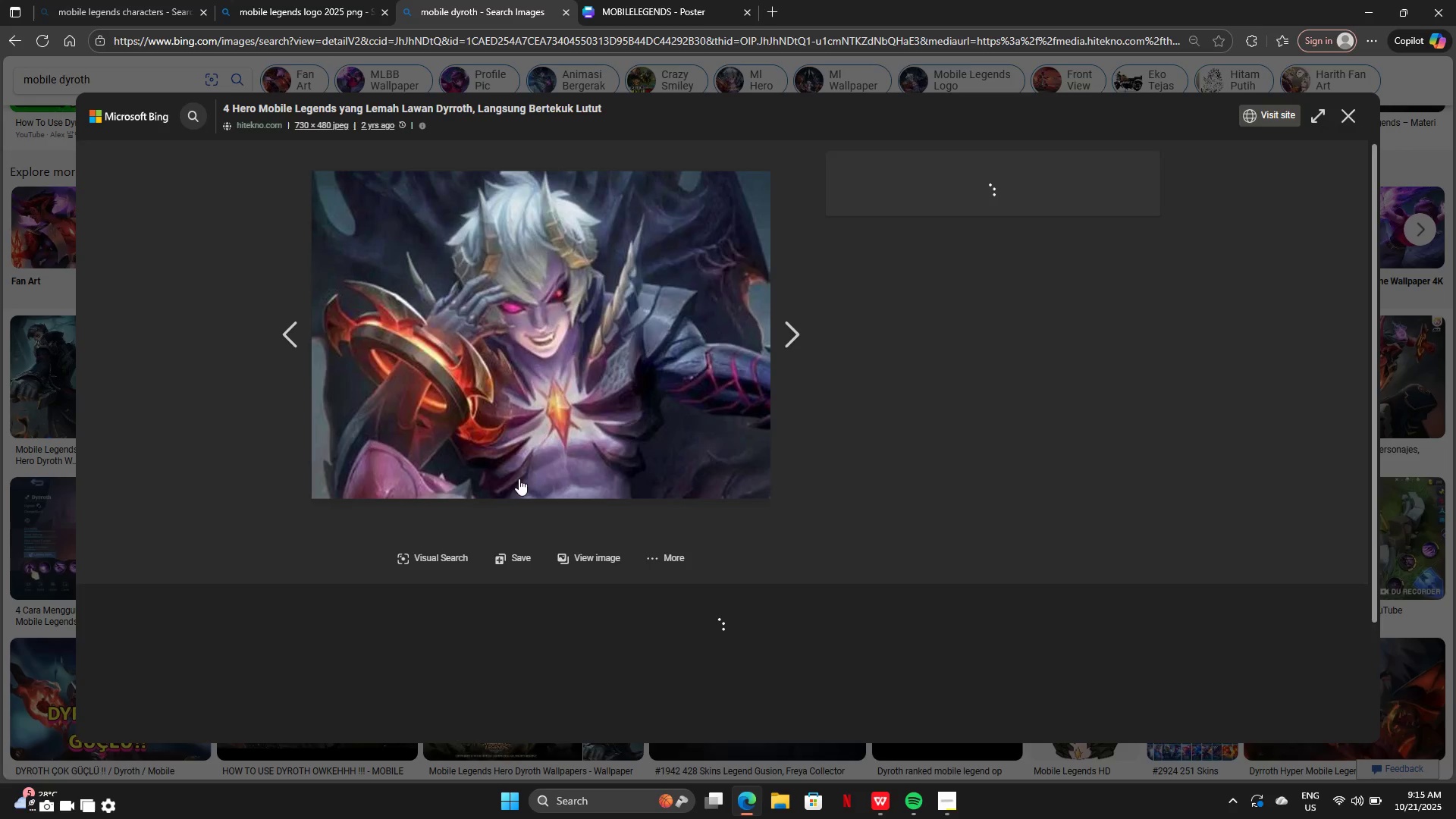 
scroll: coordinate [379, 553], scroll_direction: down, amount: 8.0
 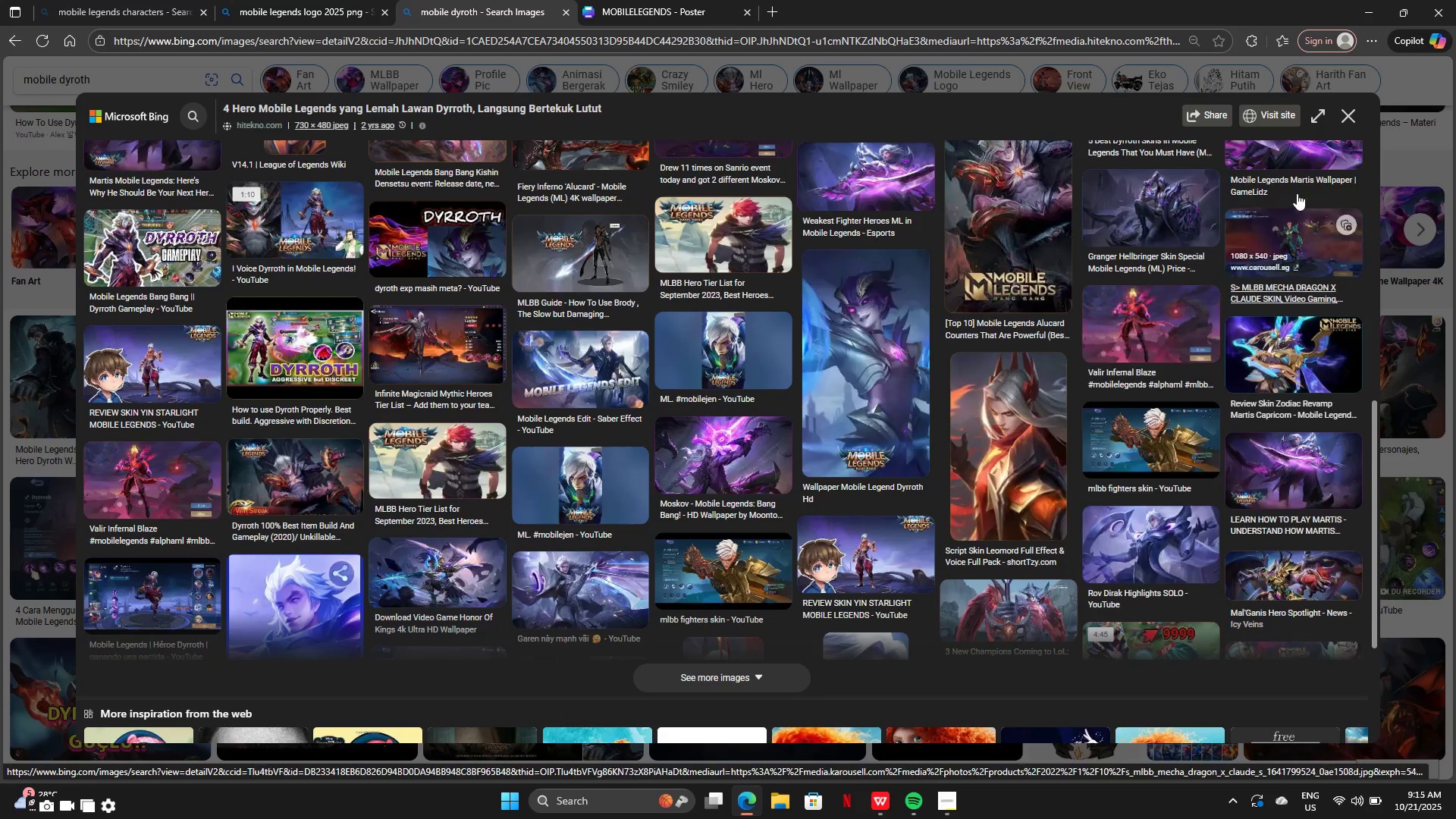 
left_click([1339, 105])
 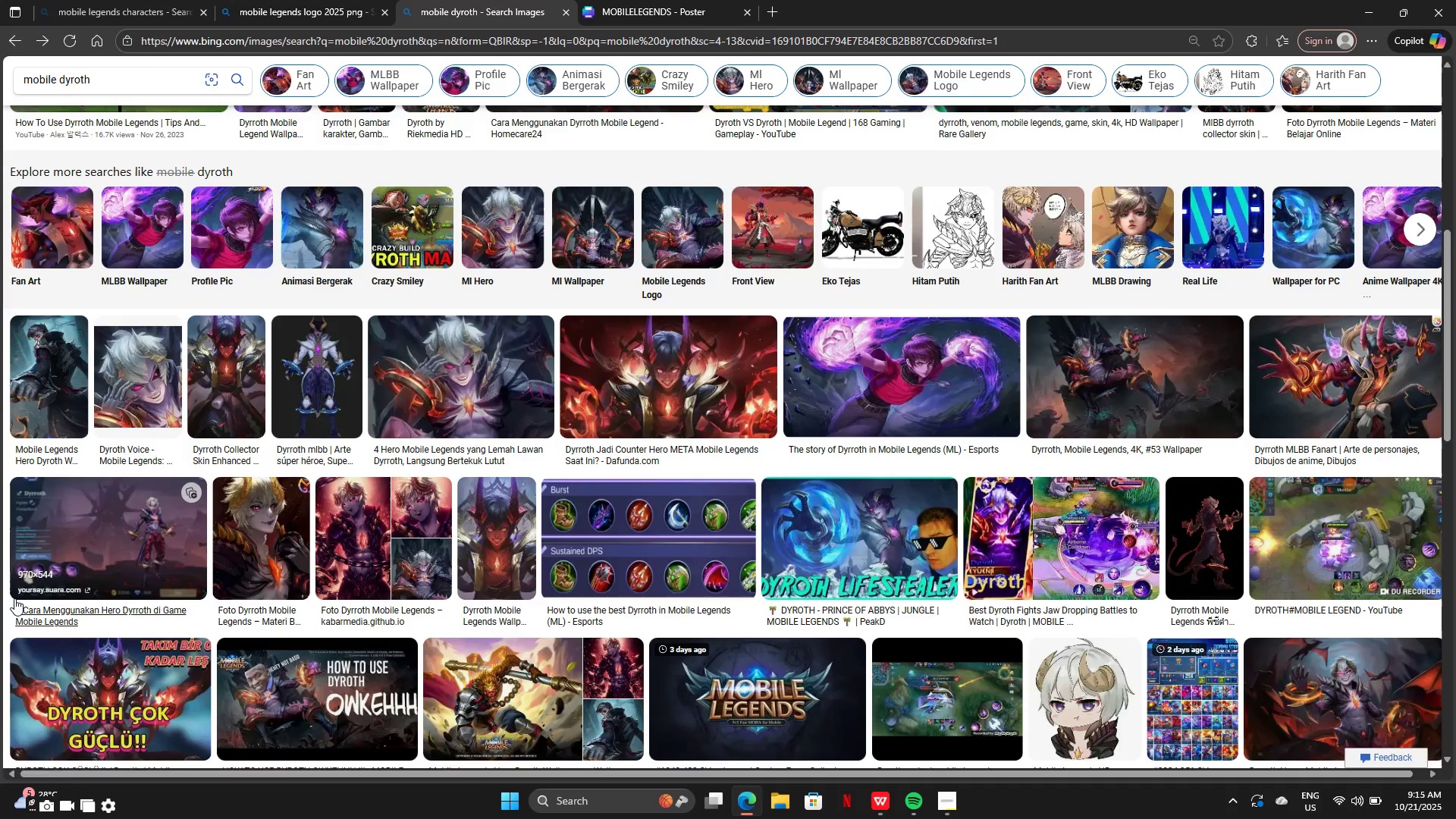 
scroll: coordinate [136, 571], scroll_direction: down, amount: 6.0
 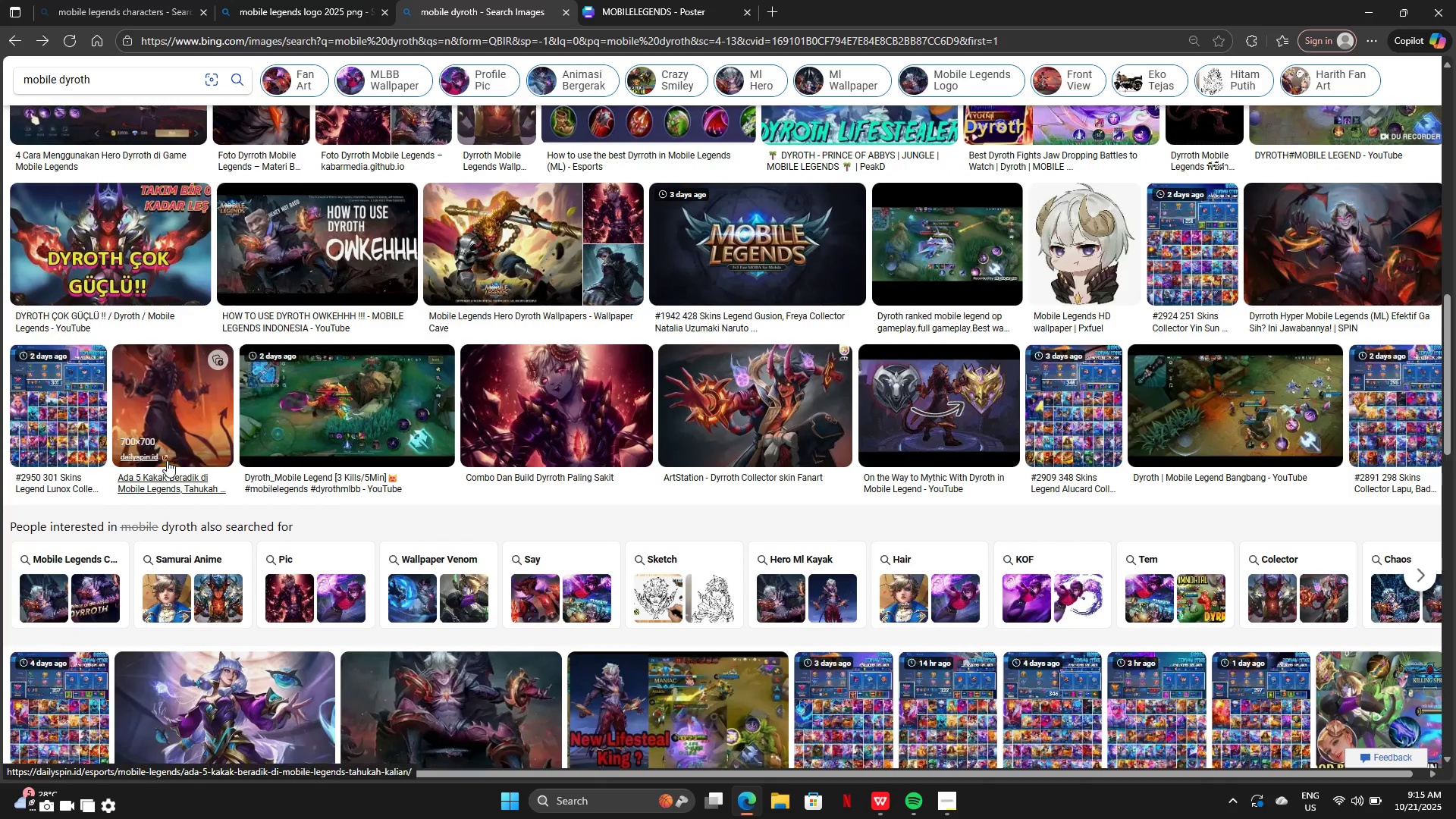 
left_click([168, 460])
 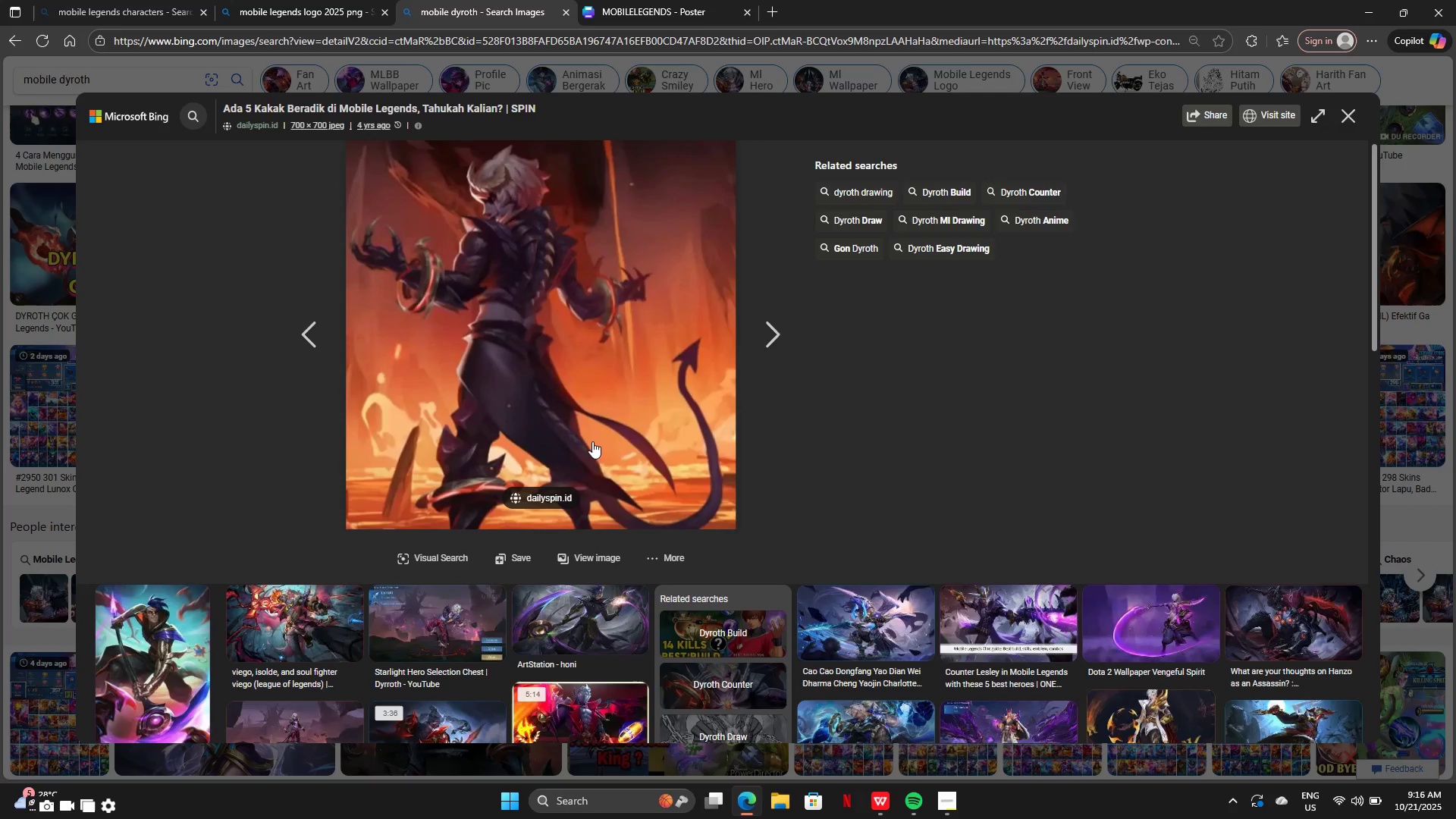 
scroll: coordinate [588, 441], scroll_direction: down, amount: 3.0
 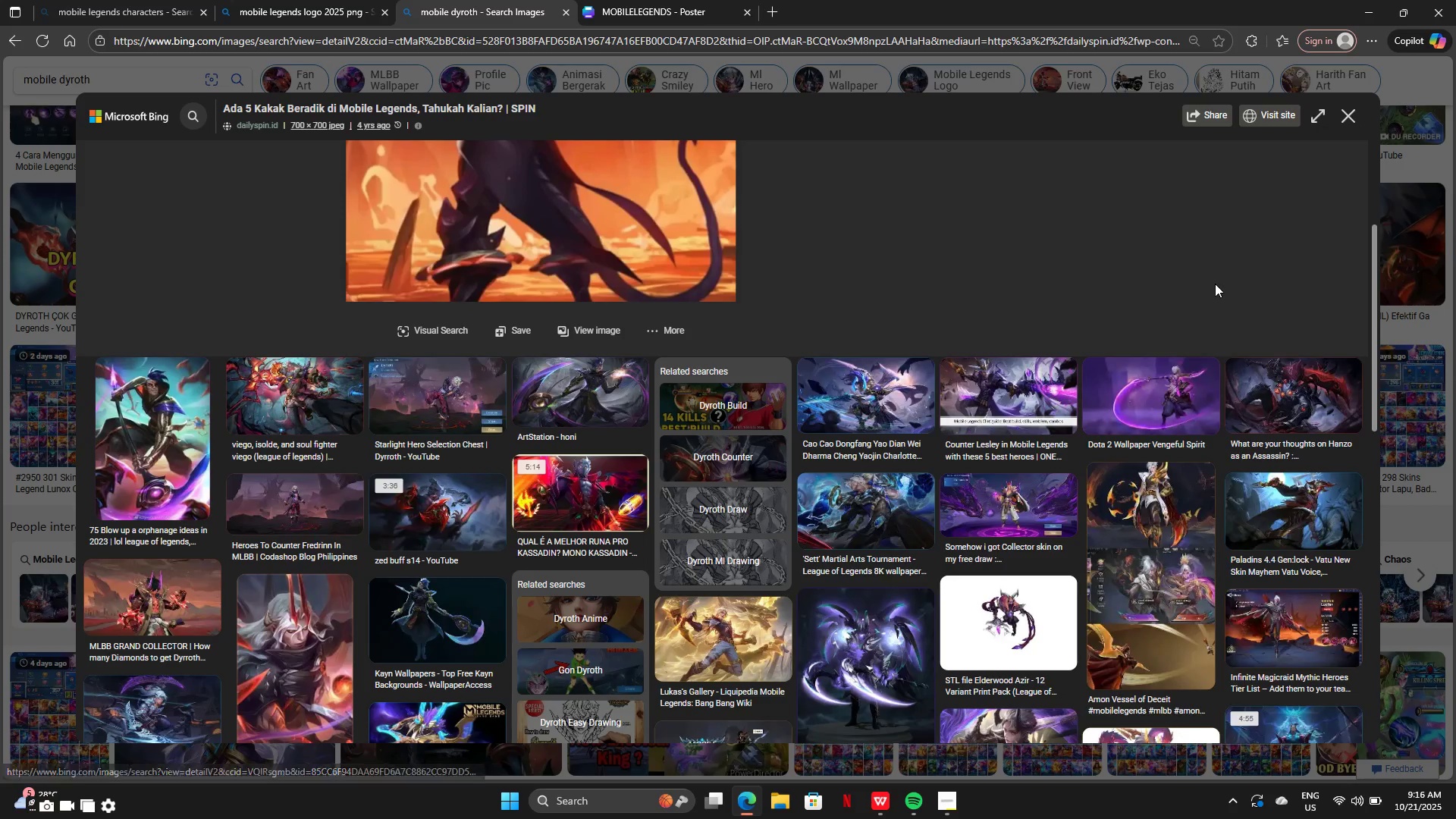 
wait(6.13)
 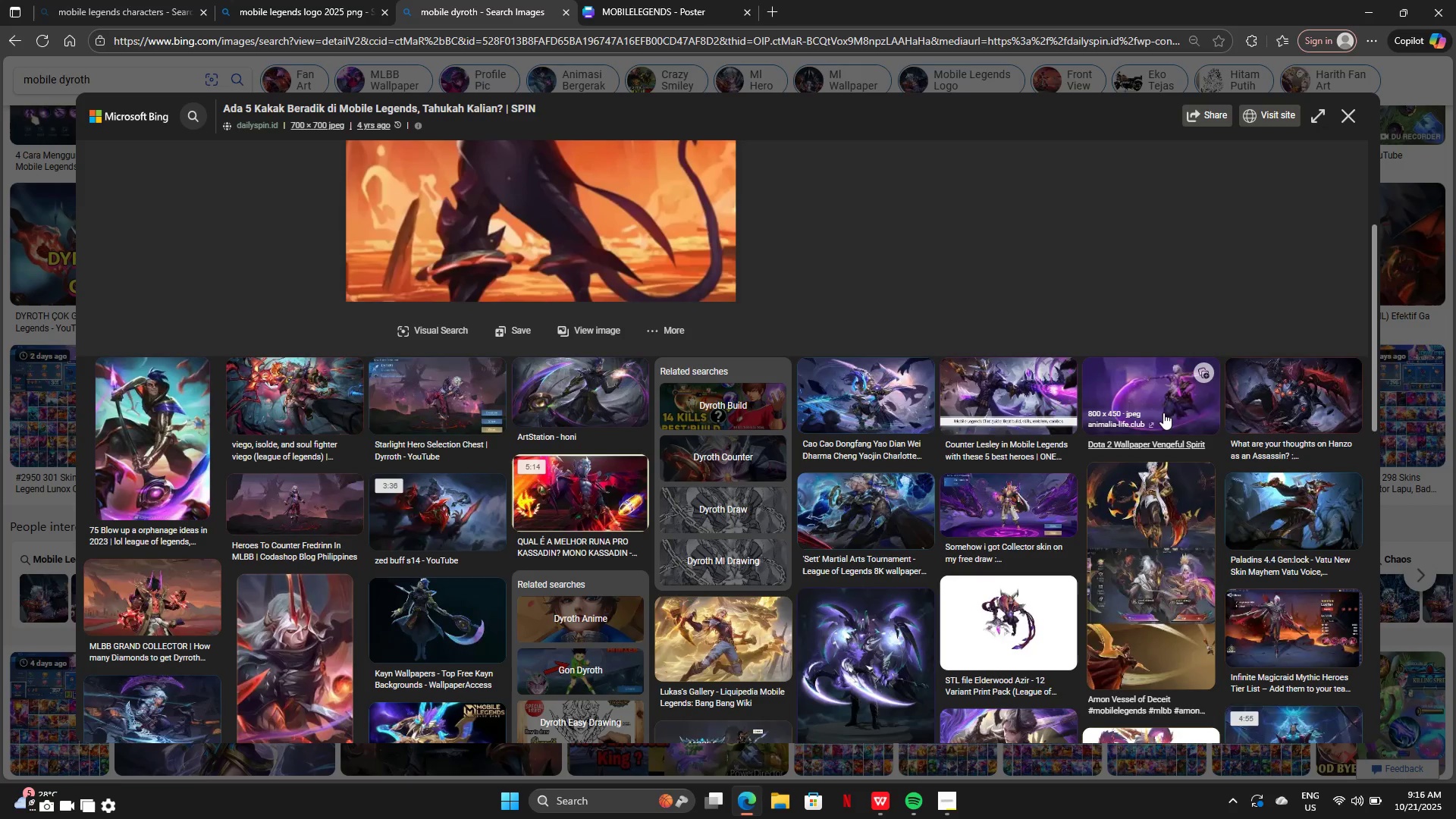 
left_click([1342, 121])
 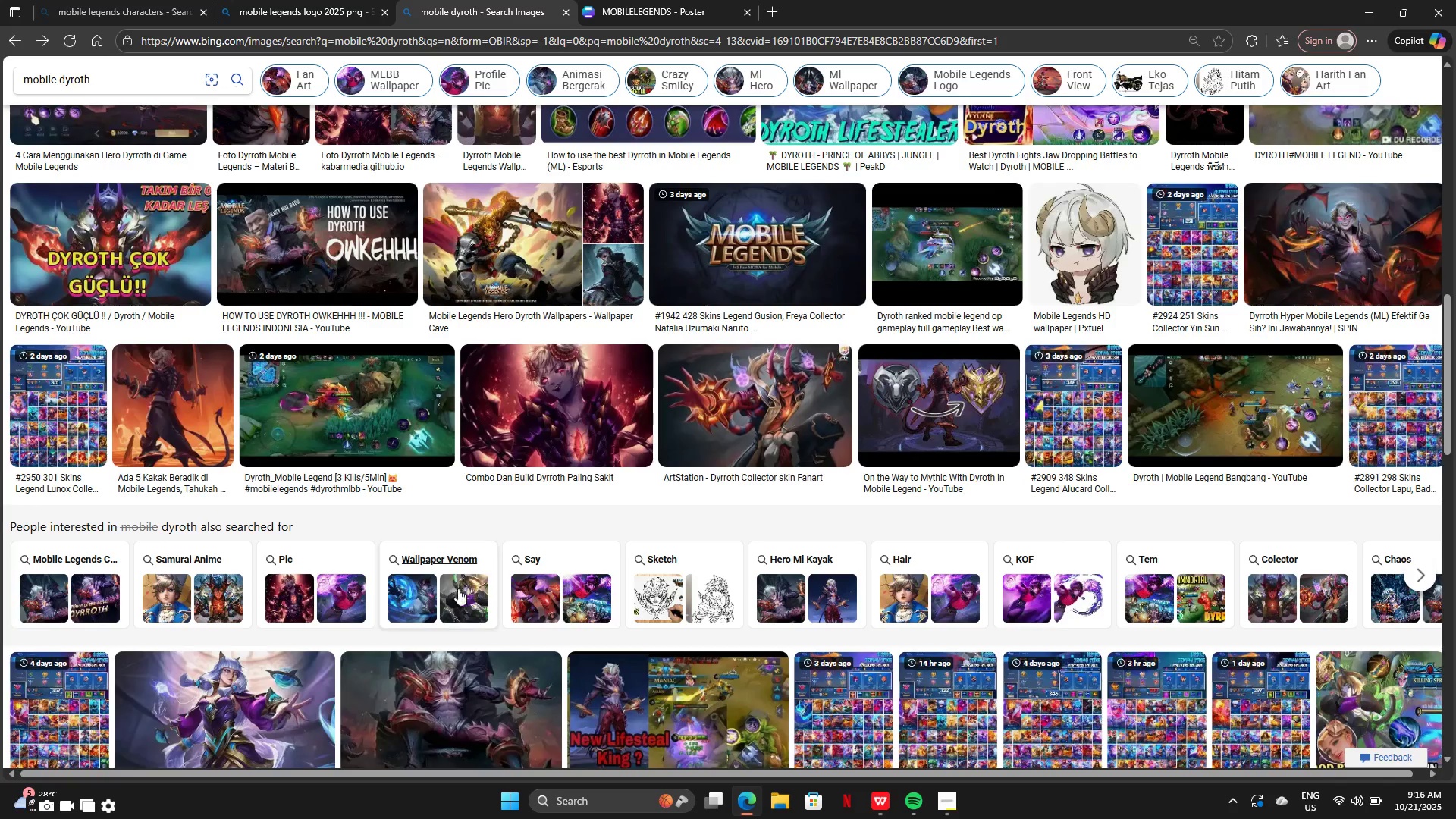 
scroll: coordinate [457, 611], scroll_direction: down, amount: 4.0
 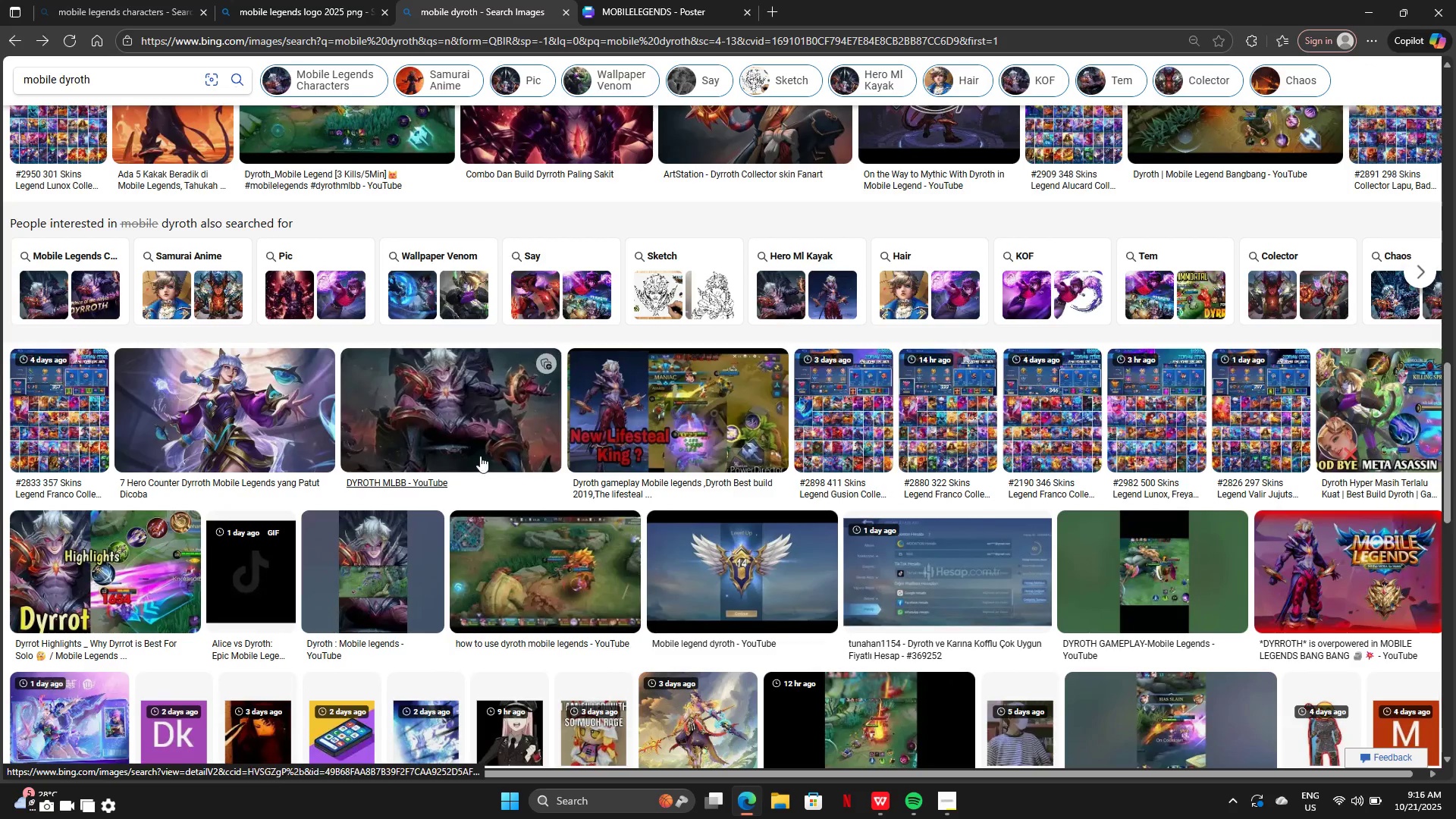 
left_click([479, 437])
 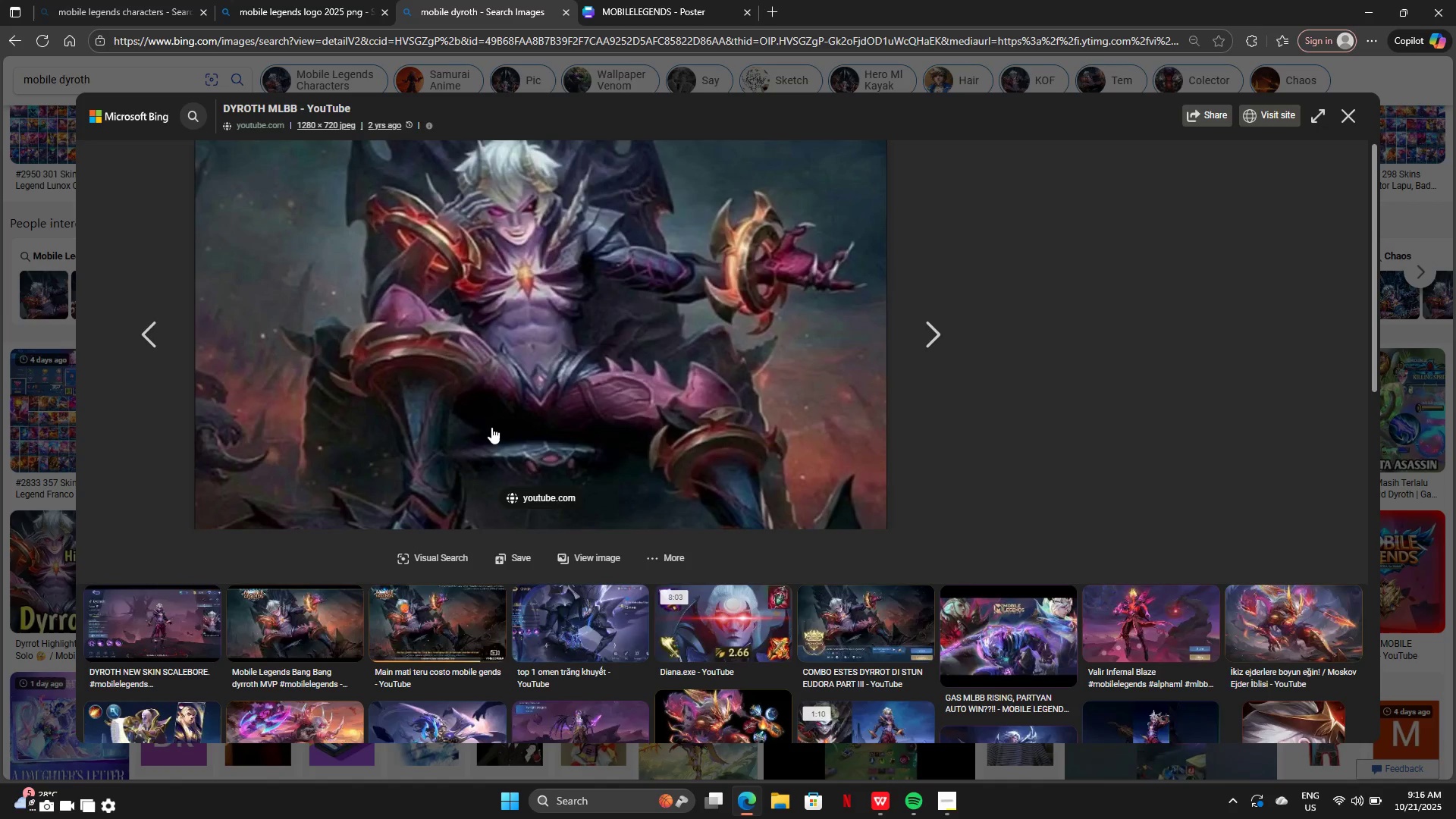 
scroll: coordinate [638, 355], scroll_direction: down, amount: 2.0
 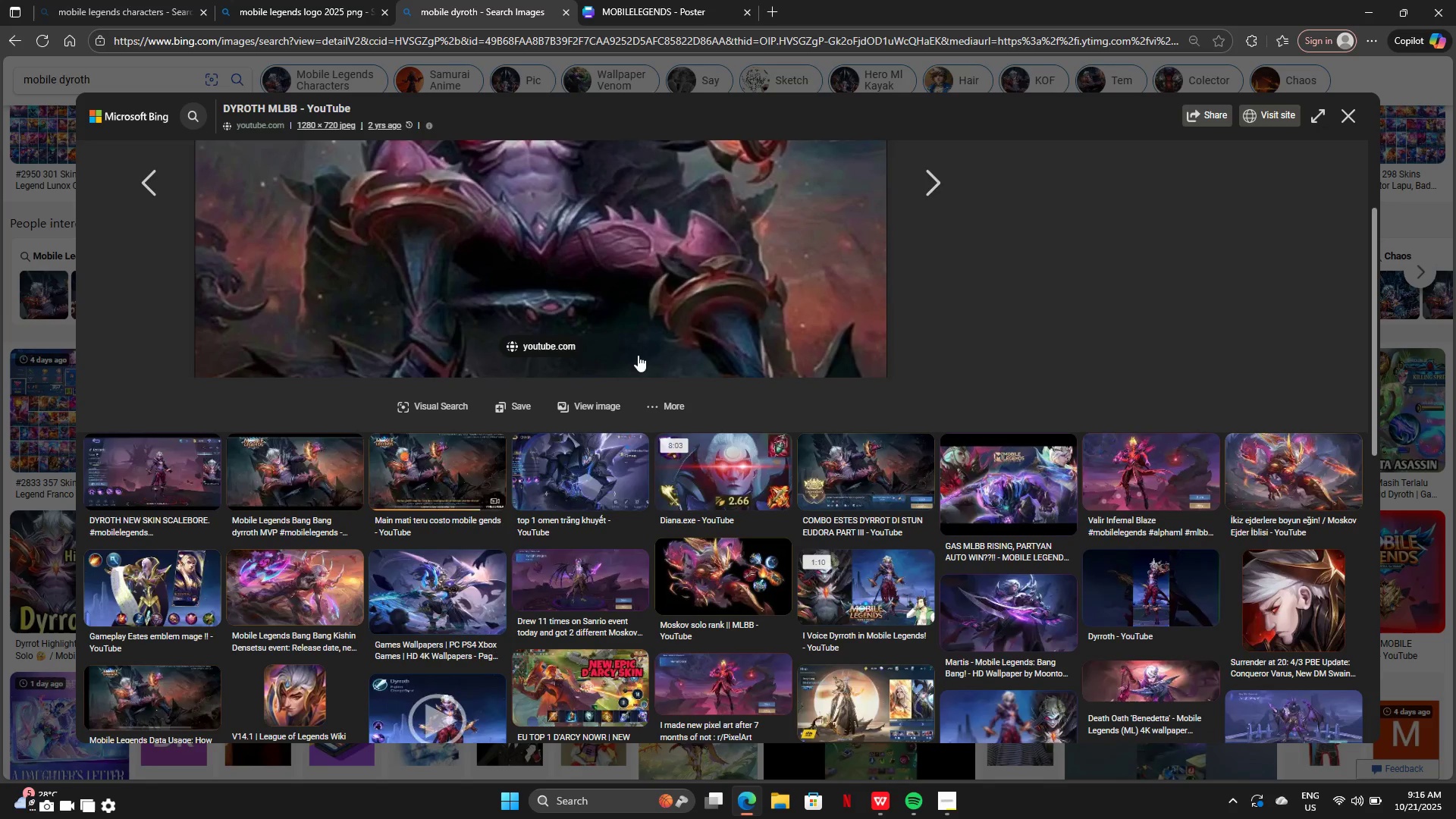 
scroll: coordinate [638, 355], scroll_direction: up, amount: 6.0
 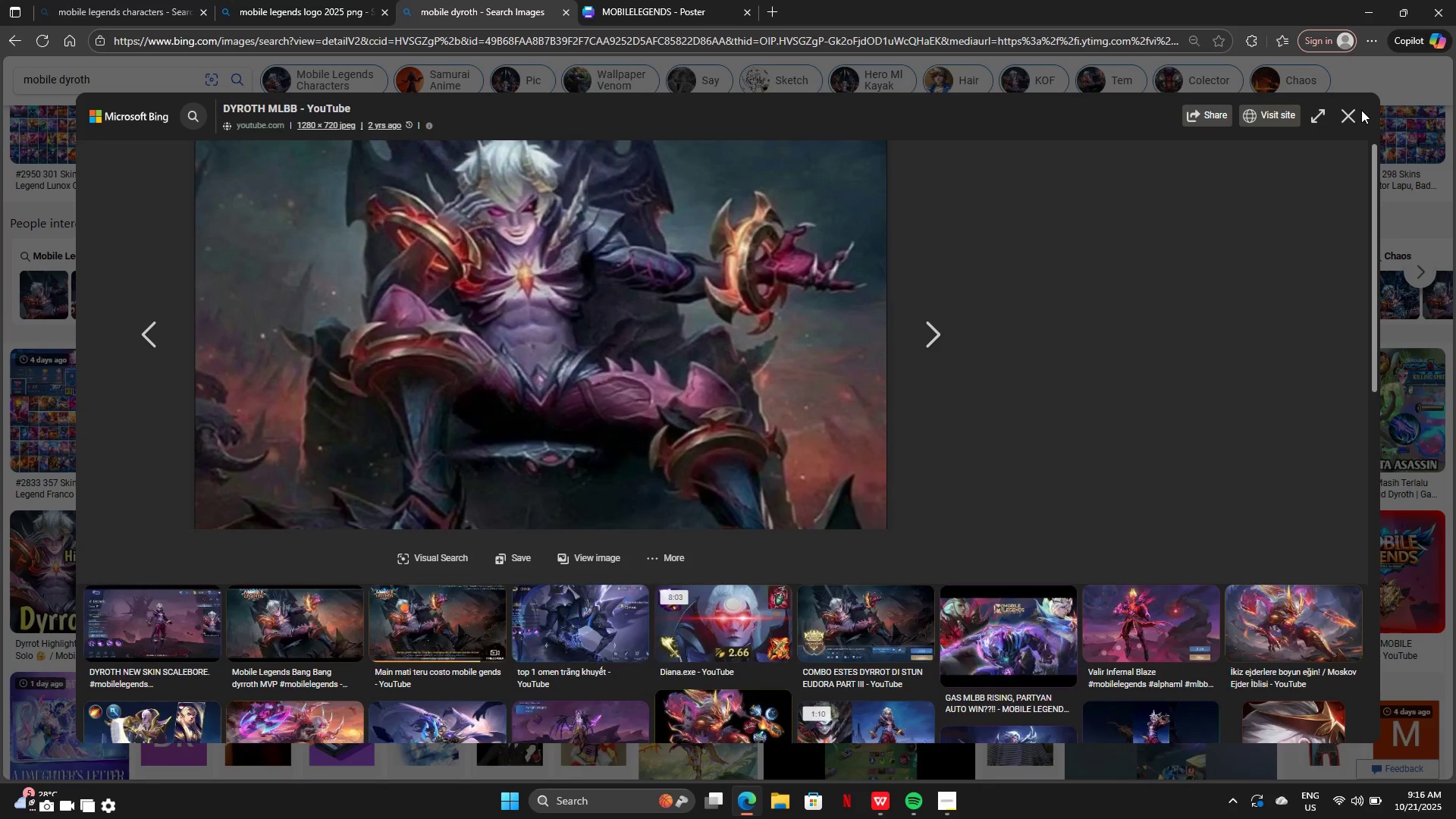 
left_click([1359, 110])
 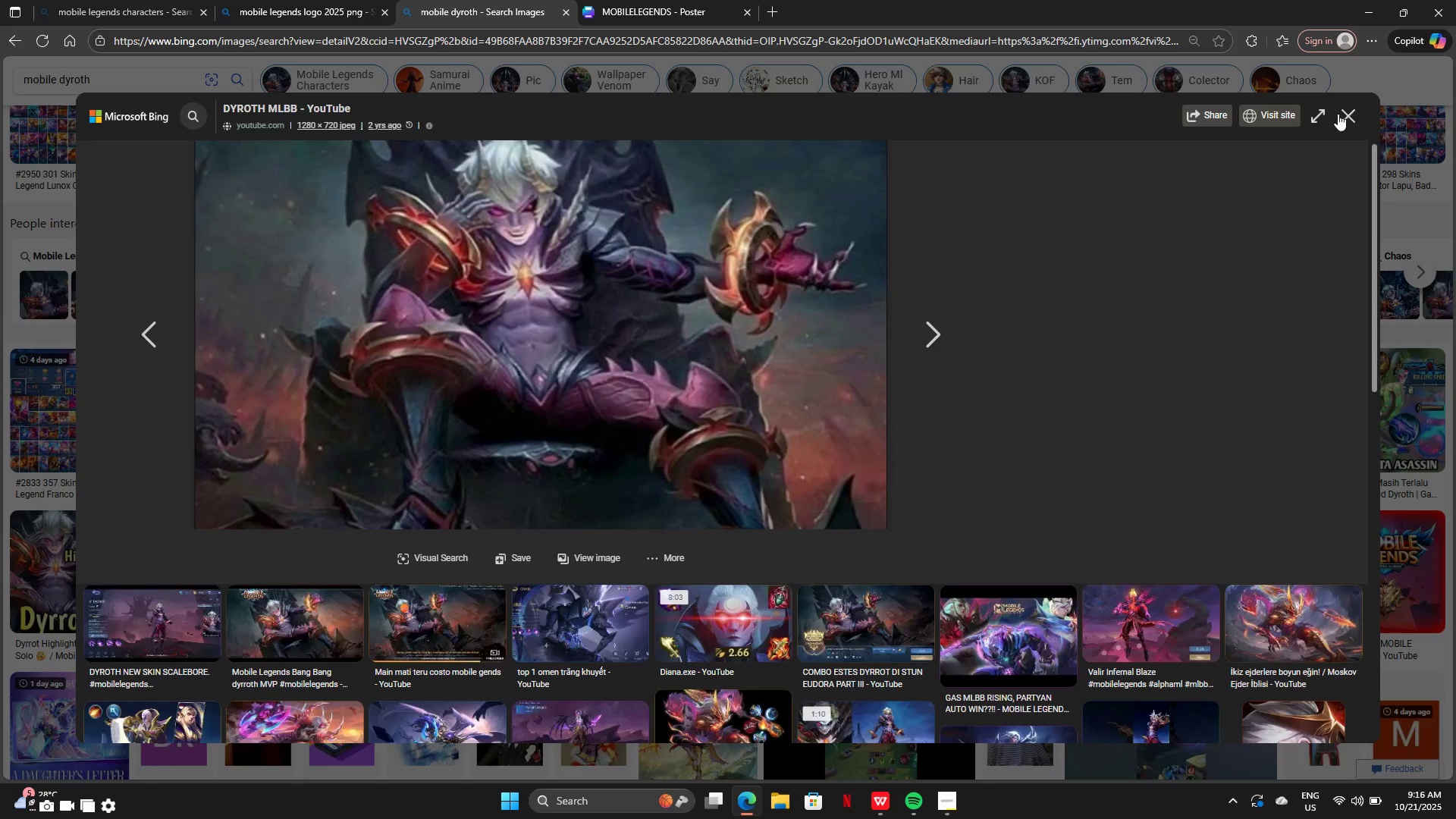 
left_click([1338, 114])
 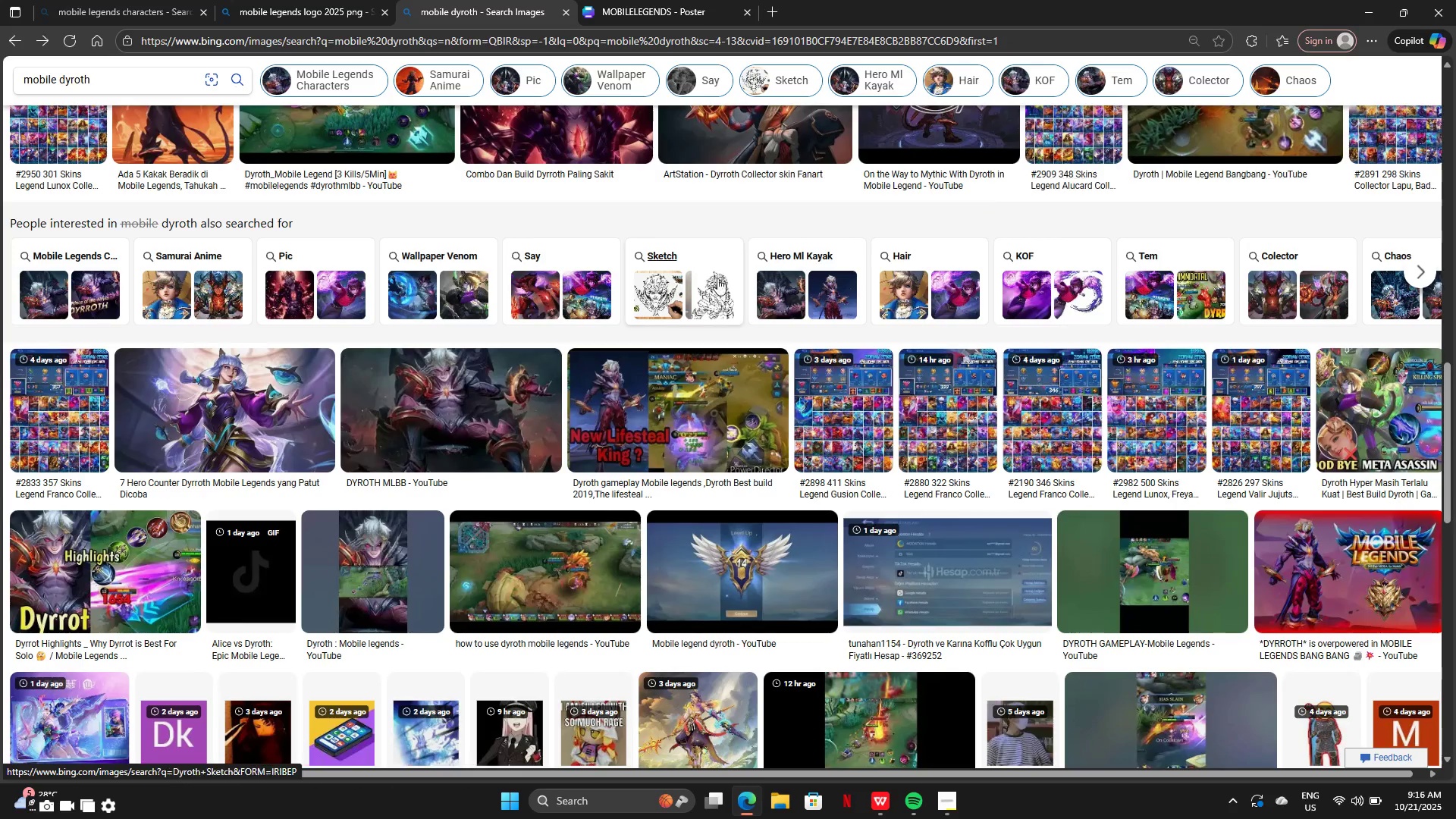 
scroll: coordinate [162, 131], scroll_direction: up, amount: 22.0
 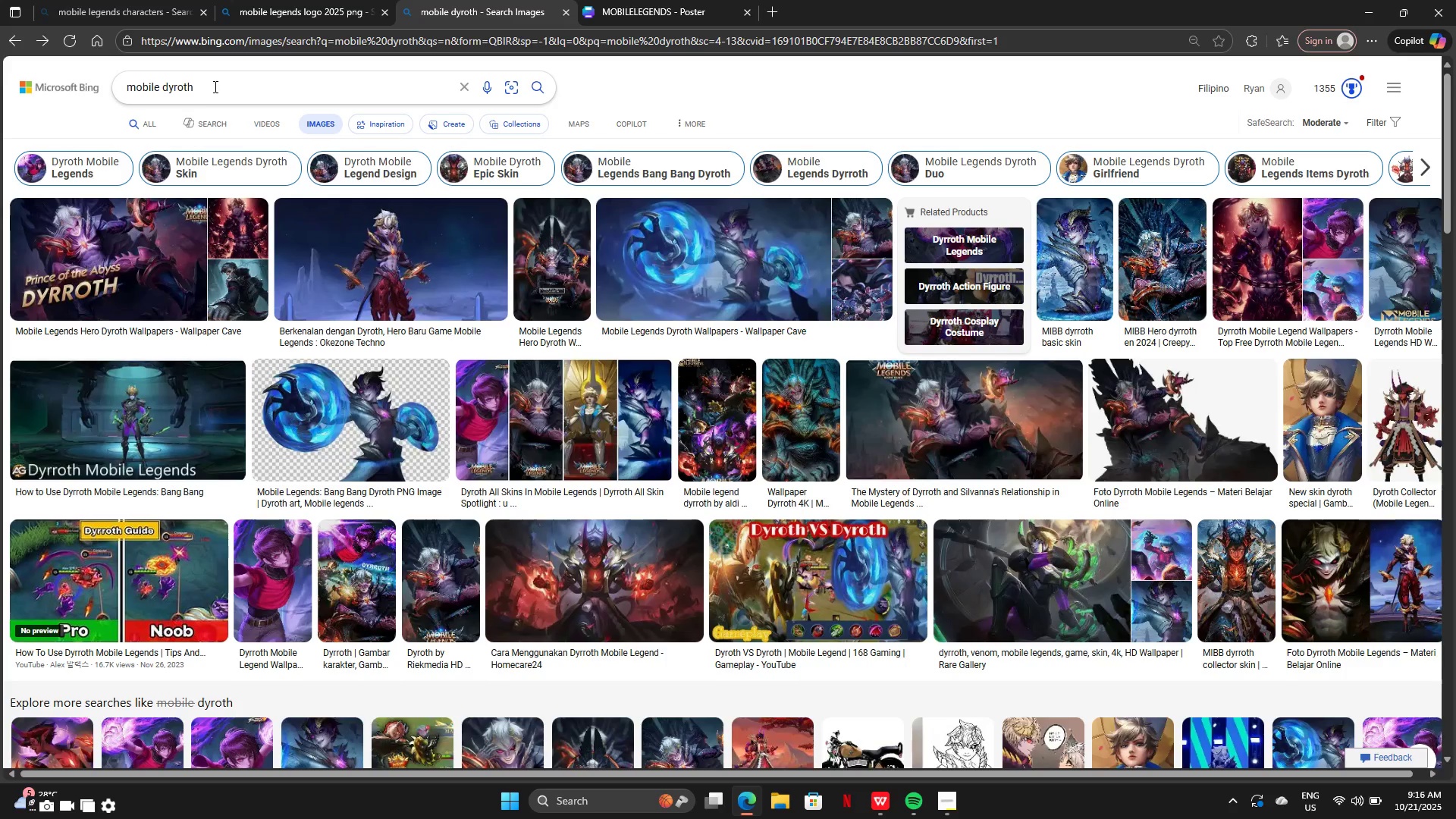 
left_click([215, 86])
 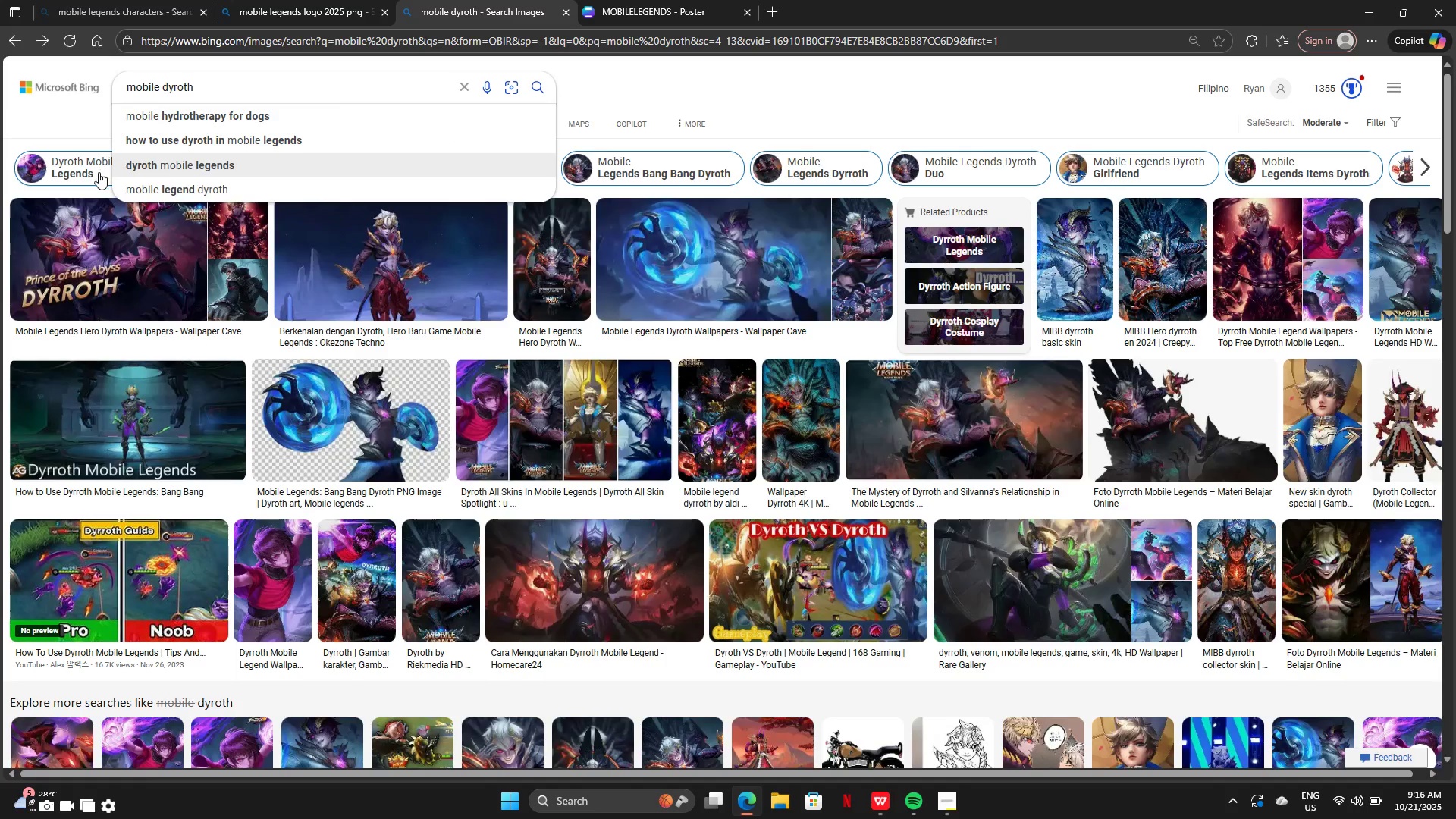 
left_click([146, 170])
 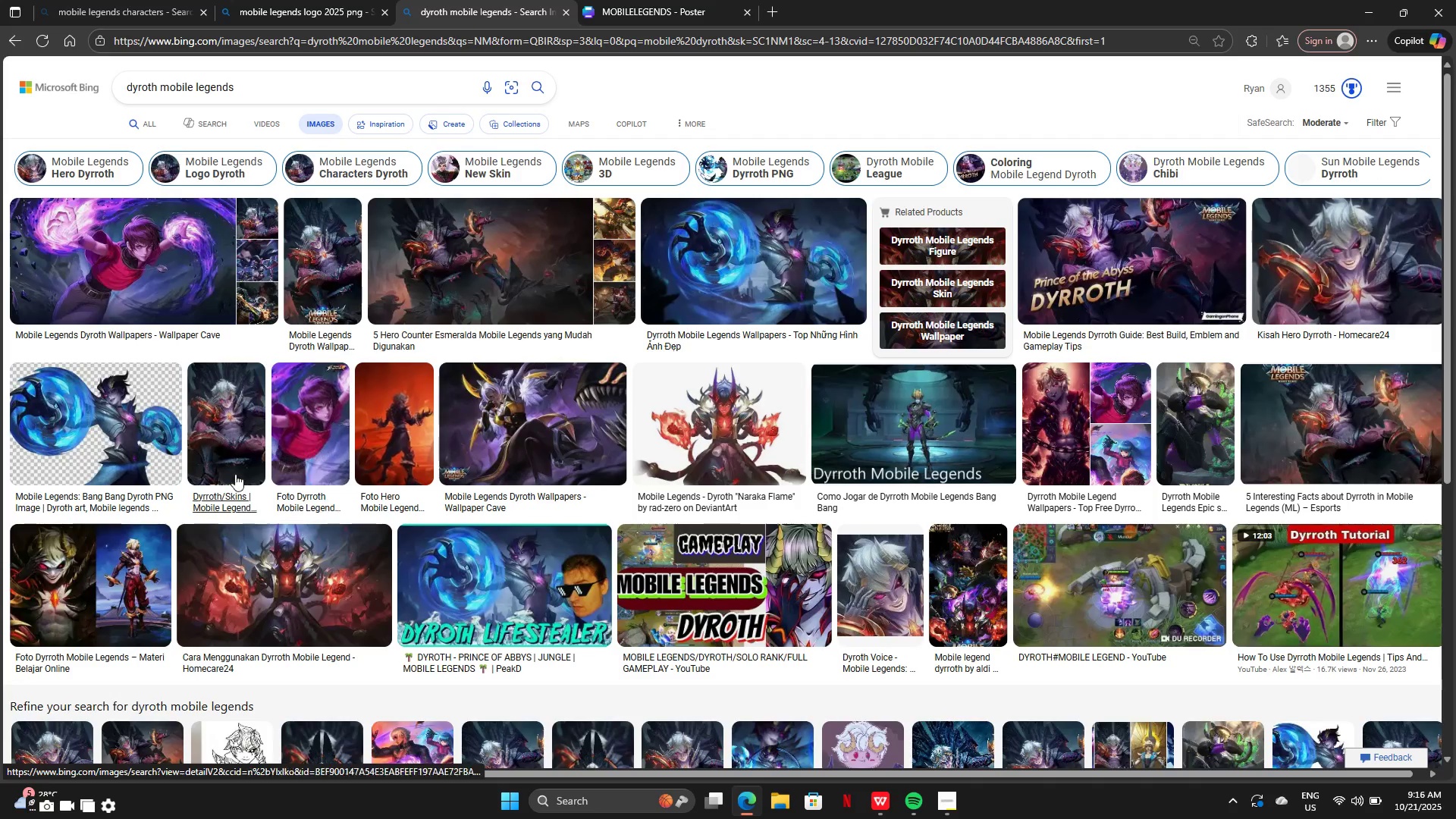 
left_click([216, 428])
 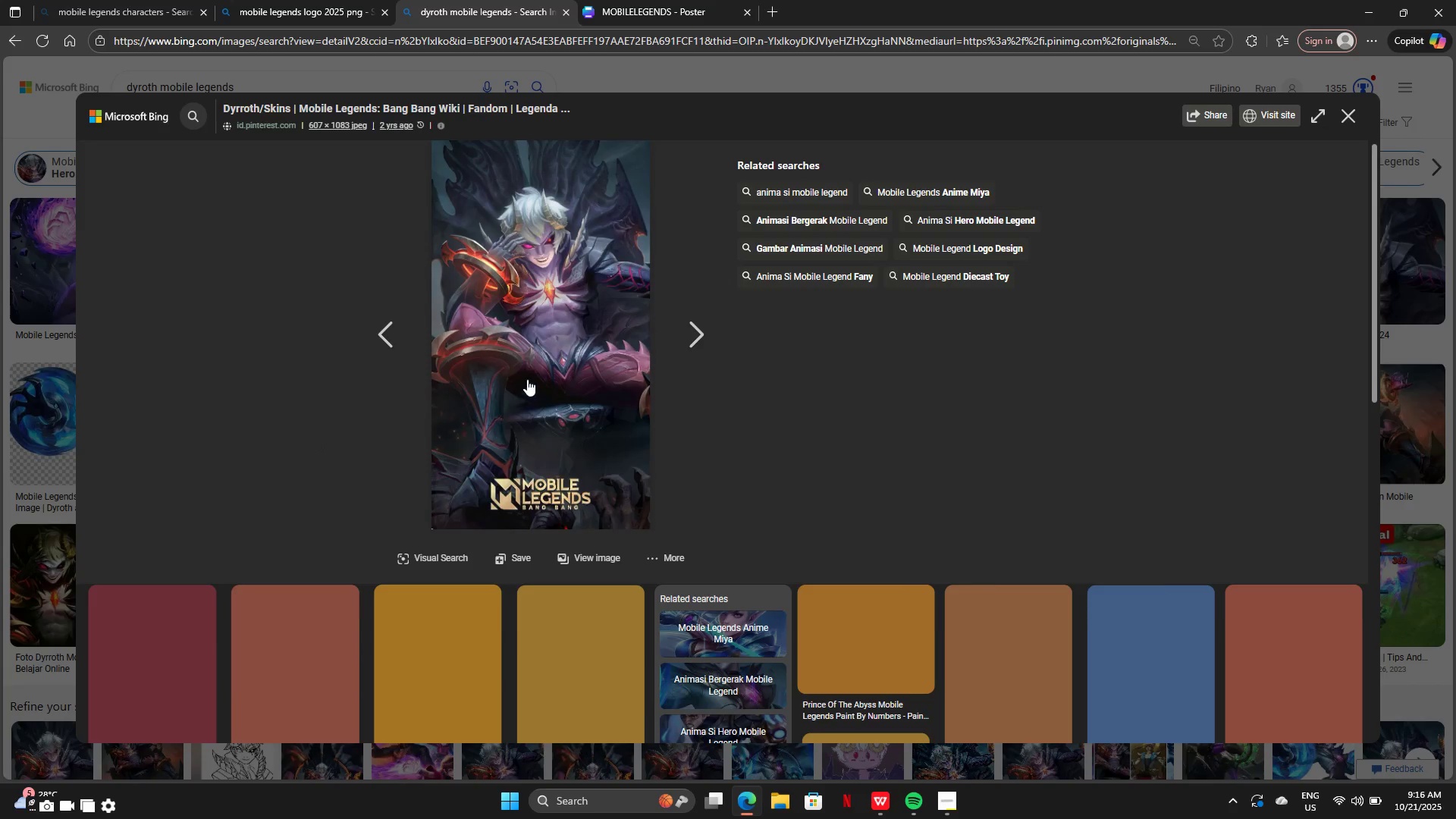 
right_click([533, 371])
 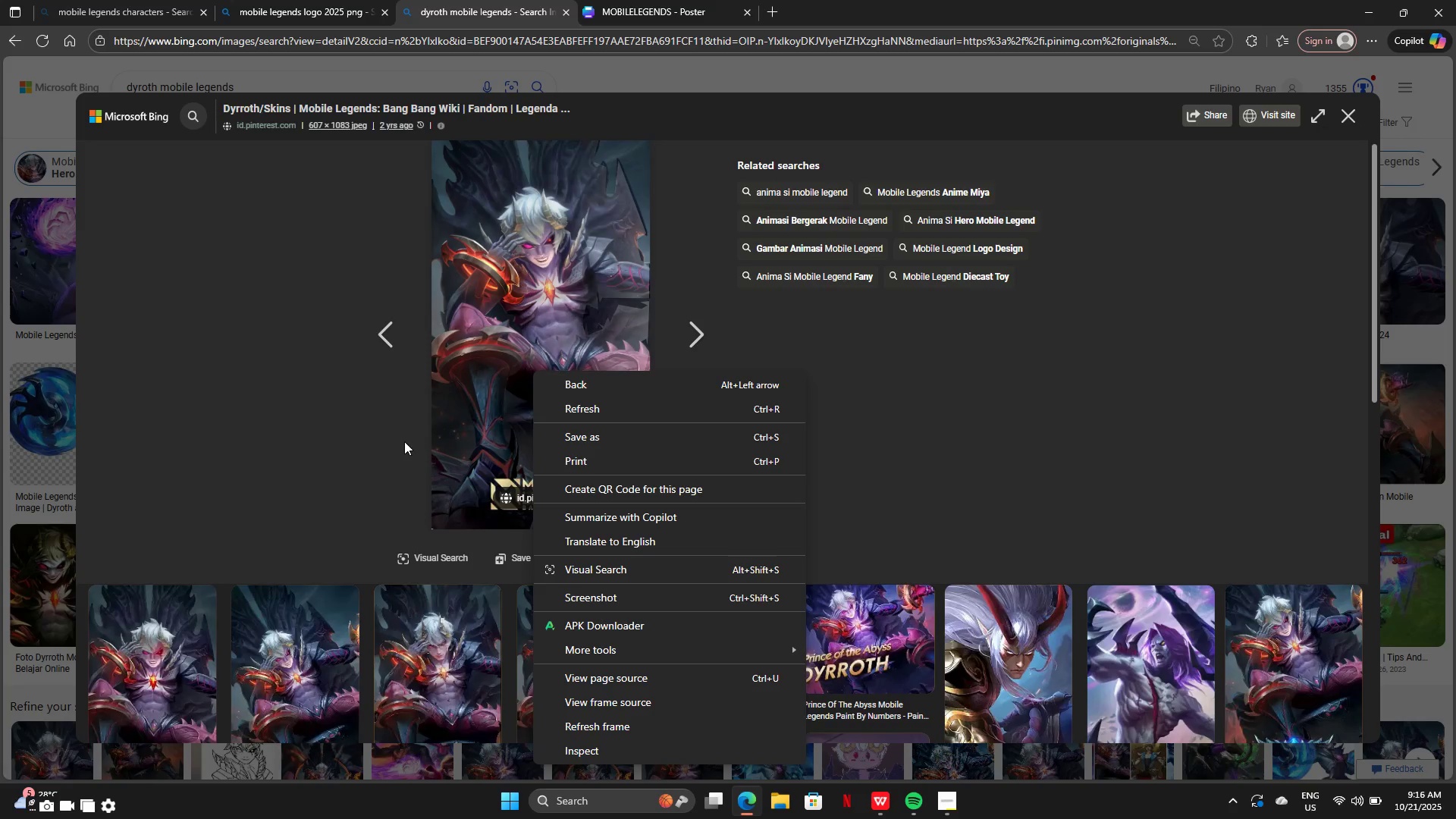 
left_click([402, 441])
 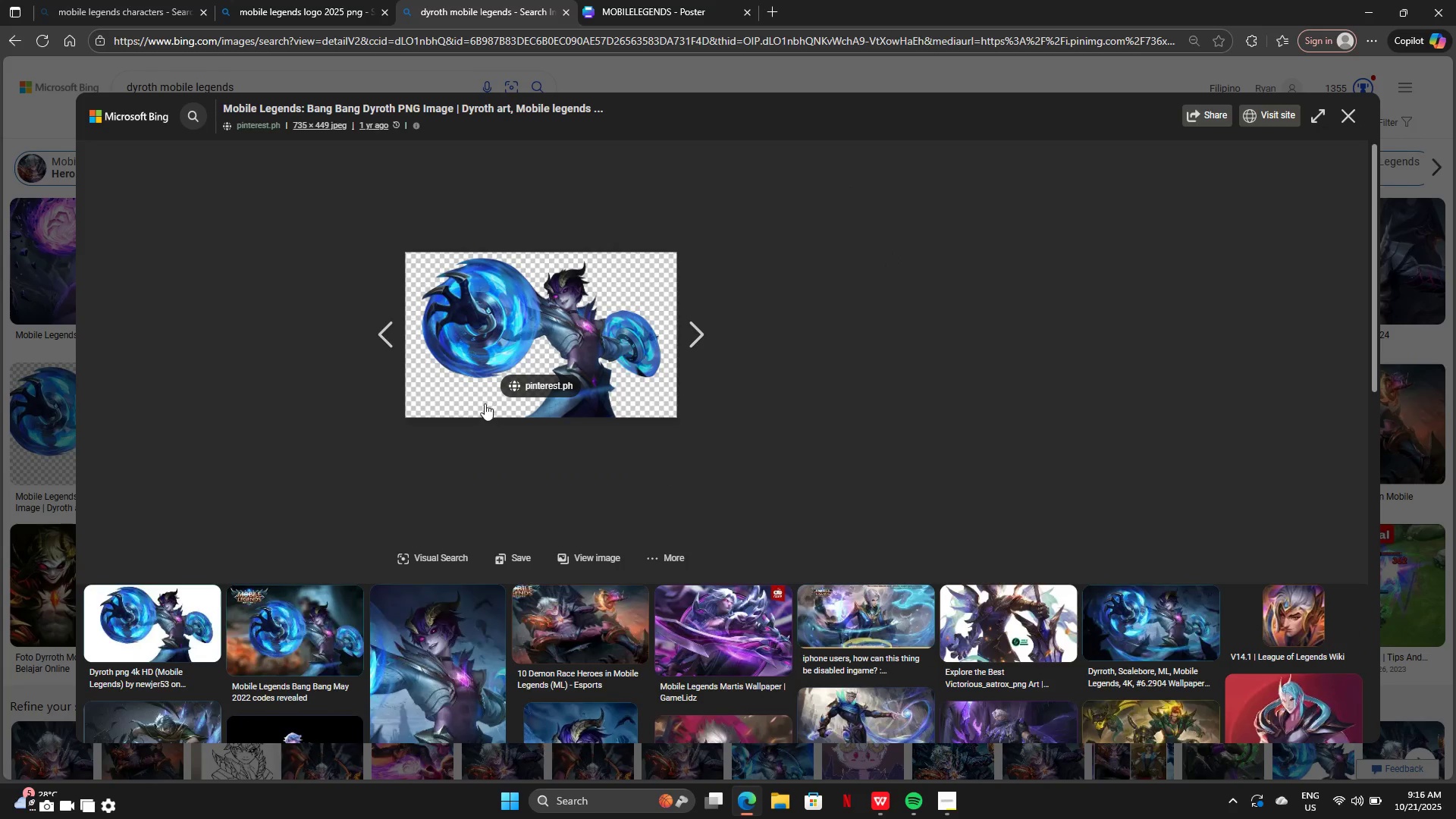 
left_click([701, 330])
 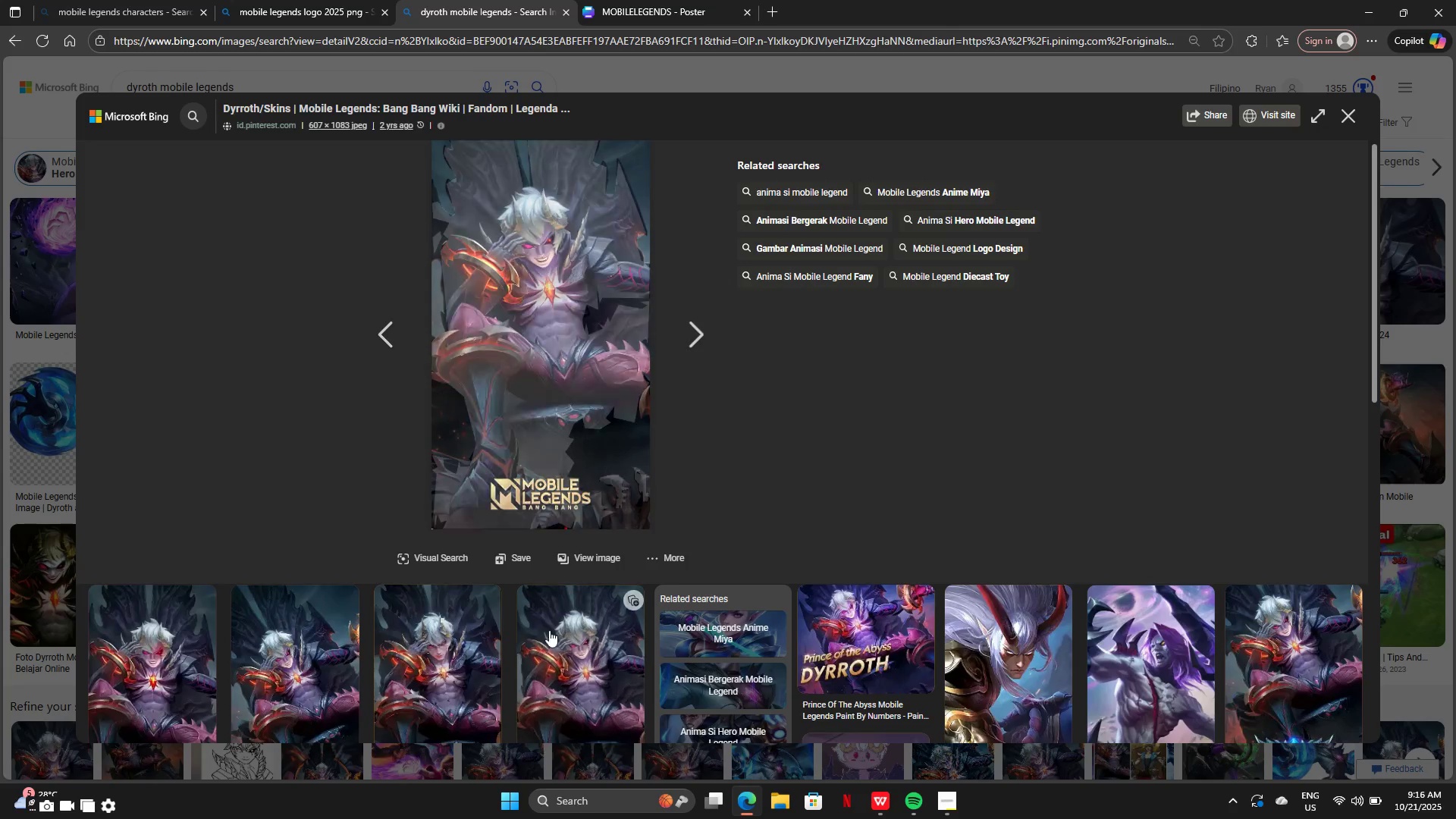 
scroll: coordinate [543, 651], scroll_direction: down, amount: 2.0
 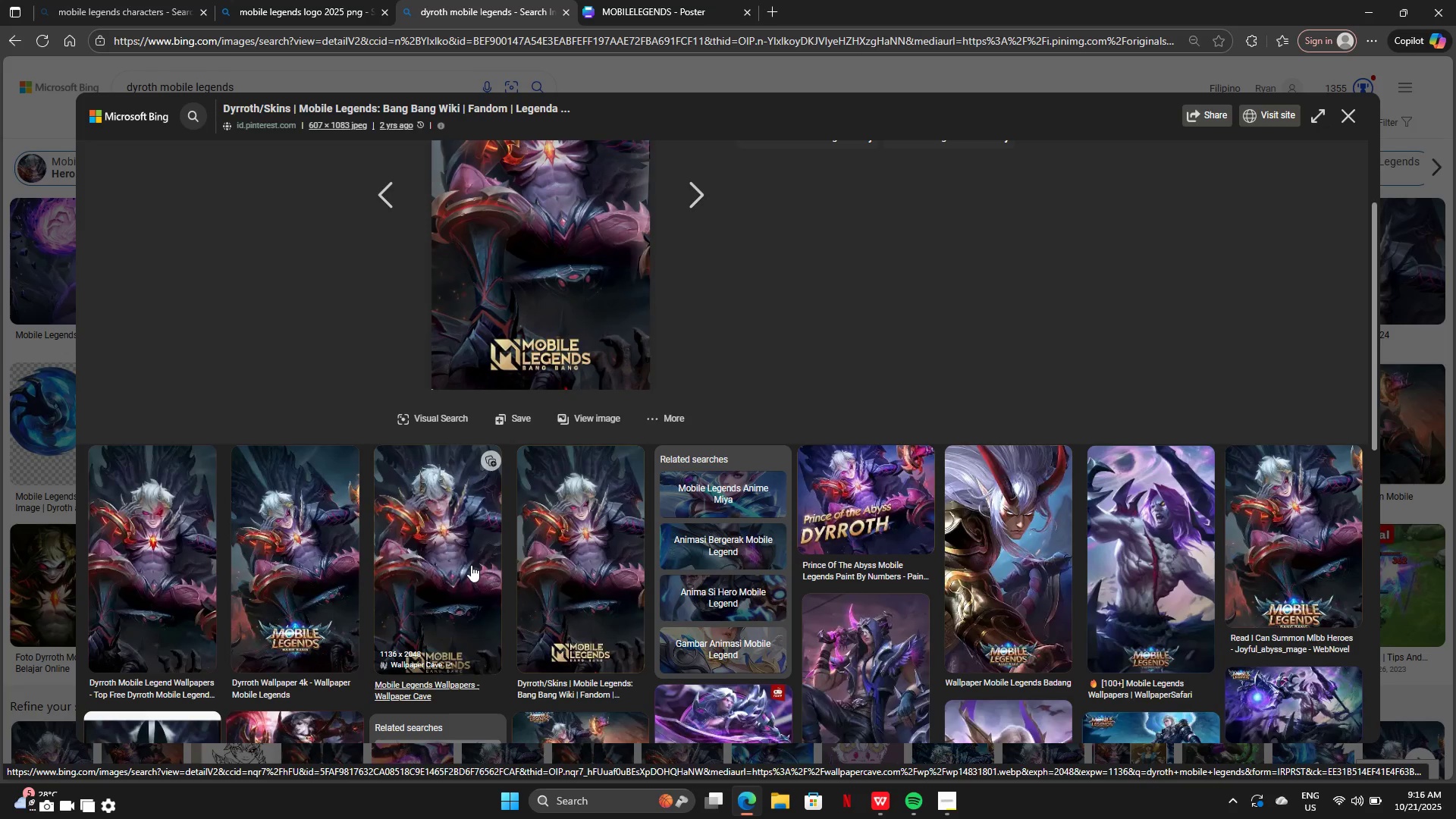 
left_click([471, 565])
 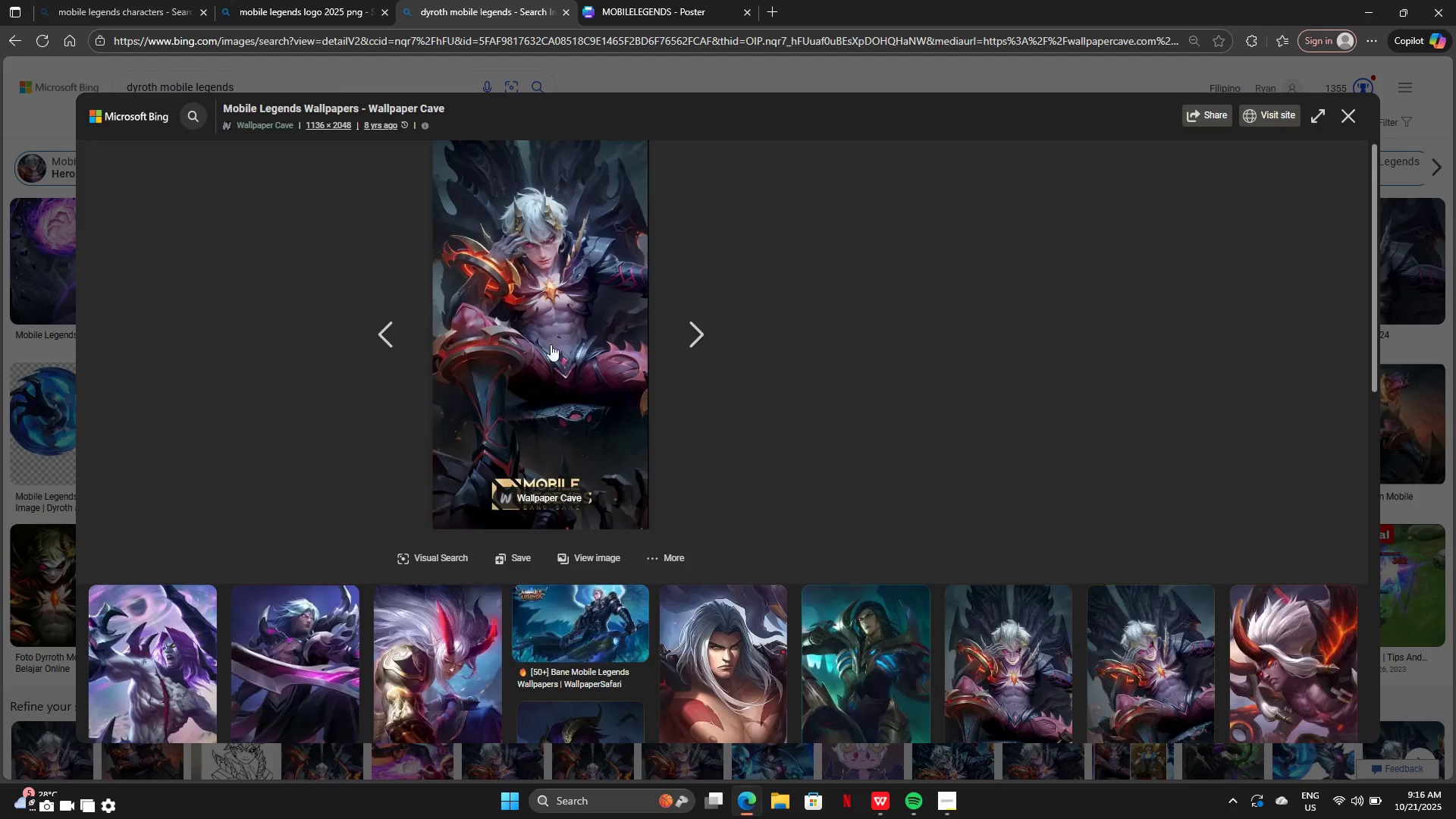 
right_click([551, 331])
 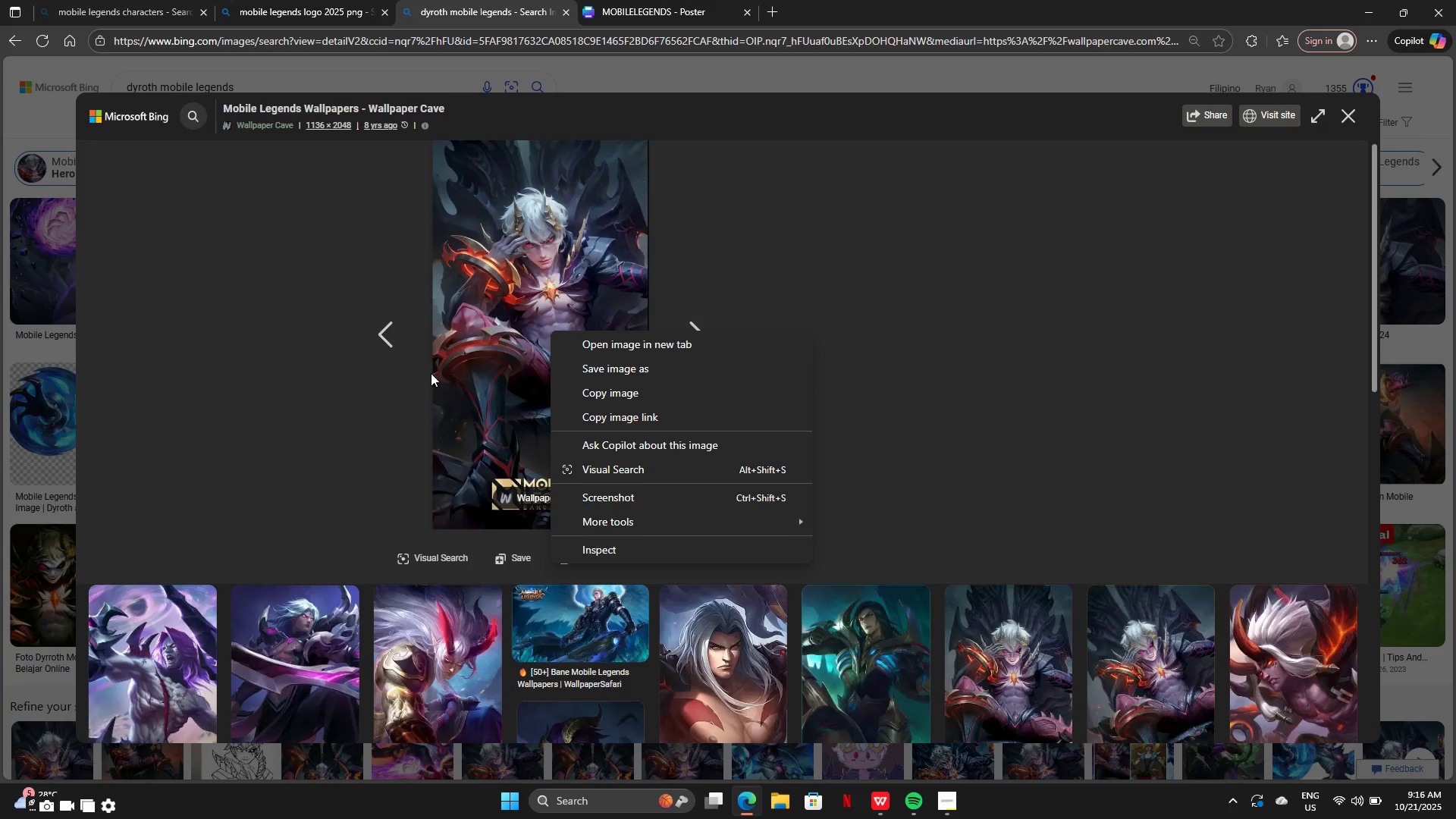 
left_click([369, 394])
 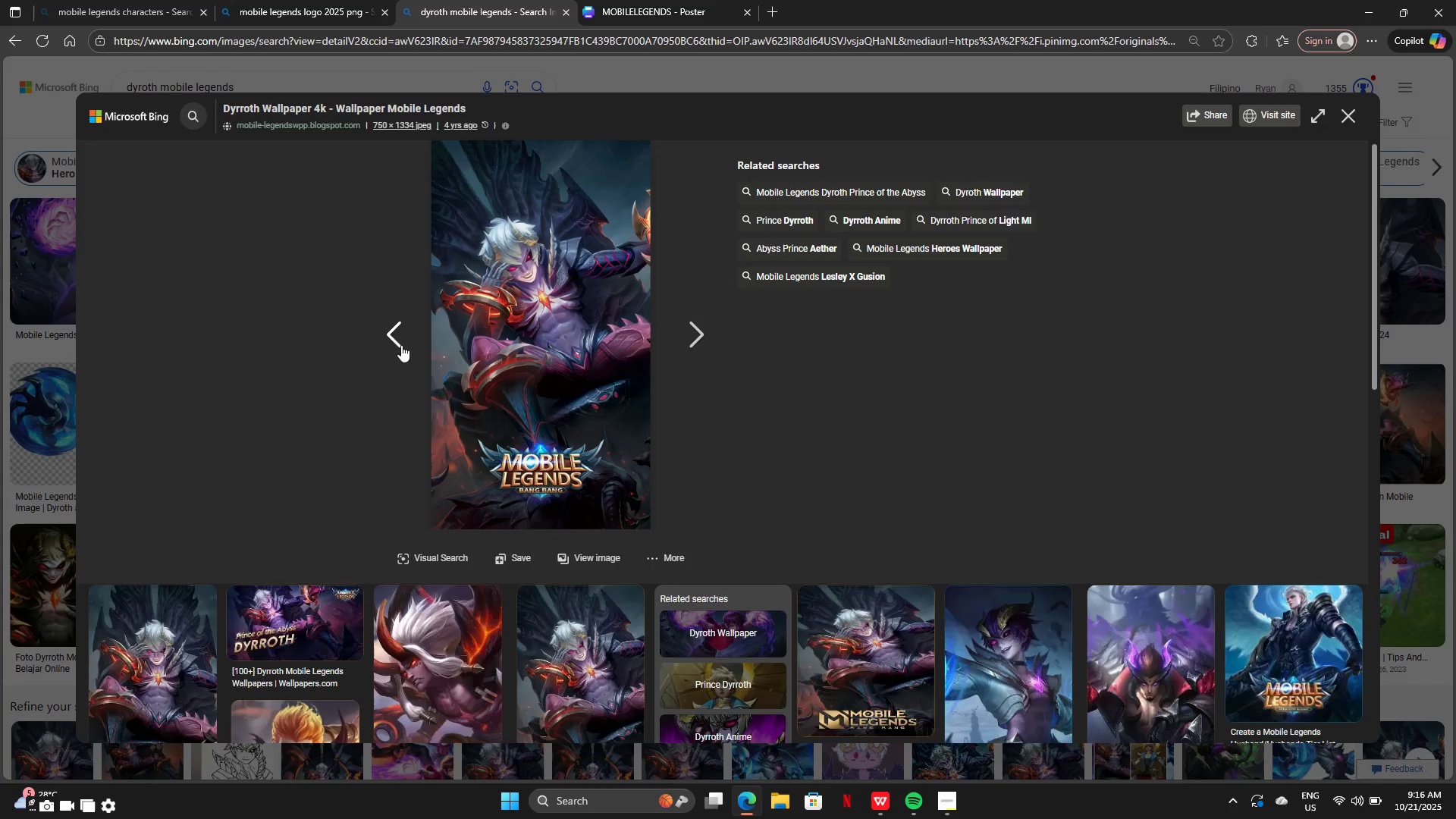 
scroll: coordinate [718, 521], scroll_direction: down, amount: 15.0
 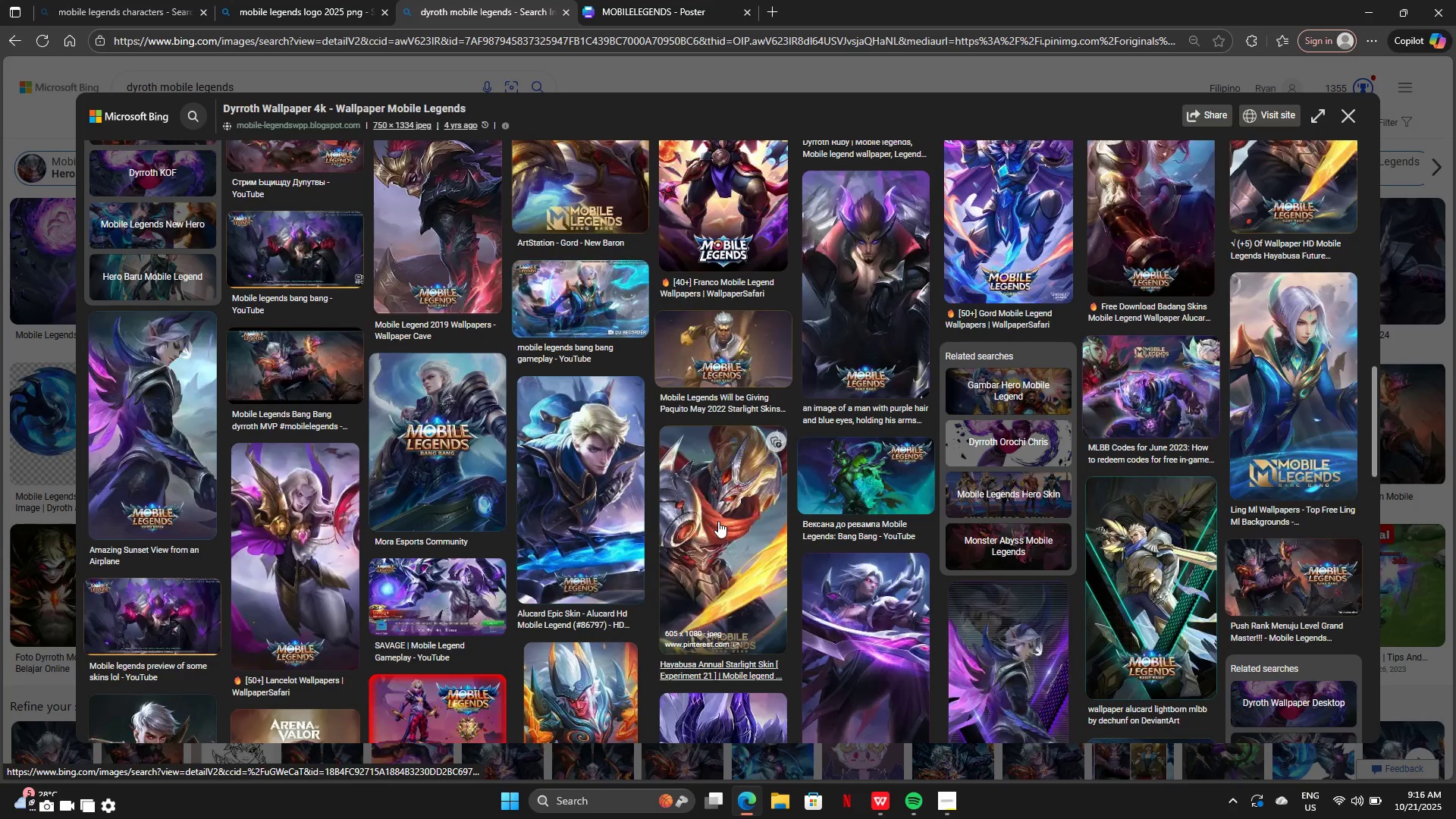 
scroll: coordinate [718, 521], scroll_direction: down, amount: 7.0
 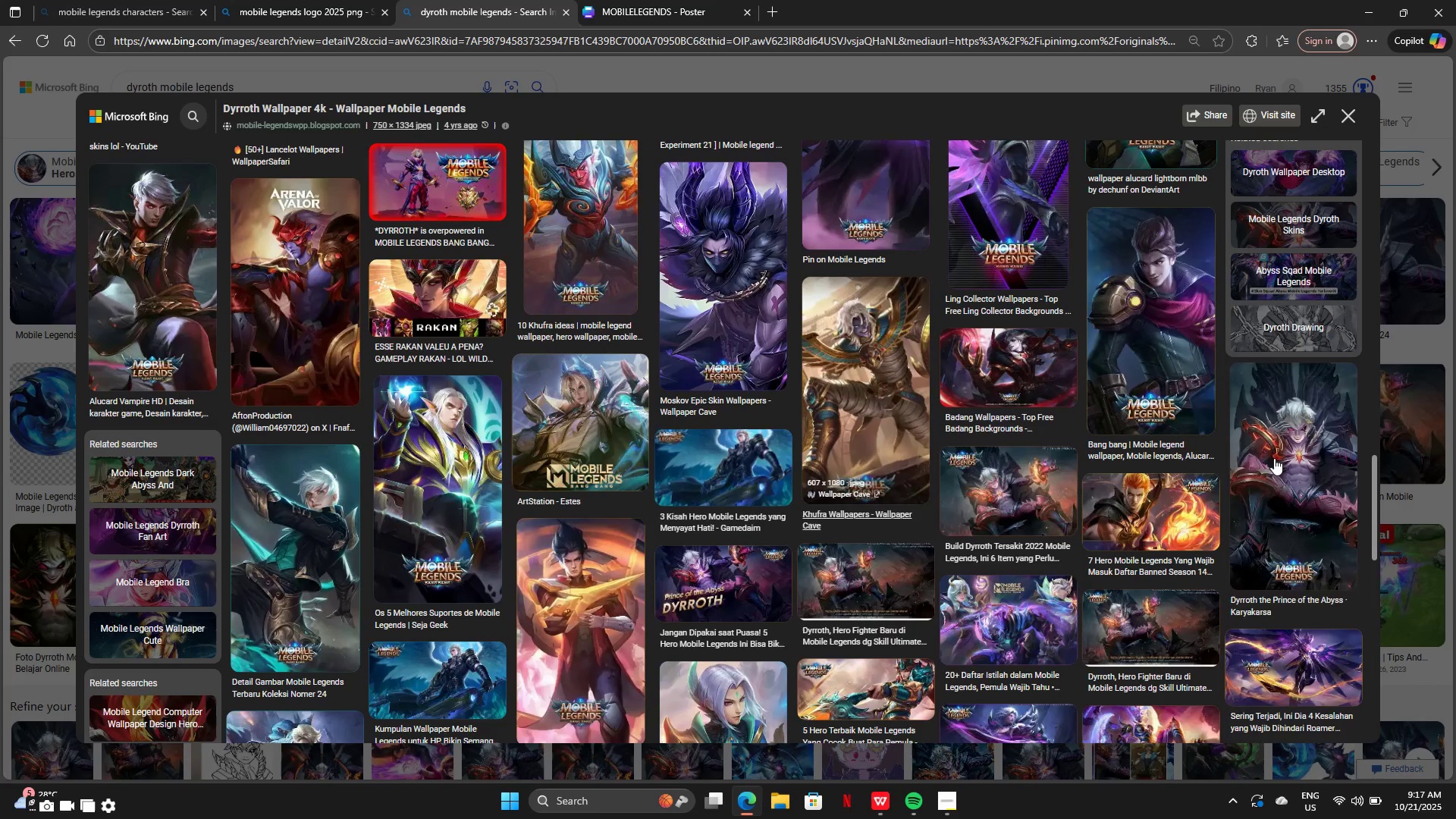 
left_click([1305, 470])
 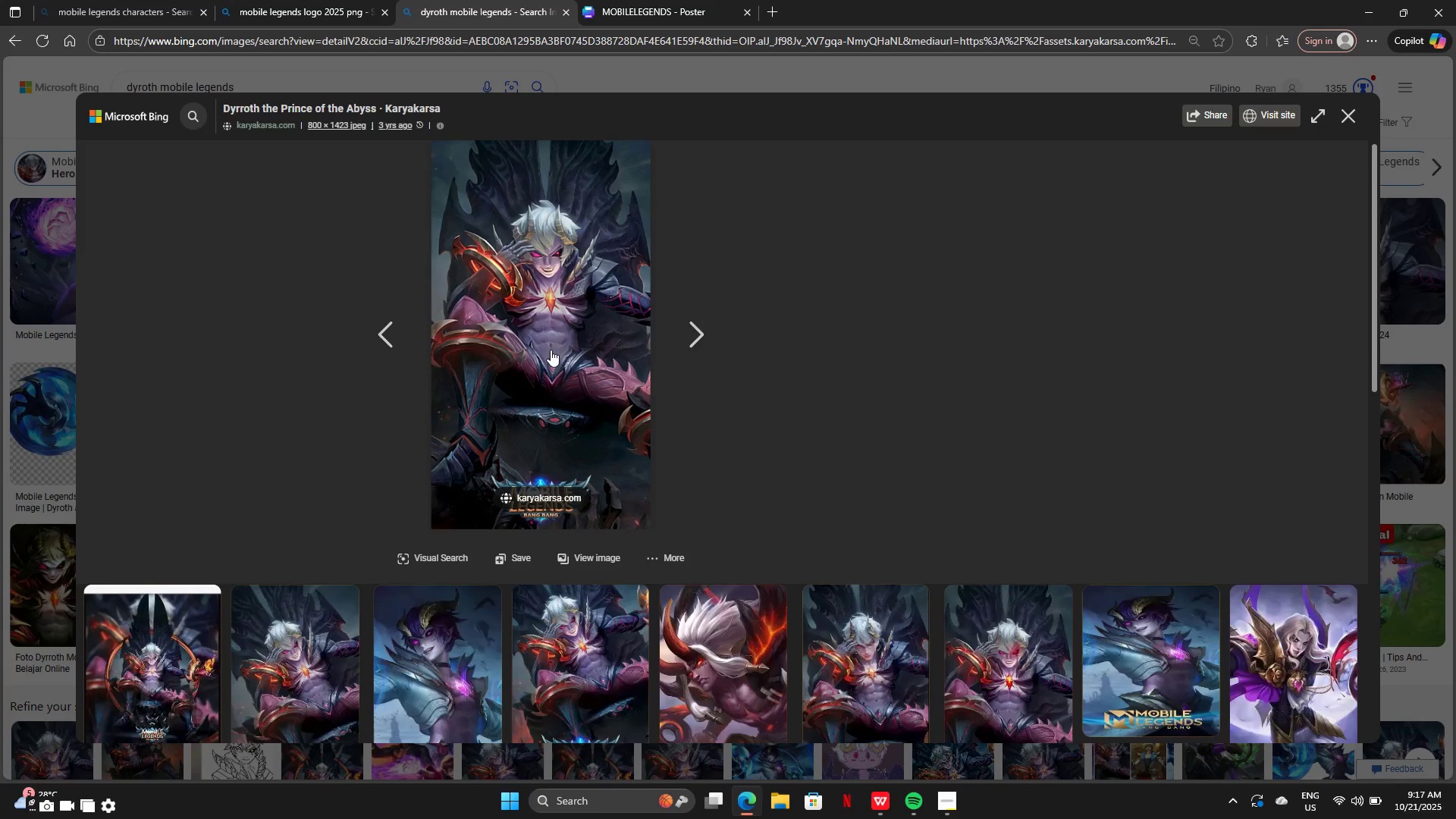 
right_click([551, 349])
 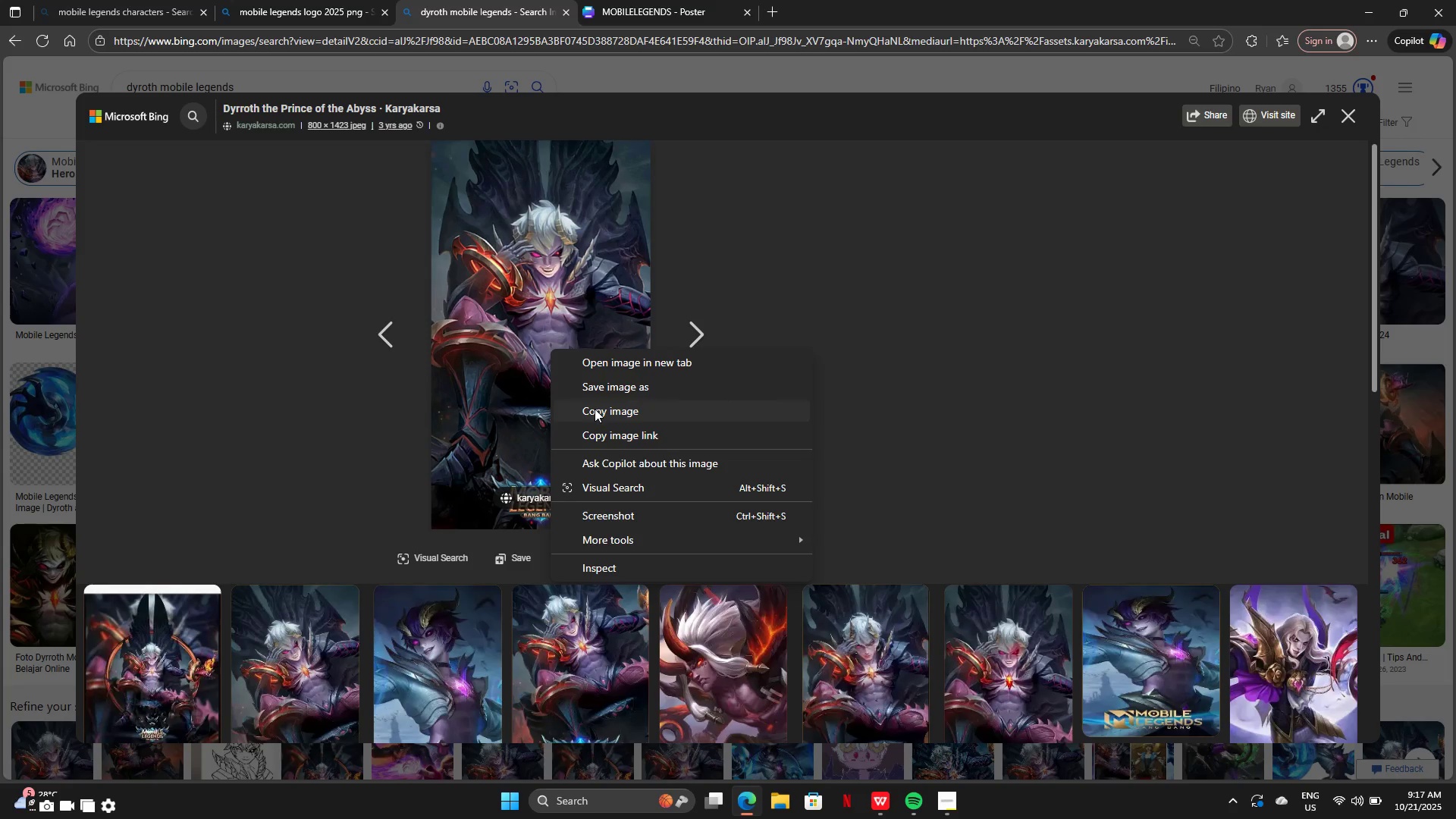 
left_click([595, 409])
 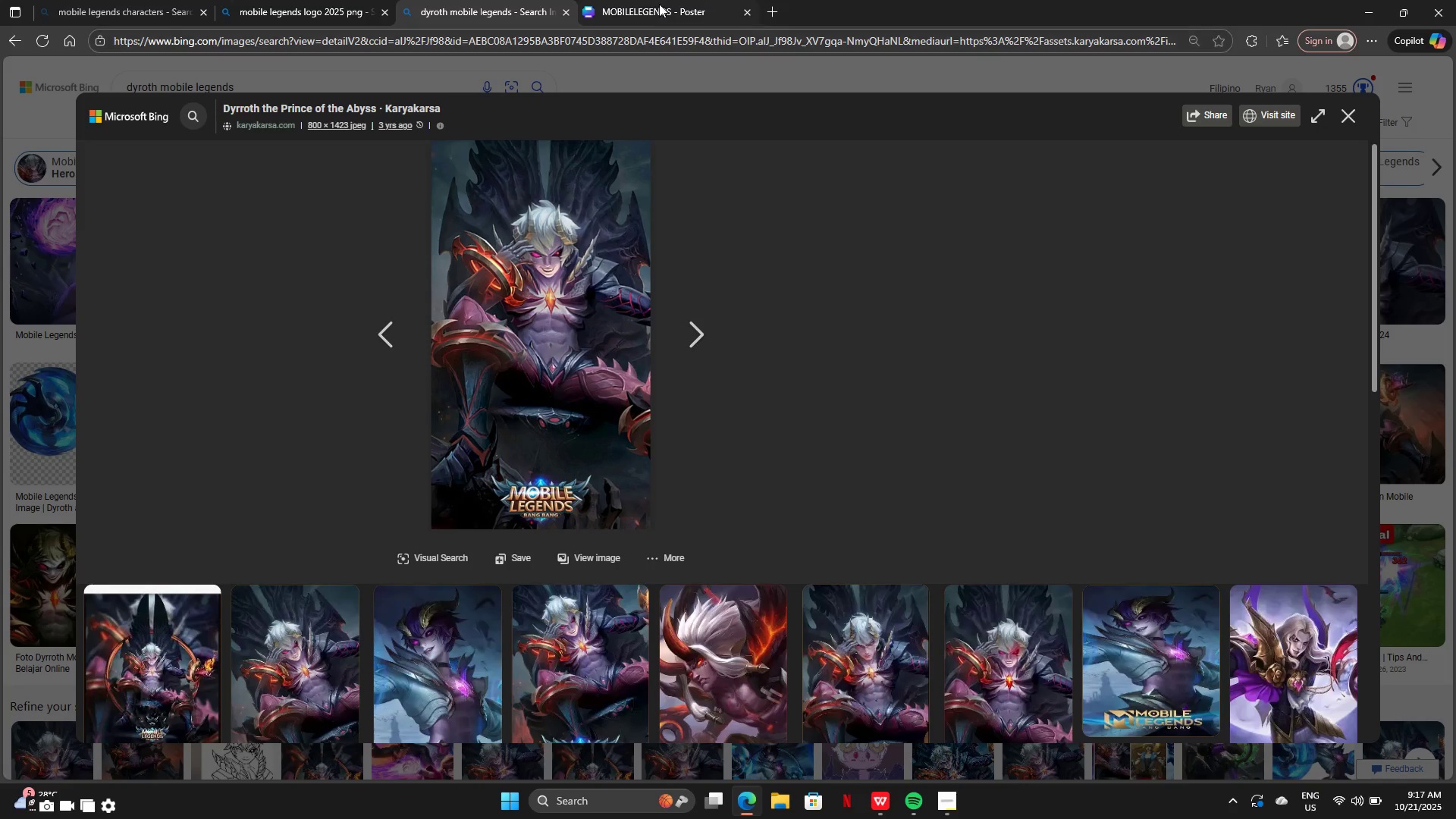 
left_click([659, 0])
 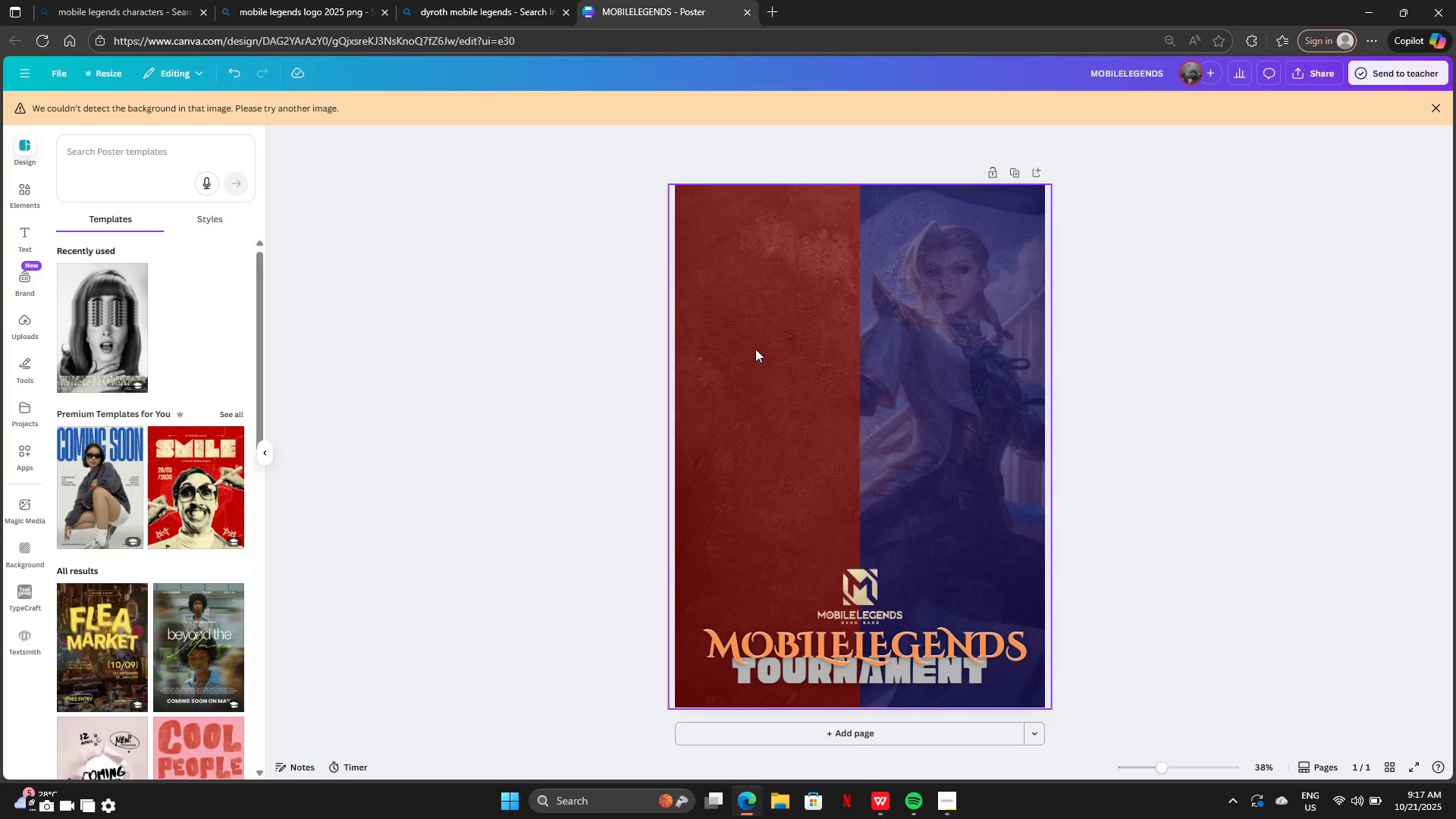 
left_click([755, 349])
 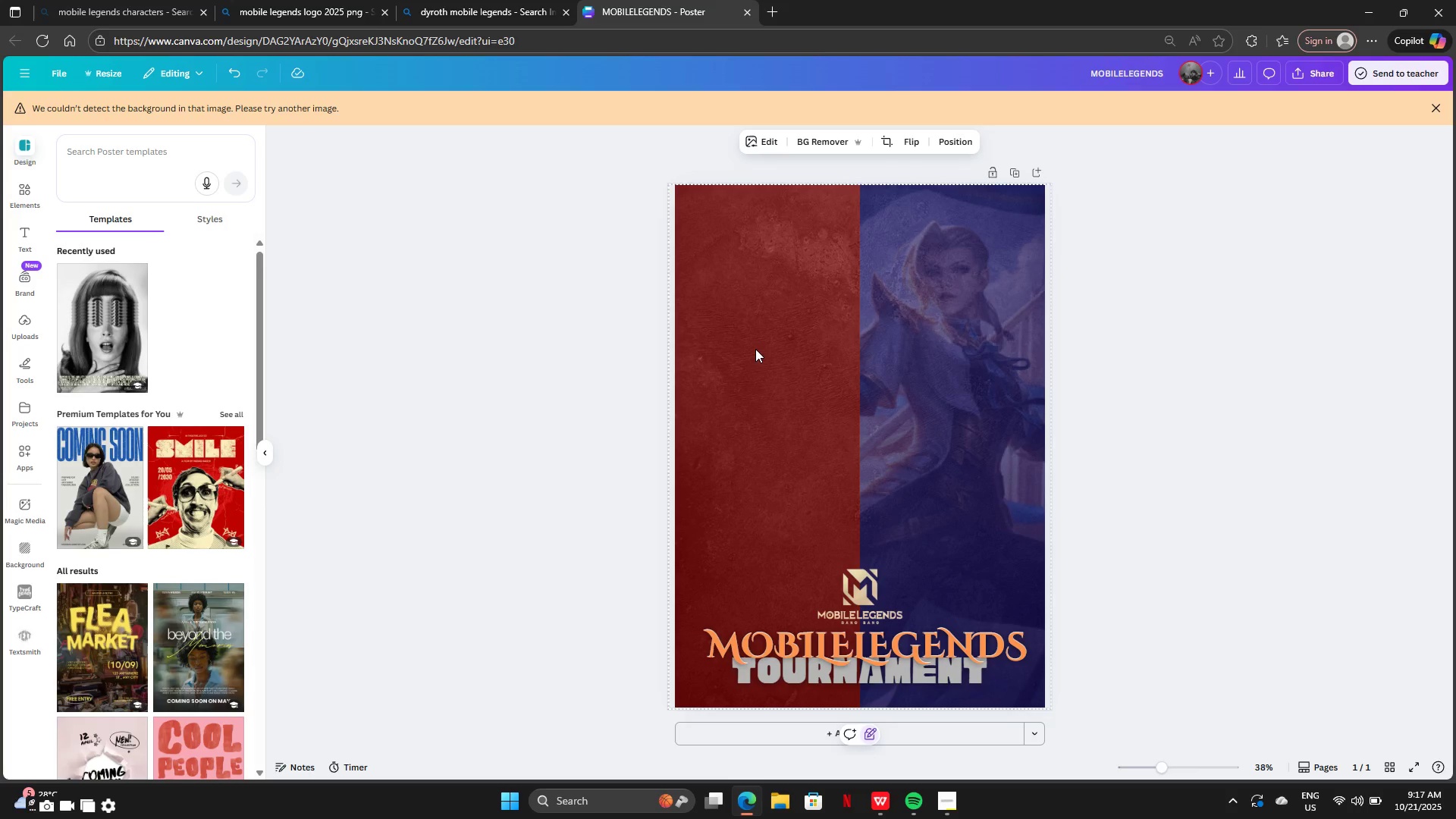 
key(Control+V)
 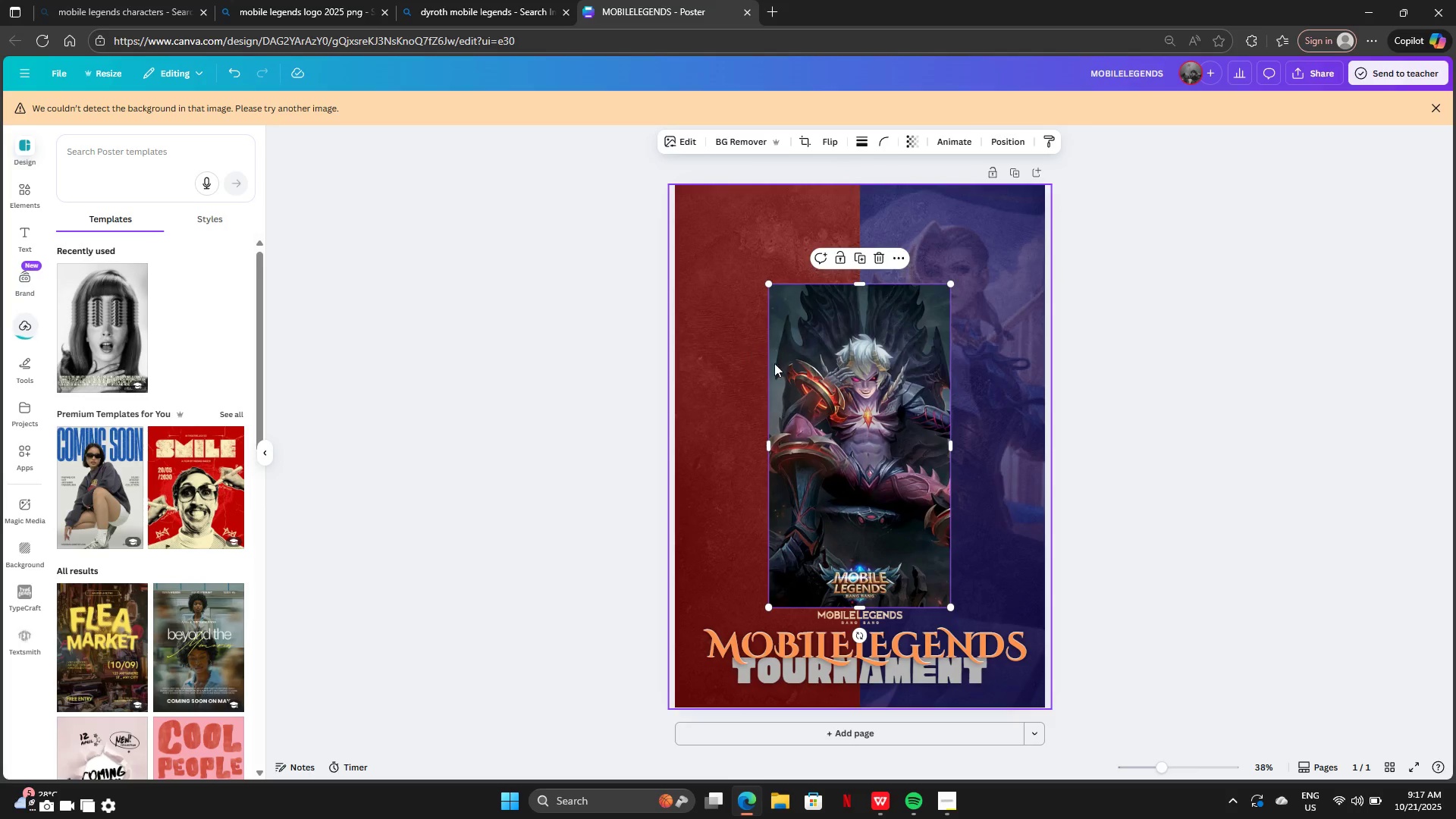 
left_click_drag(start_coordinate=[821, 375], to_coordinate=[703, 271])
 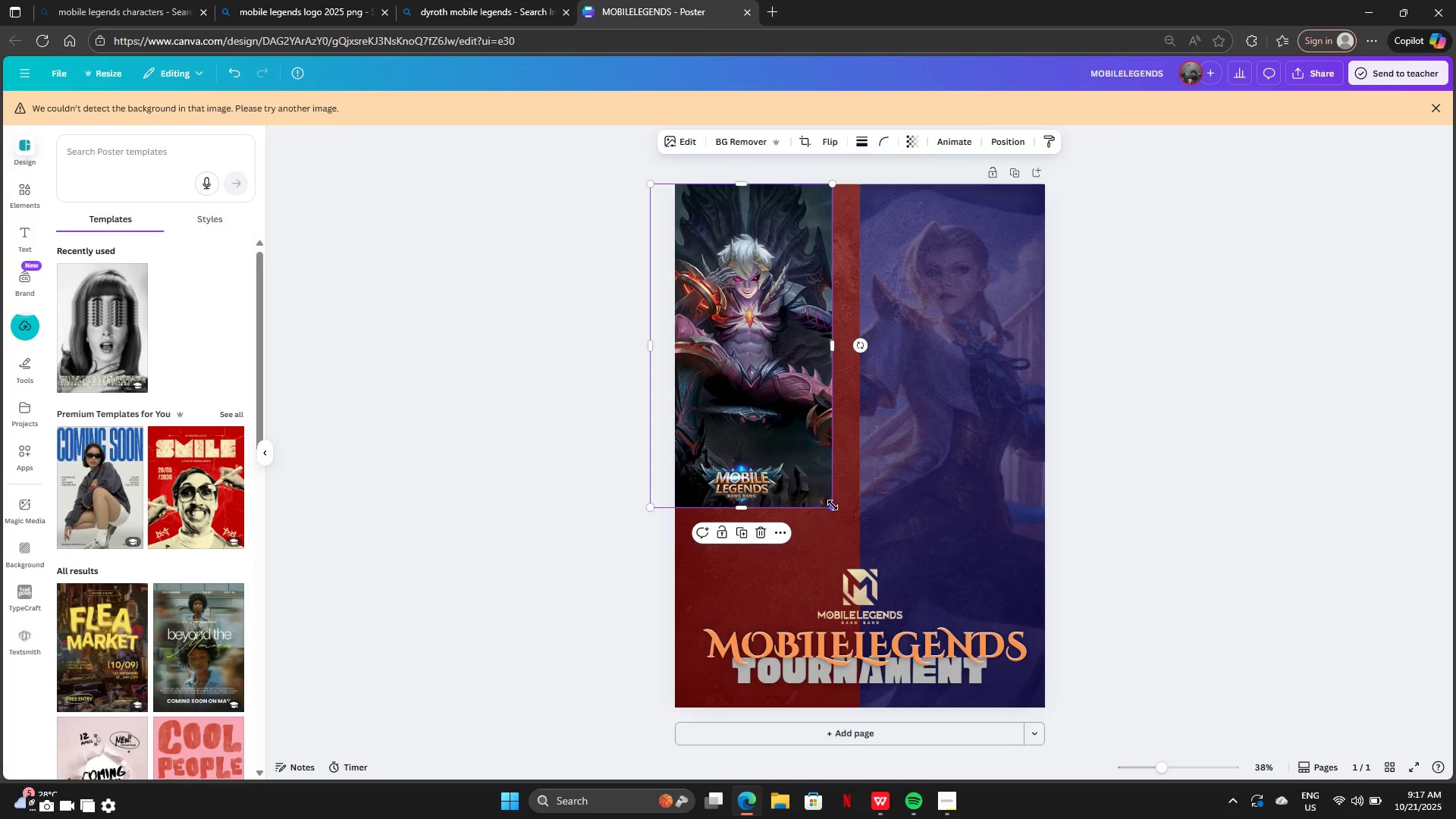 
left_click_drag(start_coordinate=[831, 507], to_coordinate=[917, 742])
 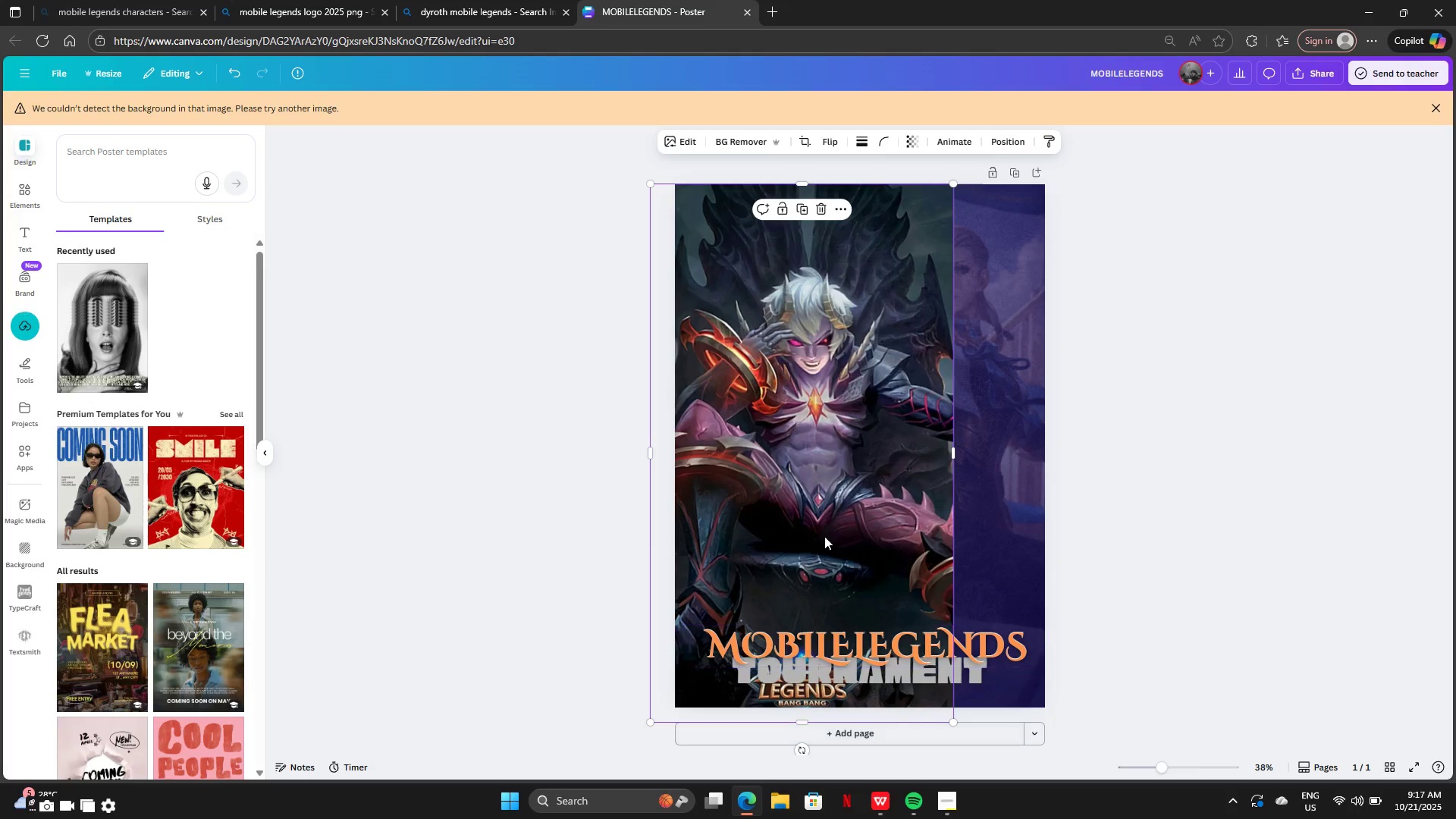 
left_click_drag(start_coordinate=[824, 535], to_coordinate=[787, 532])
 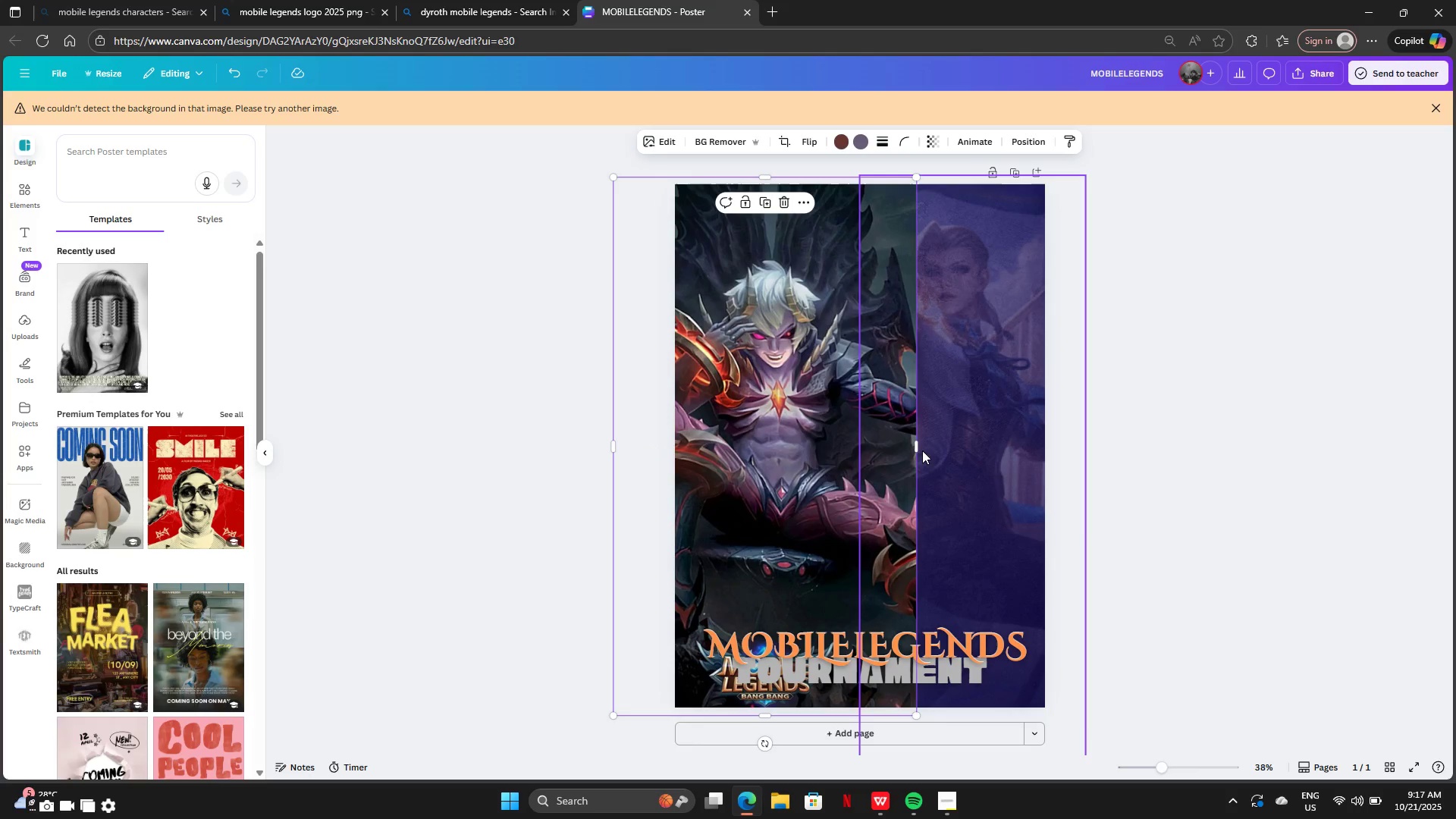 
left_click_drag(start_coordinate=[921, 449], to_coordinate=[864, 450])
 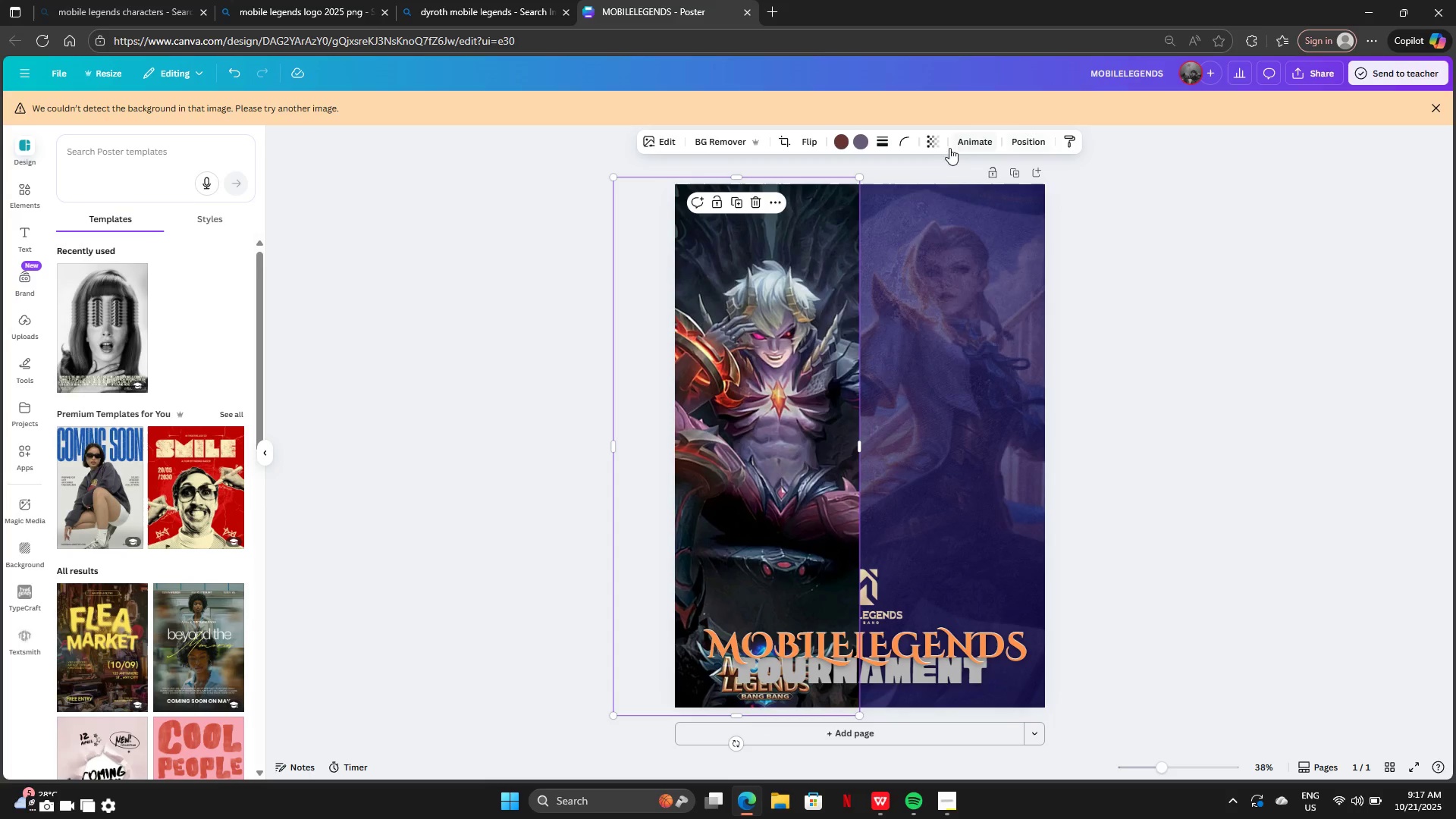 
left_click([937, 148])
 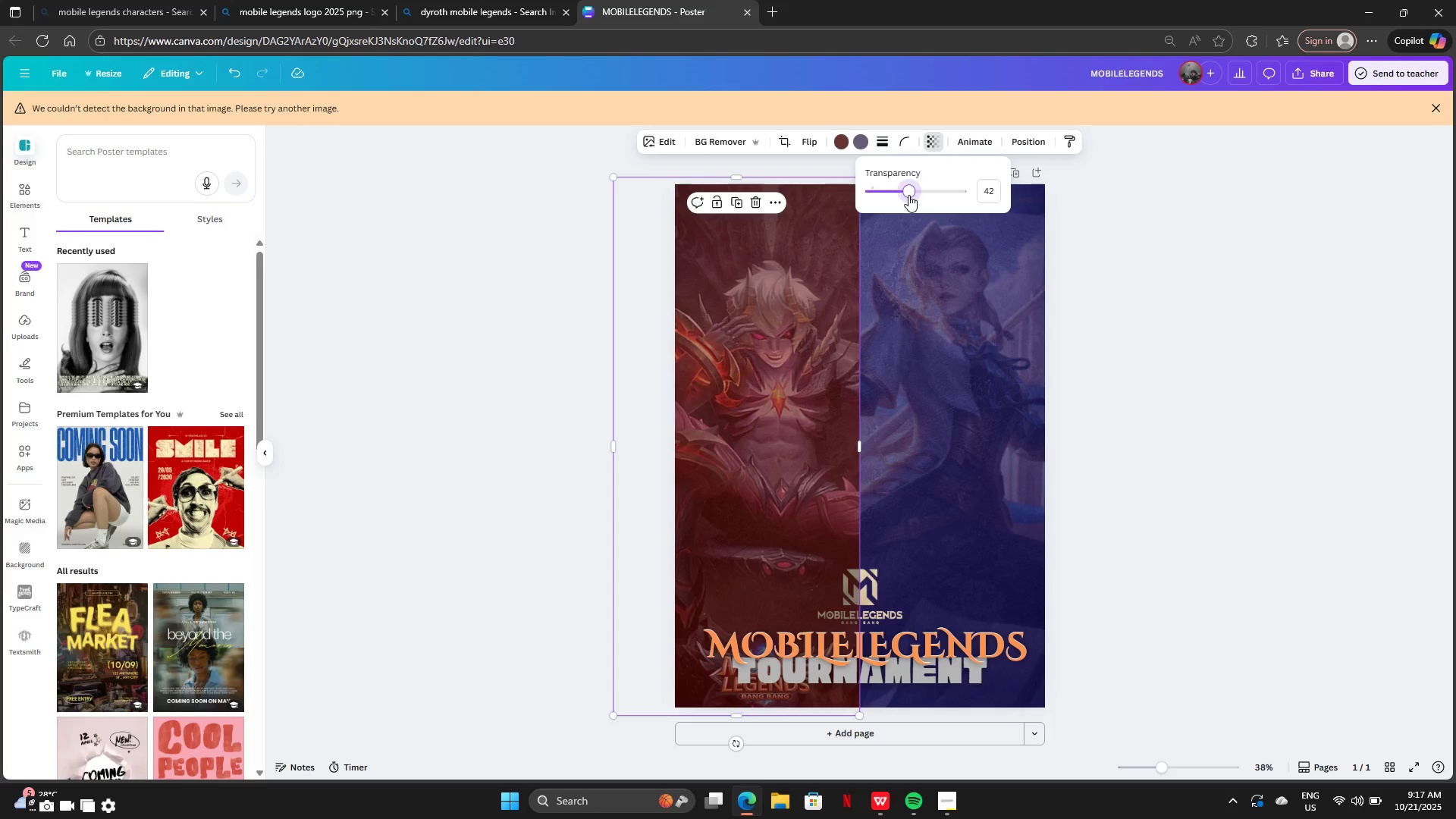 
left_click([908, 195])
 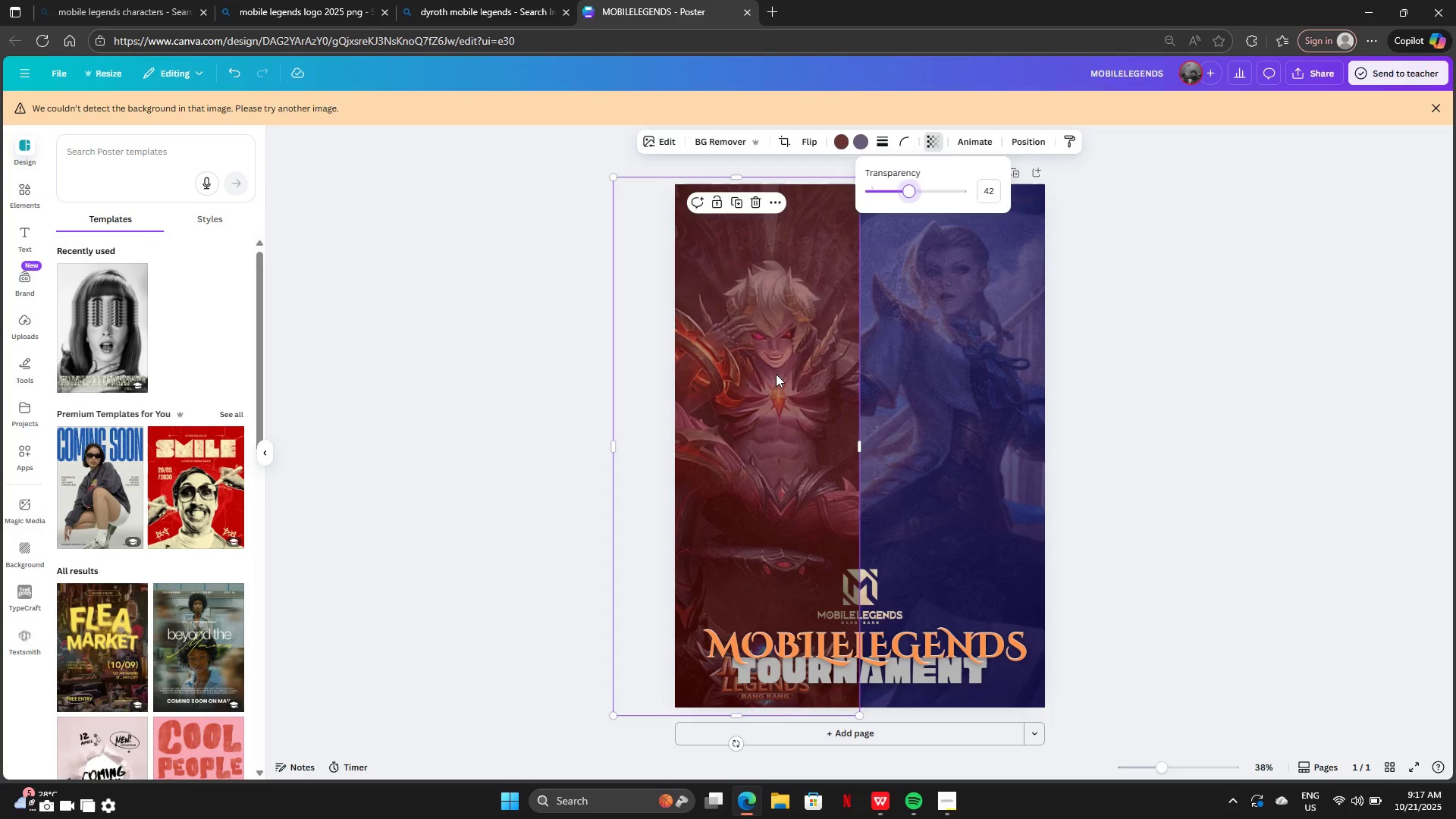 
left_click_drag(start_coordinate=[776, 374], to_coordinate=[772, 474])
 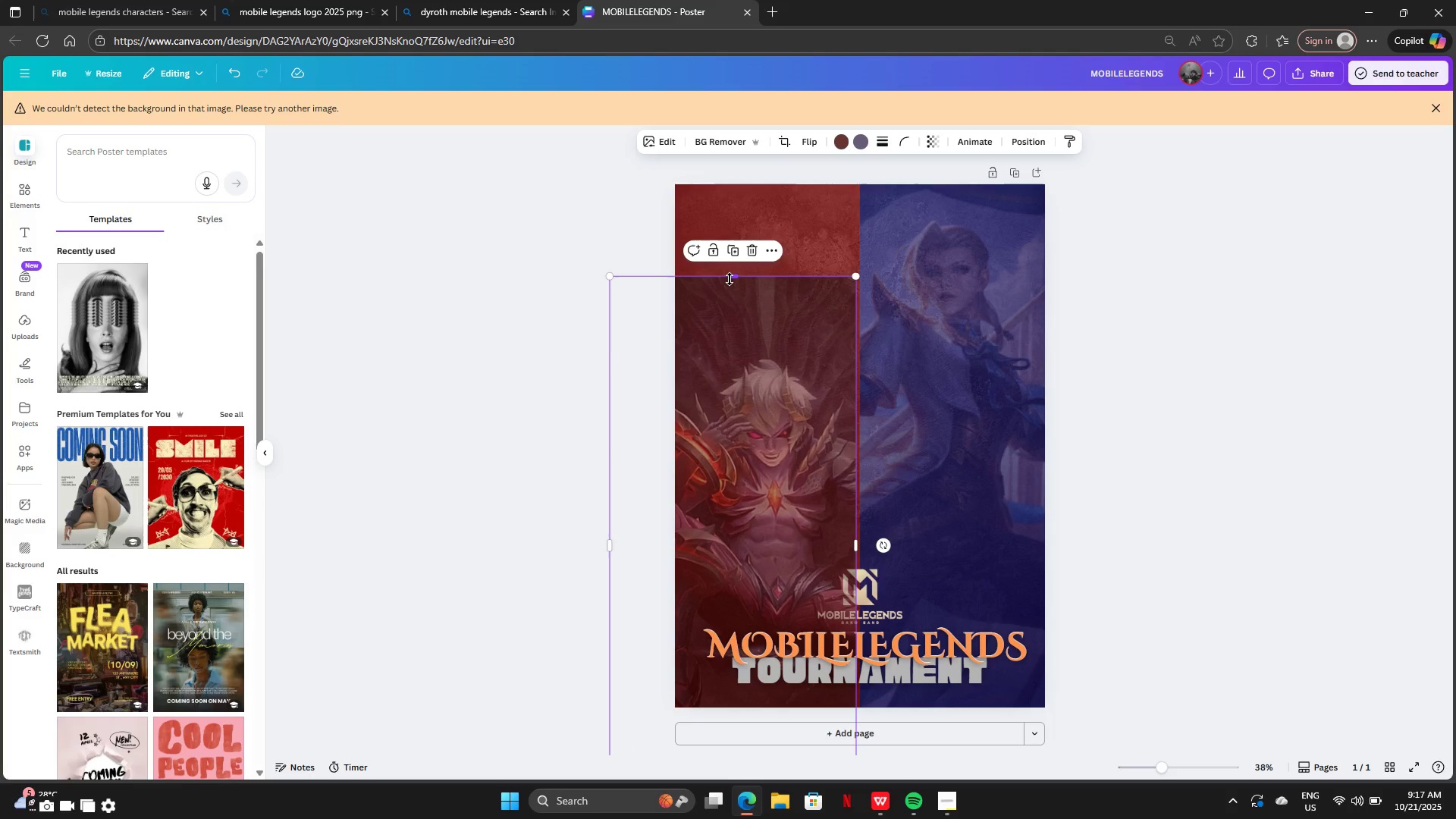 
left_click_drag(start_coordinate=[730, 279], to_coordinate=[733, 162])
 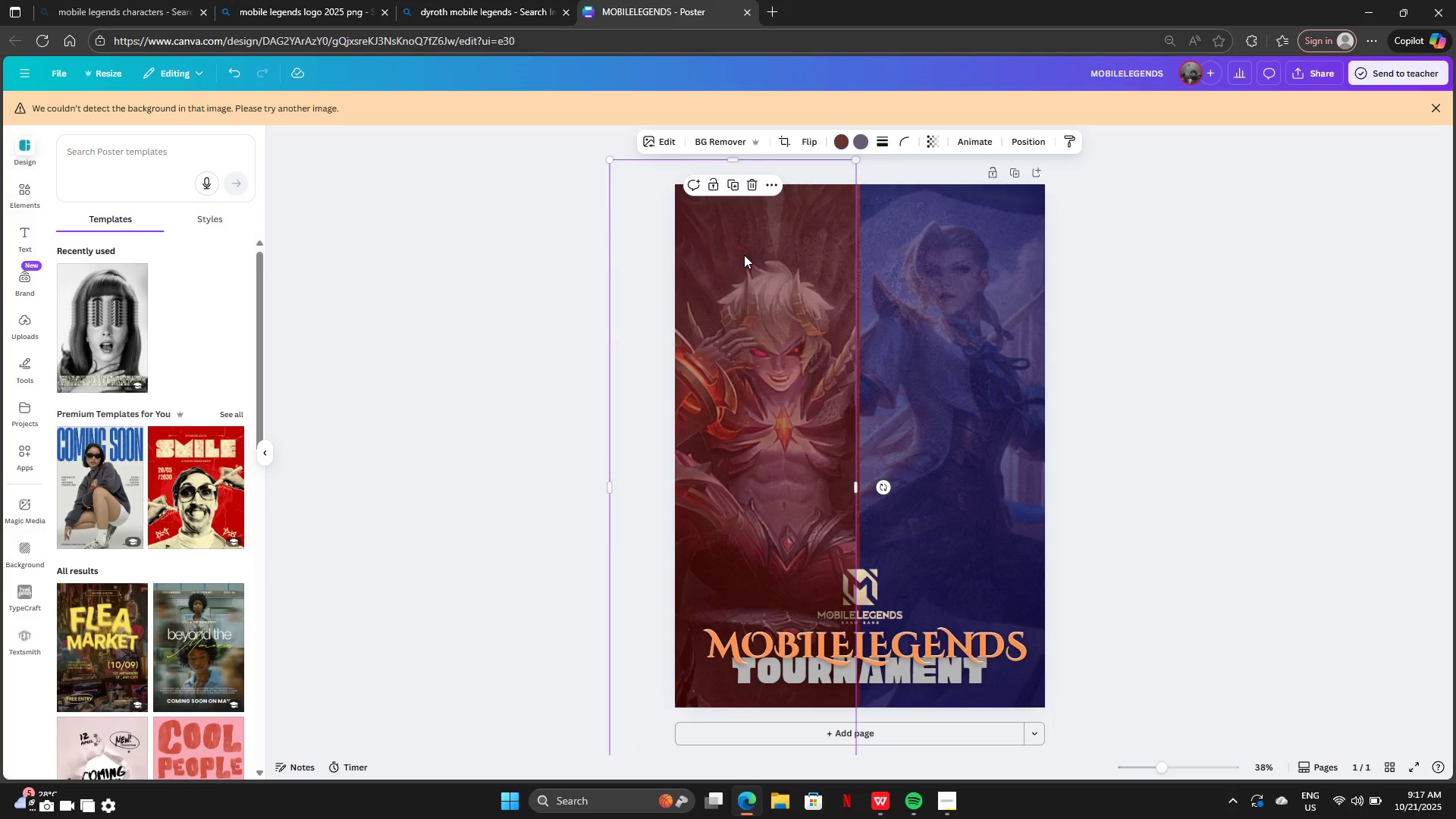 
left_click_drag(start_coordinate=[745, 256], to_coordinate=[748, 242])
 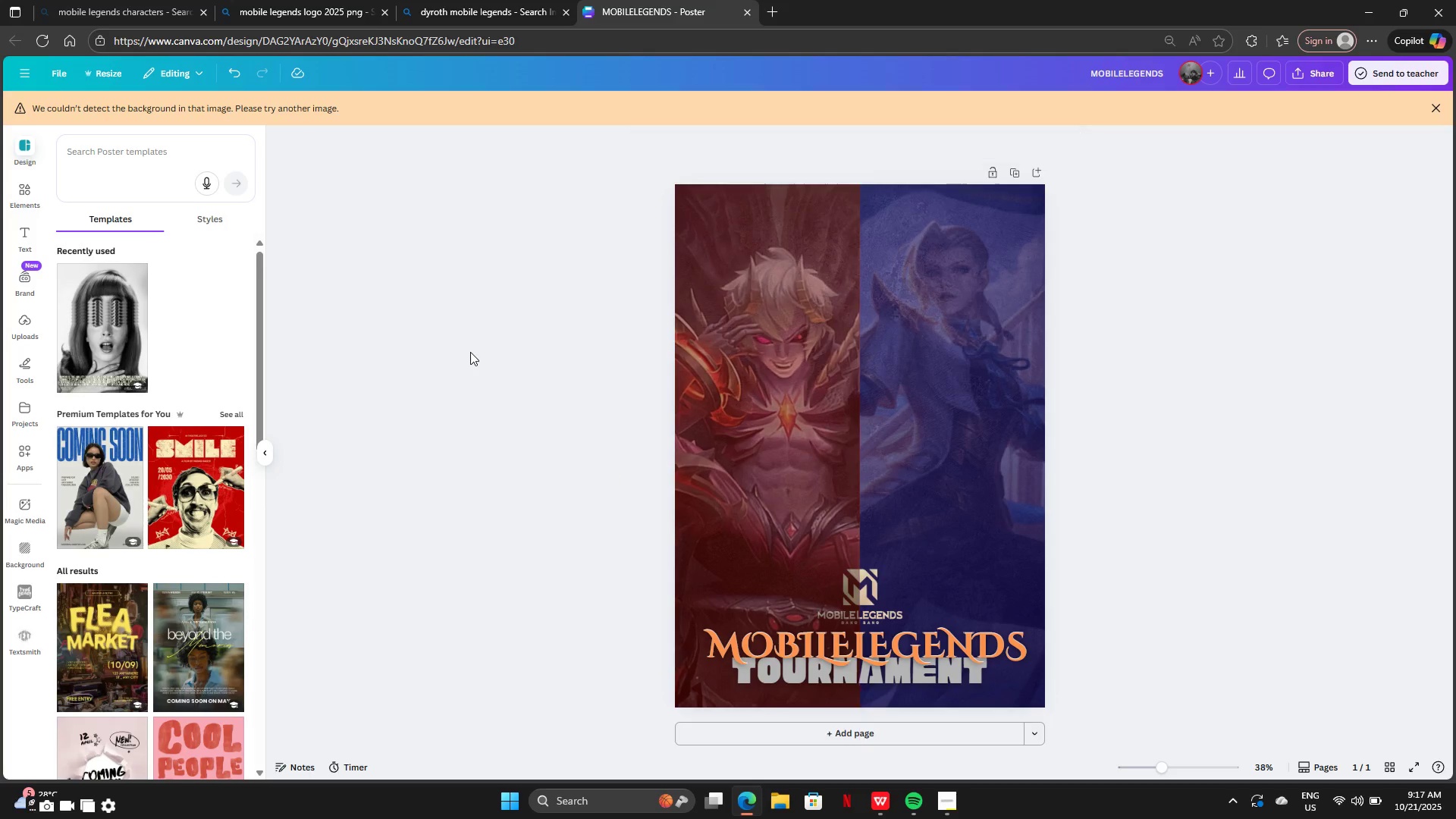 
double_click([470, 352])
 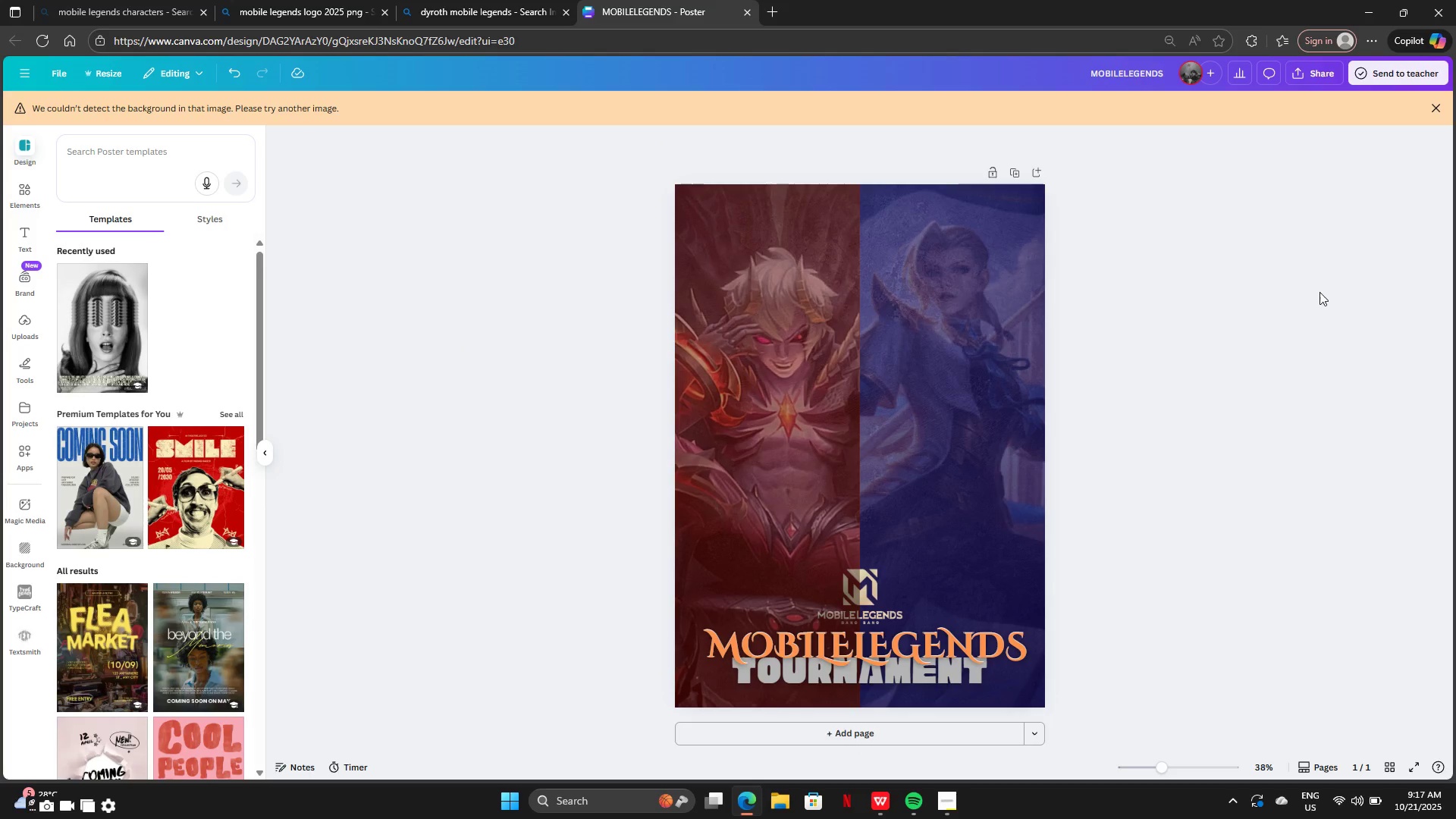 
left_click([1323, 291])
 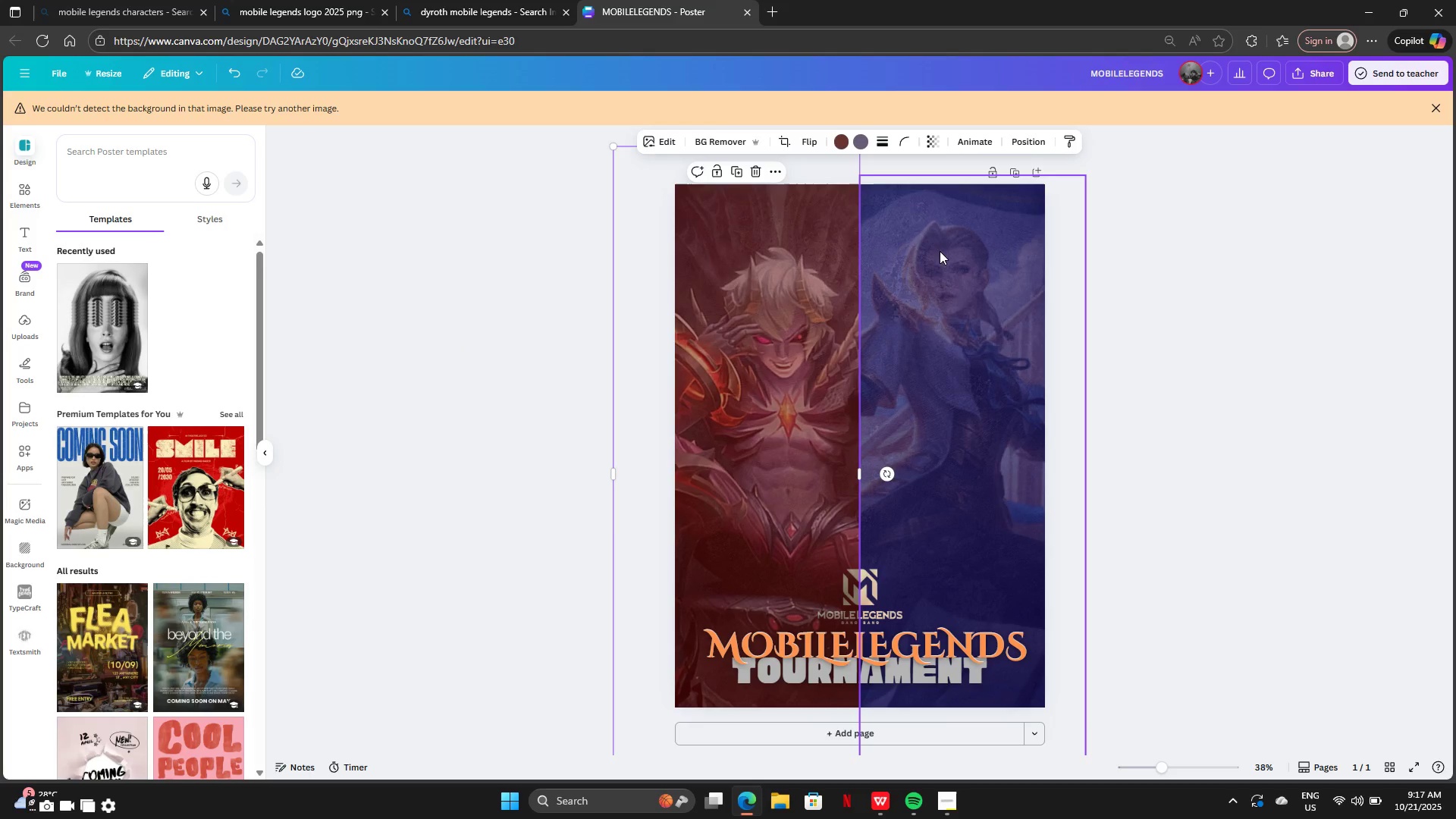 
left_click([1023, 142])
 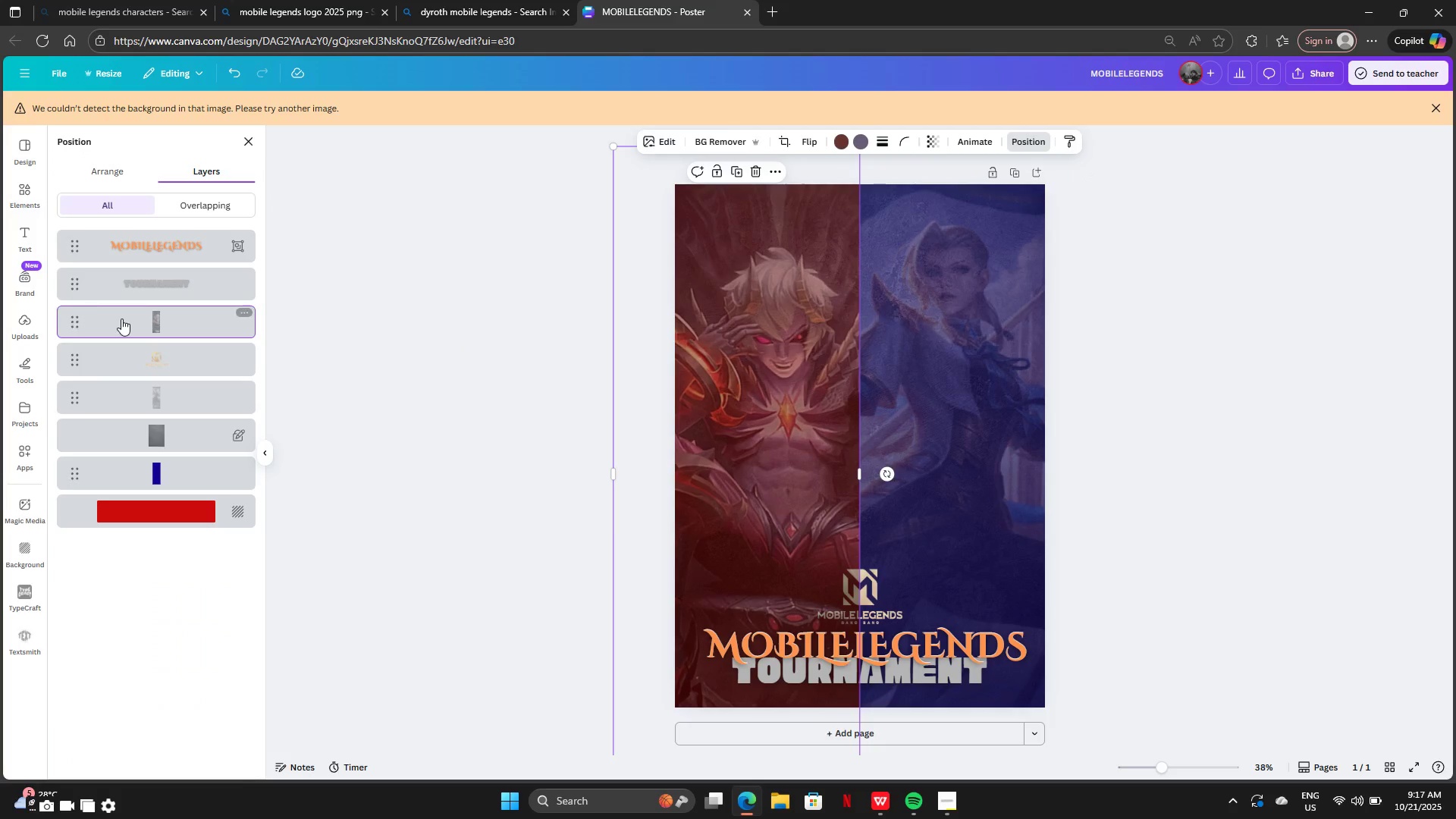 
left_click_drag(start_coordinate=[122, 318], to_coordinate=[124, 368])
 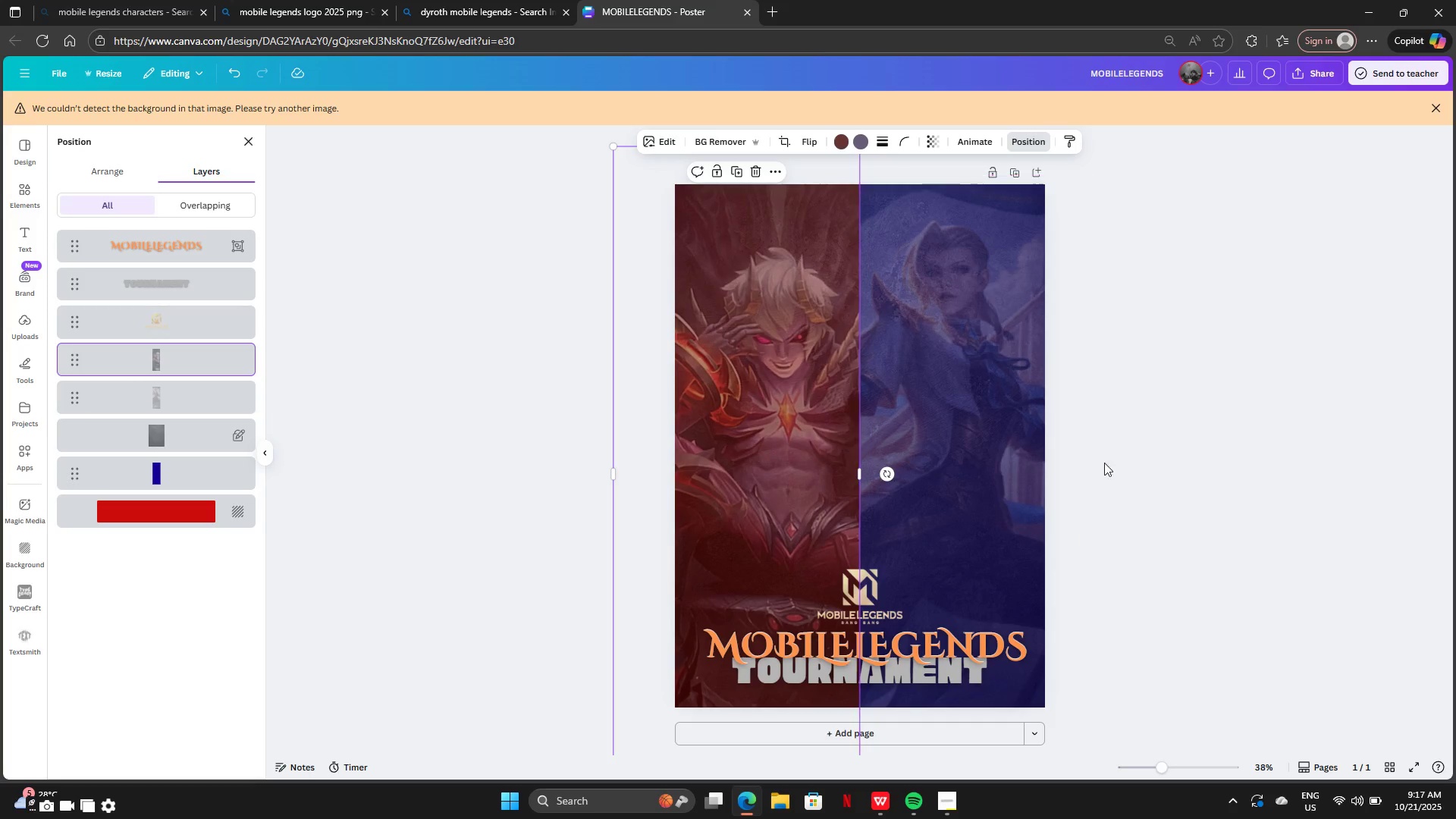 
left_click([1178, 463])
 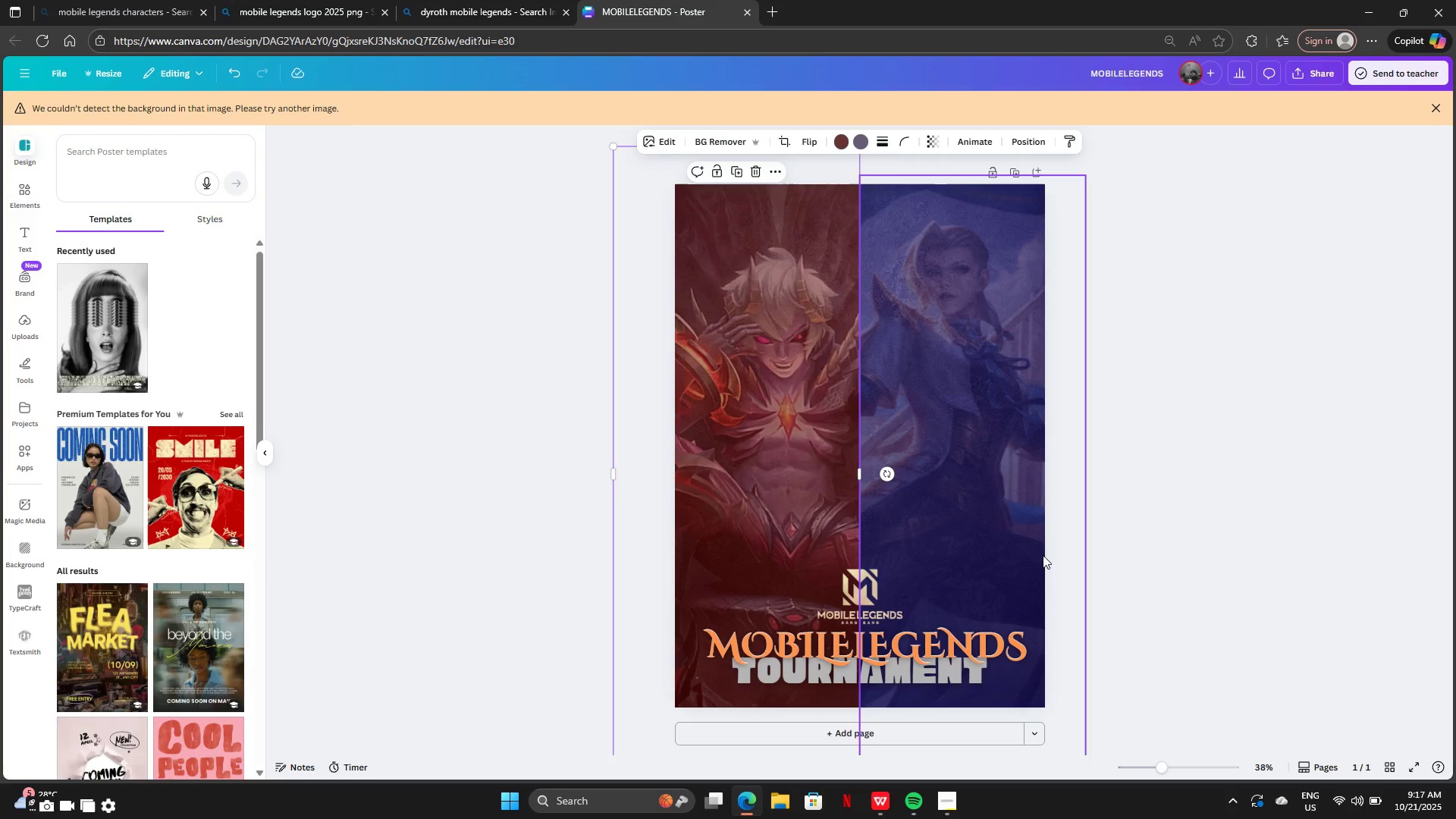 
left_click([1149, 529])
 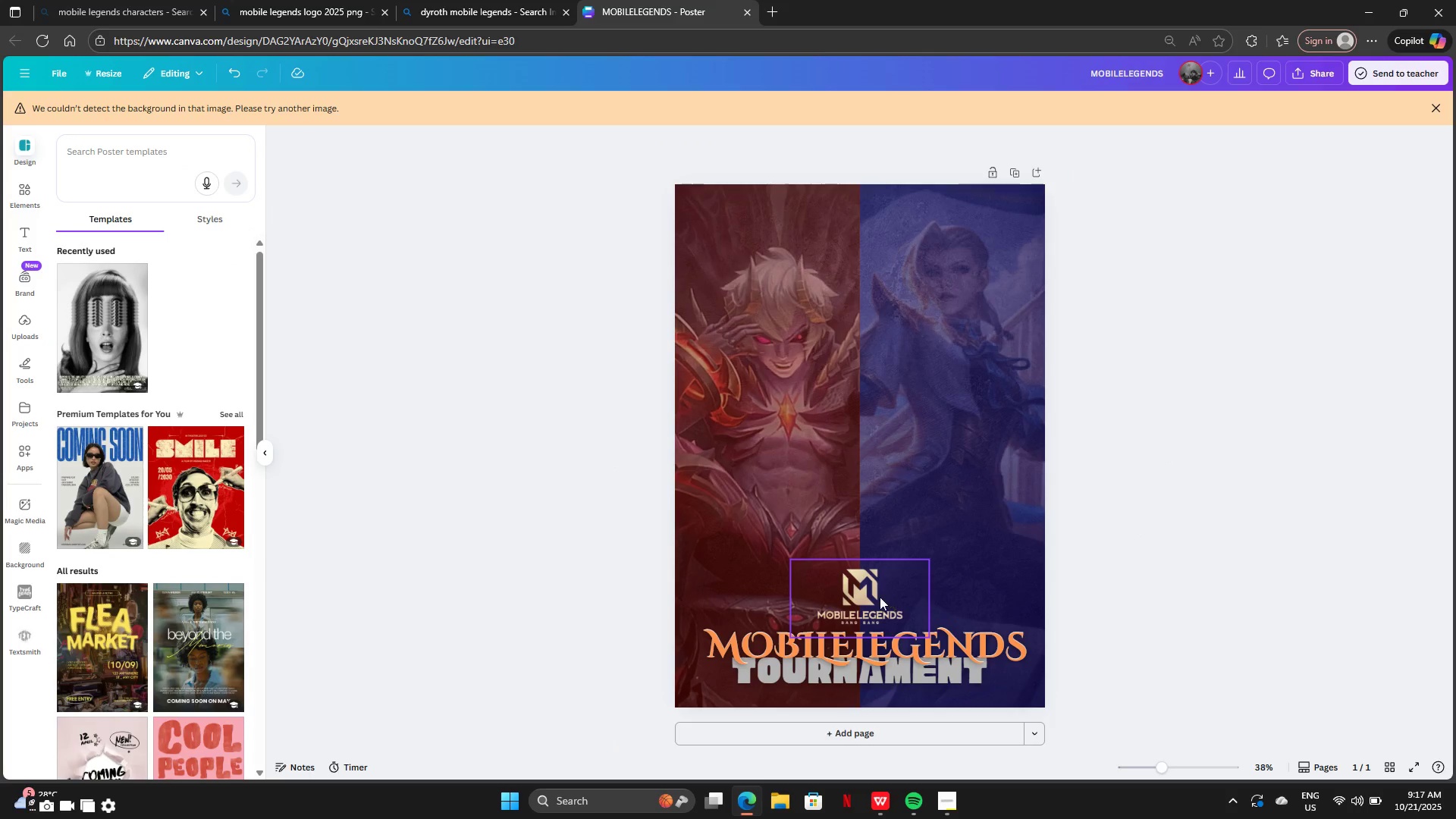 
left_click_drag(start_coordinate=[877, 595], to_coordinate=[874, 233])
 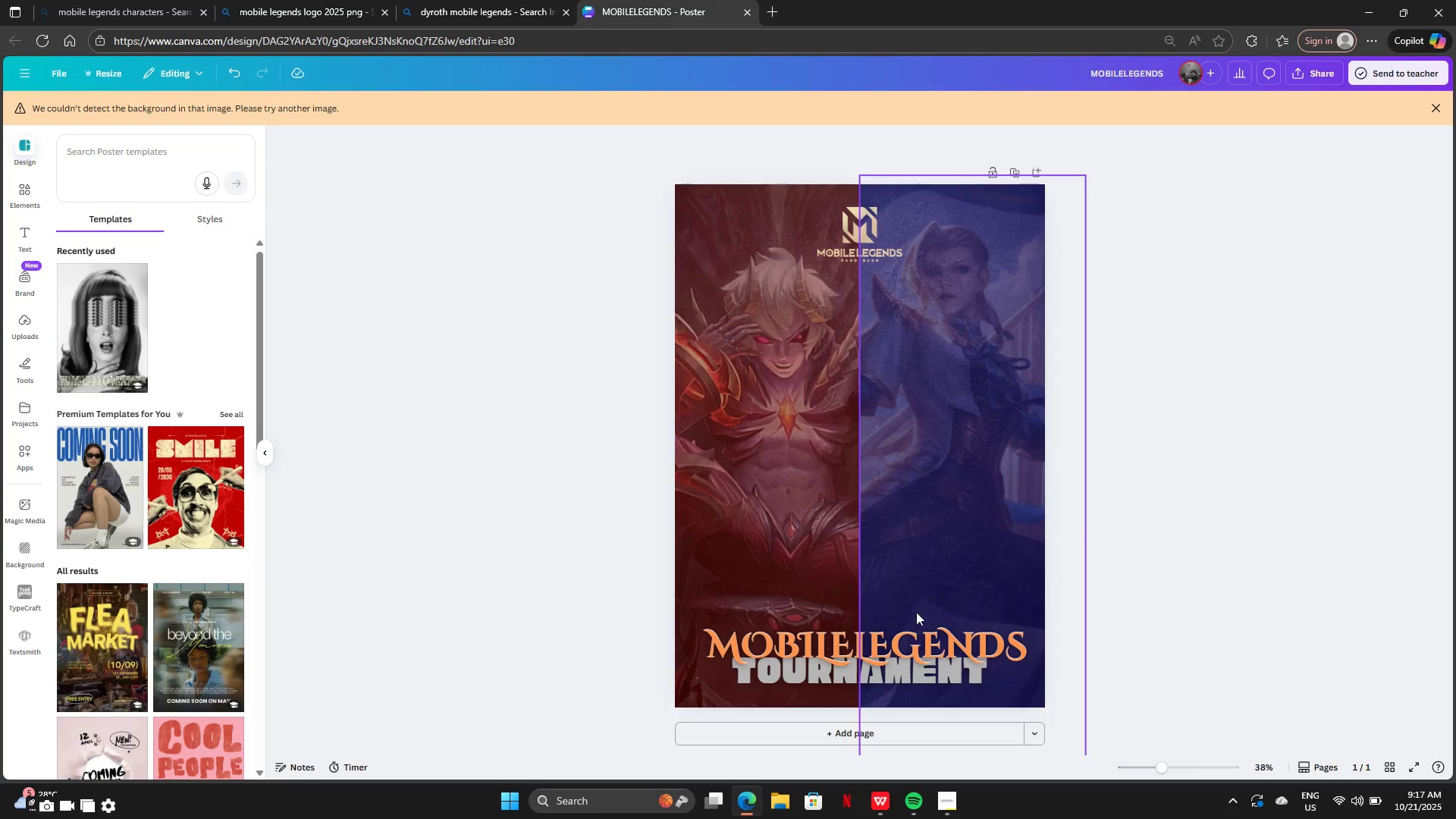 
left_click_drag(start_coordinate=[897, 640], to_coordinate=[893, 560])
 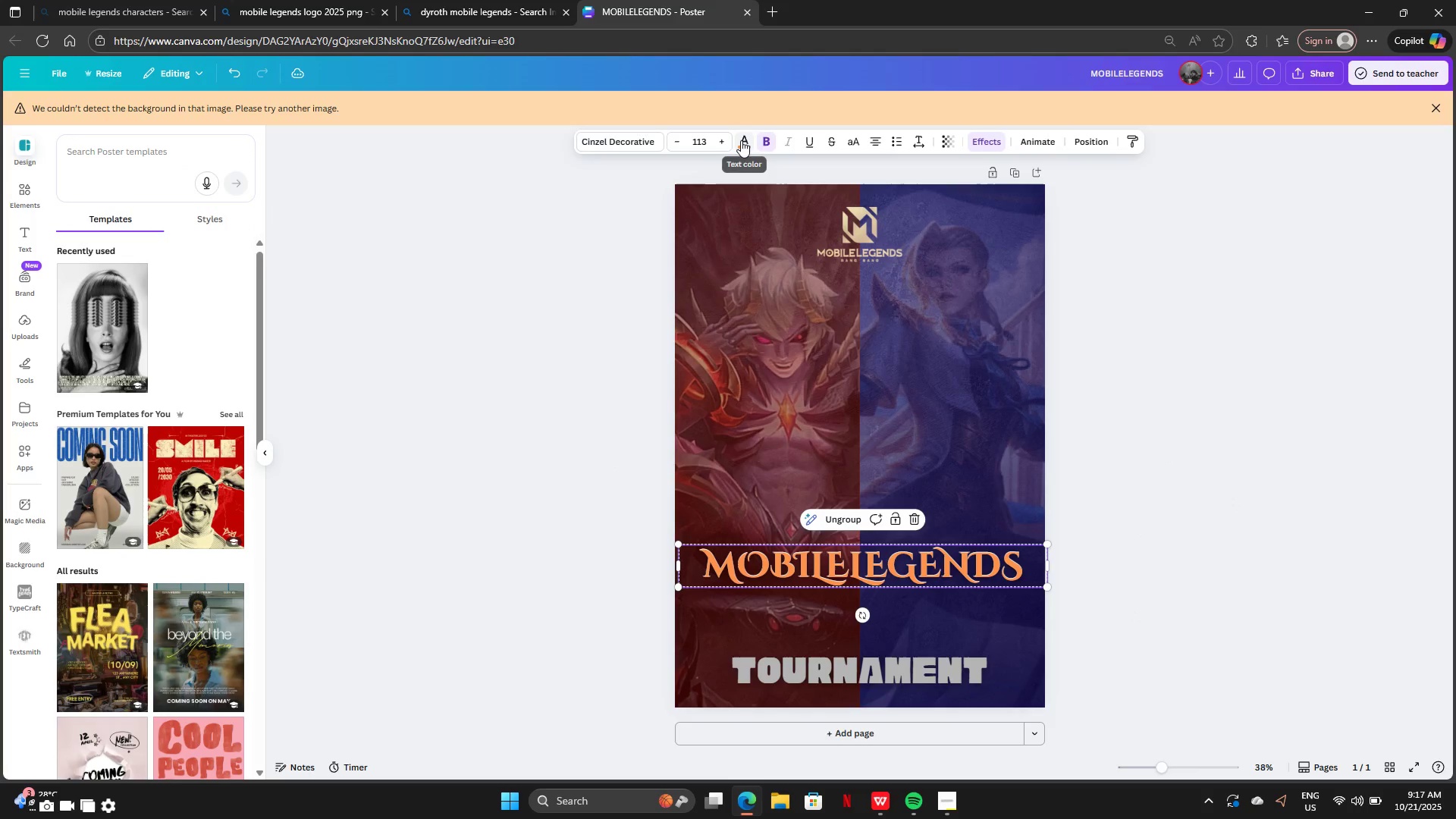 
left_click([741, 141])
 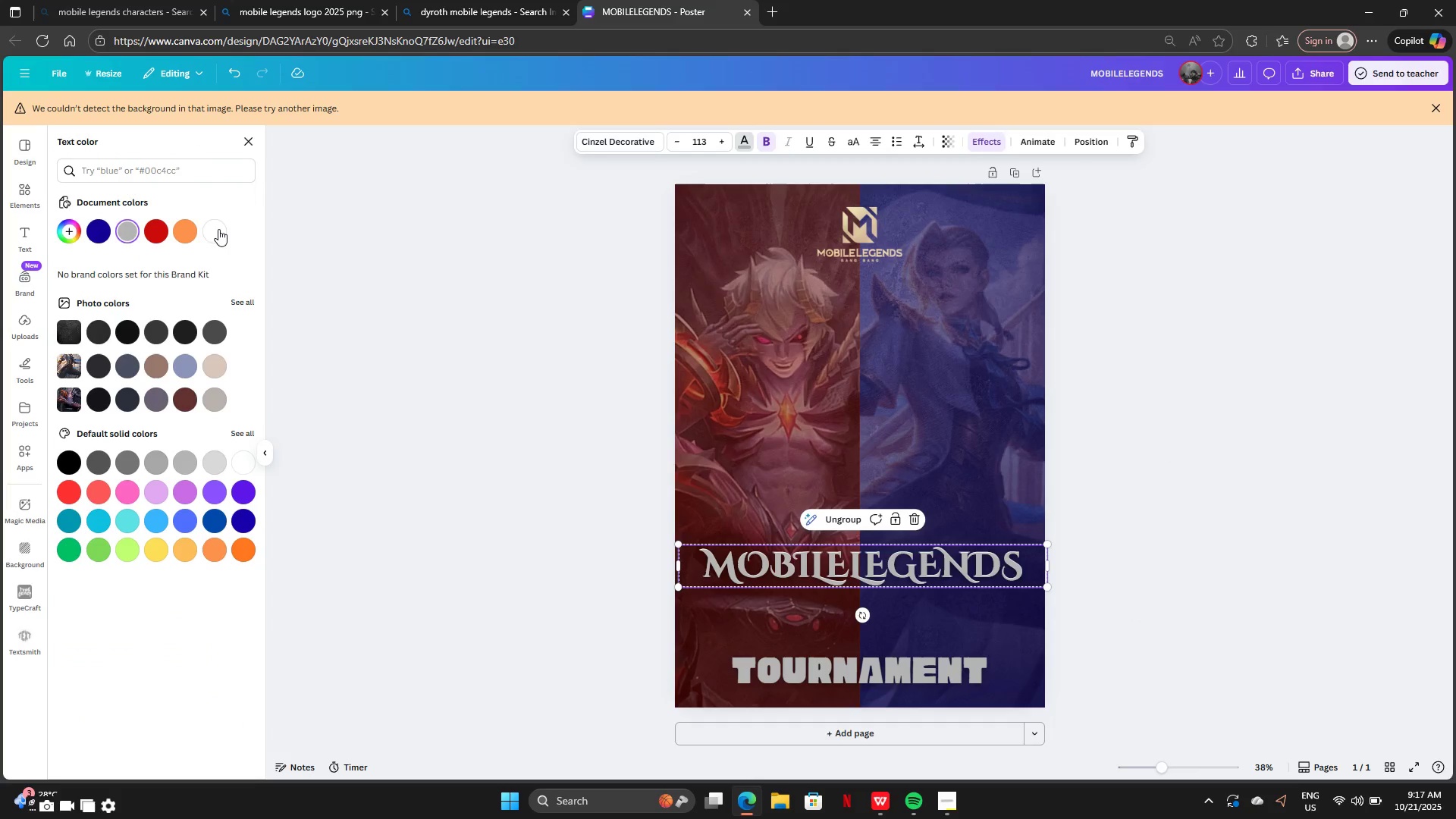 
left_click([222, 229])
 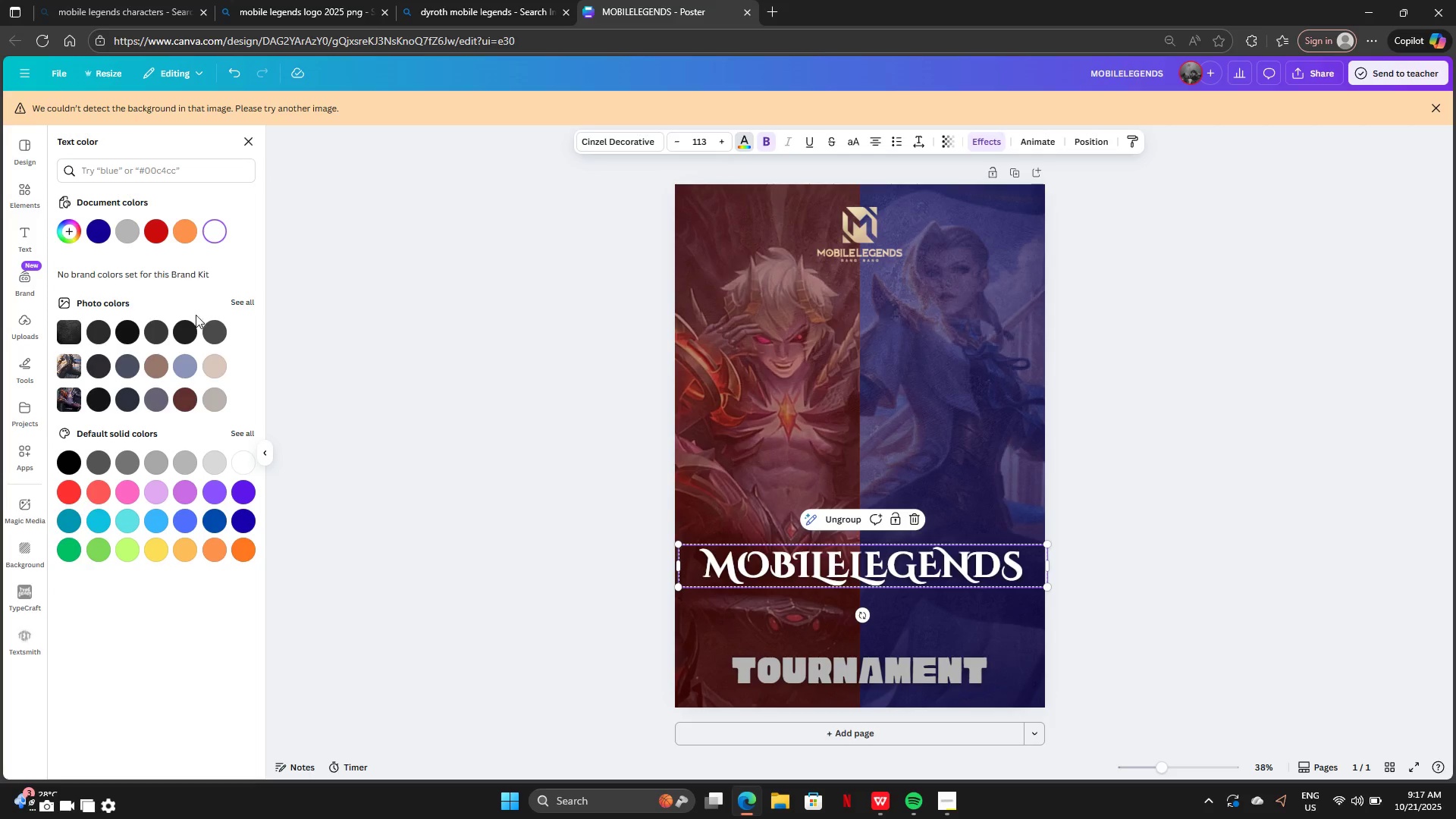 
left_click([205, 331])
 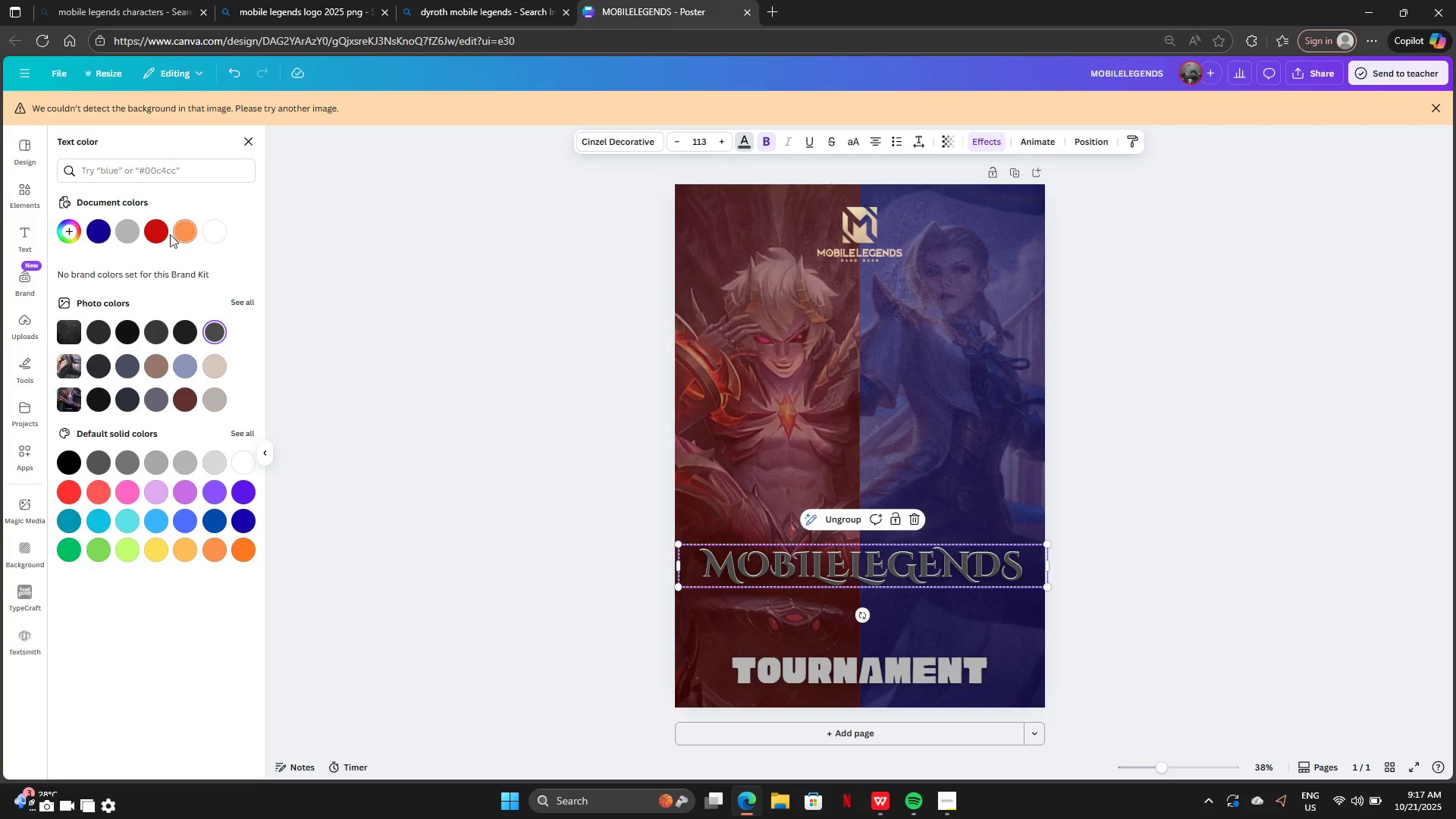 
left_click([152, 230])
 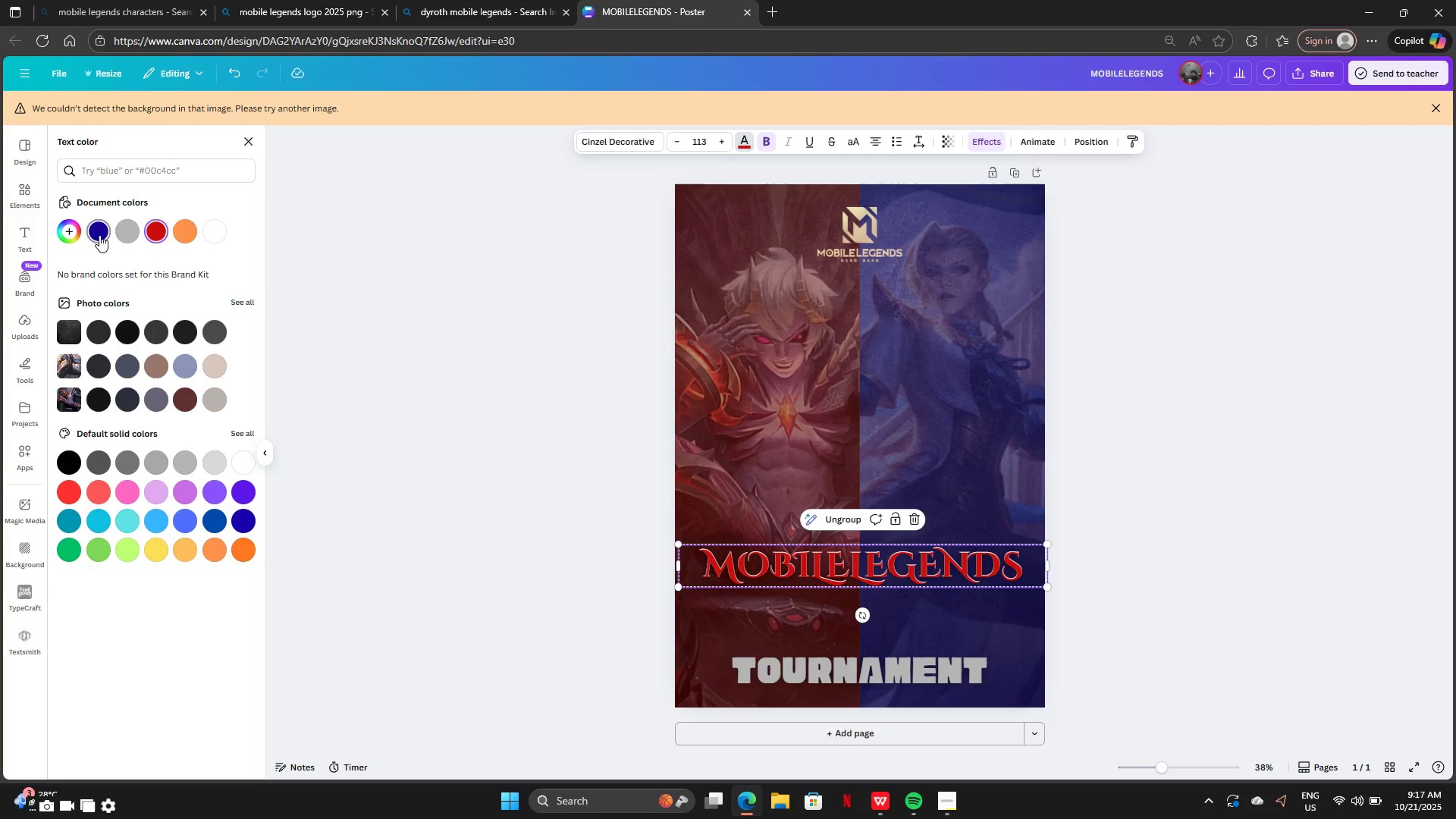 
double_click([121, 229])
 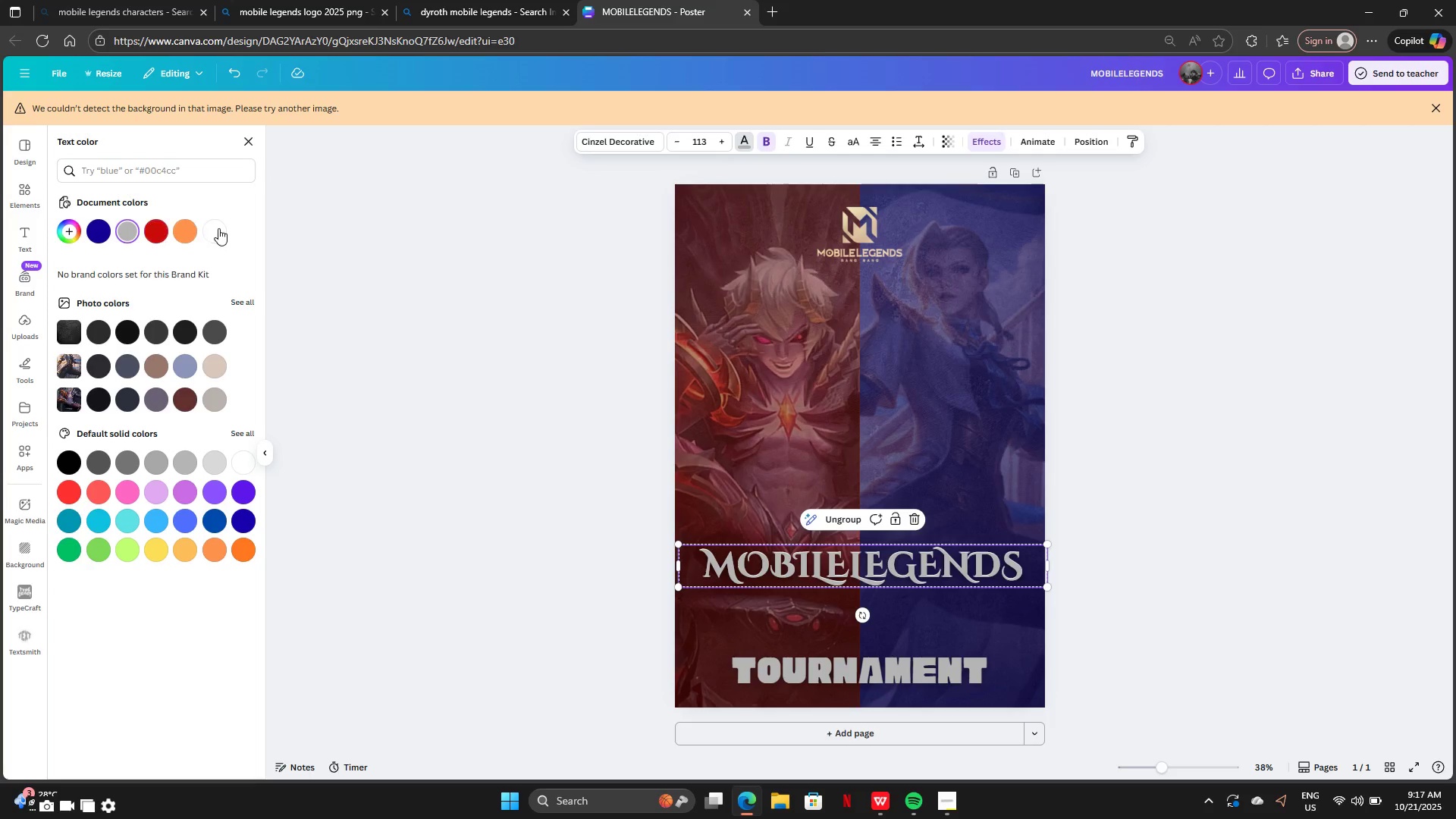 
left_click([218, 228])
 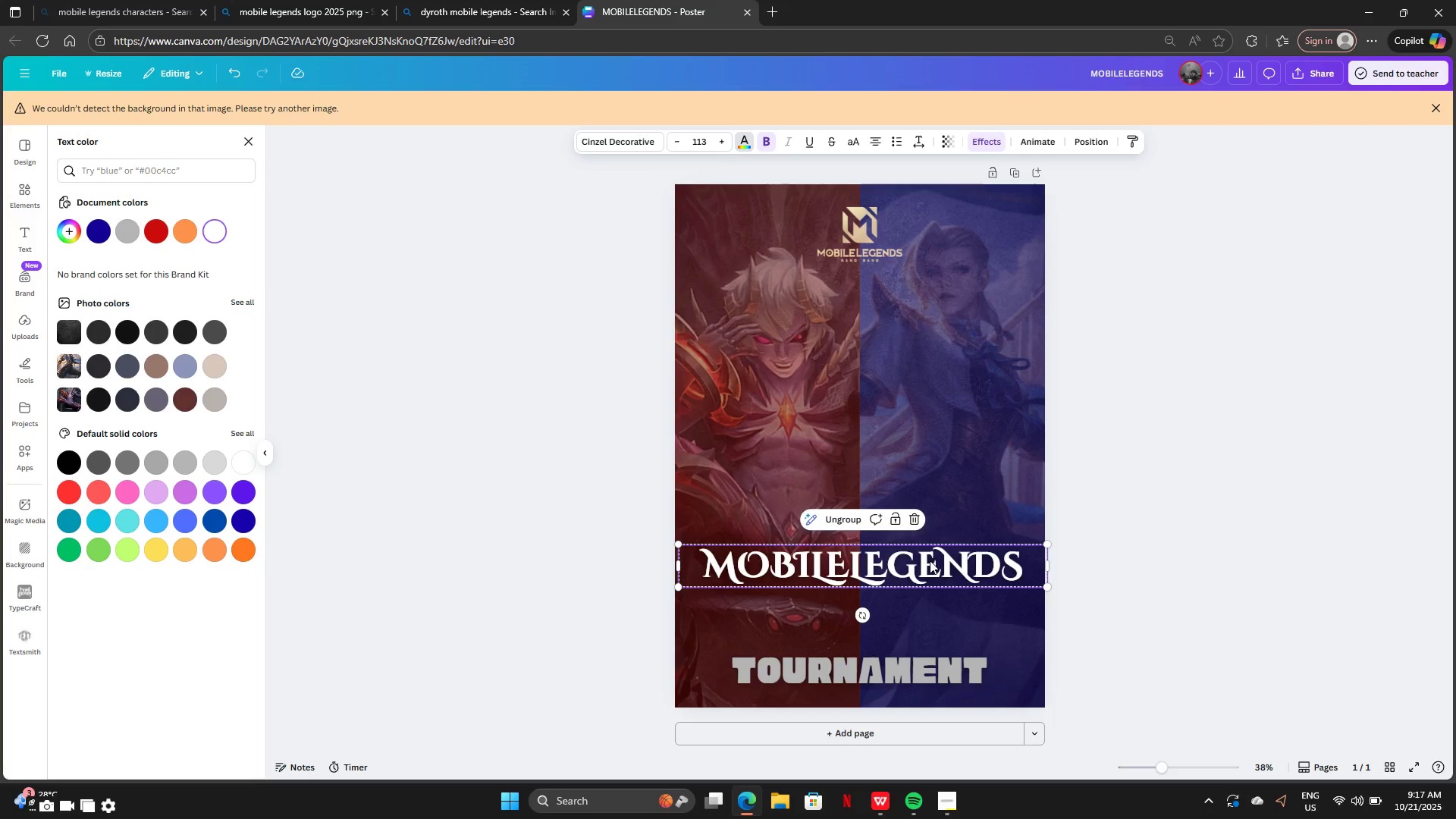 
left_click([910, 560])
 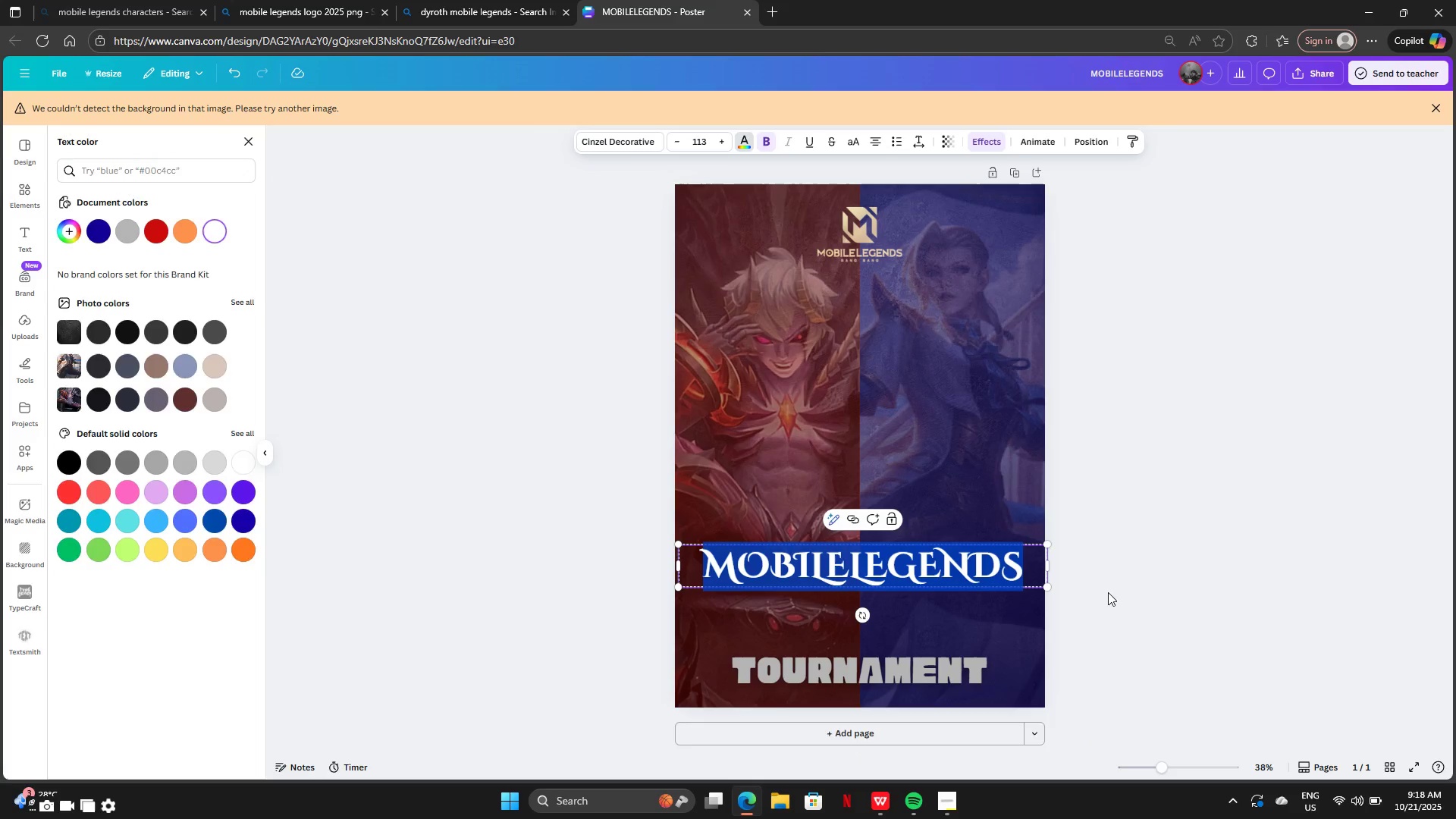 
left_click([1154, 587])
 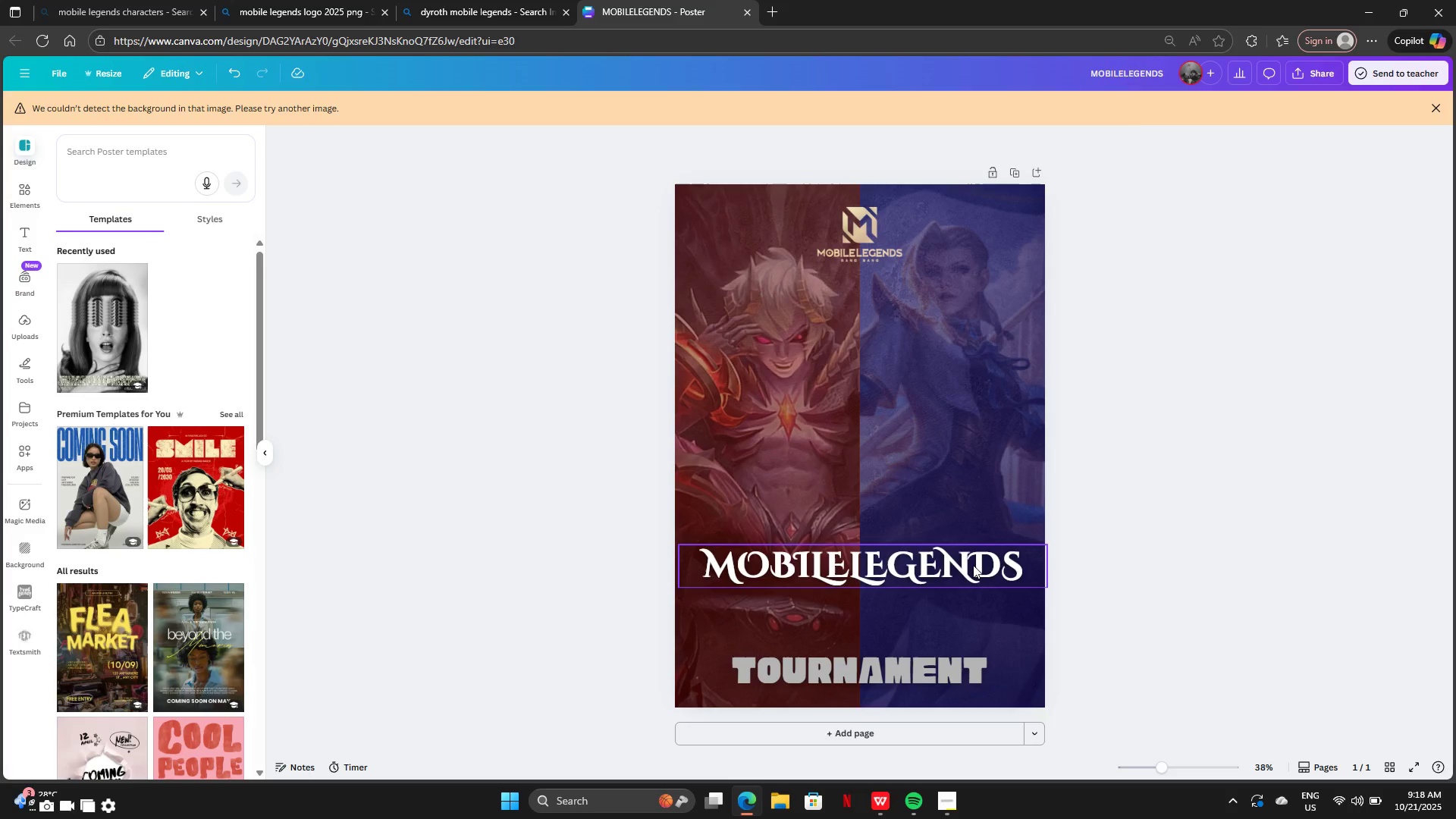 
left_click([973, 565])
 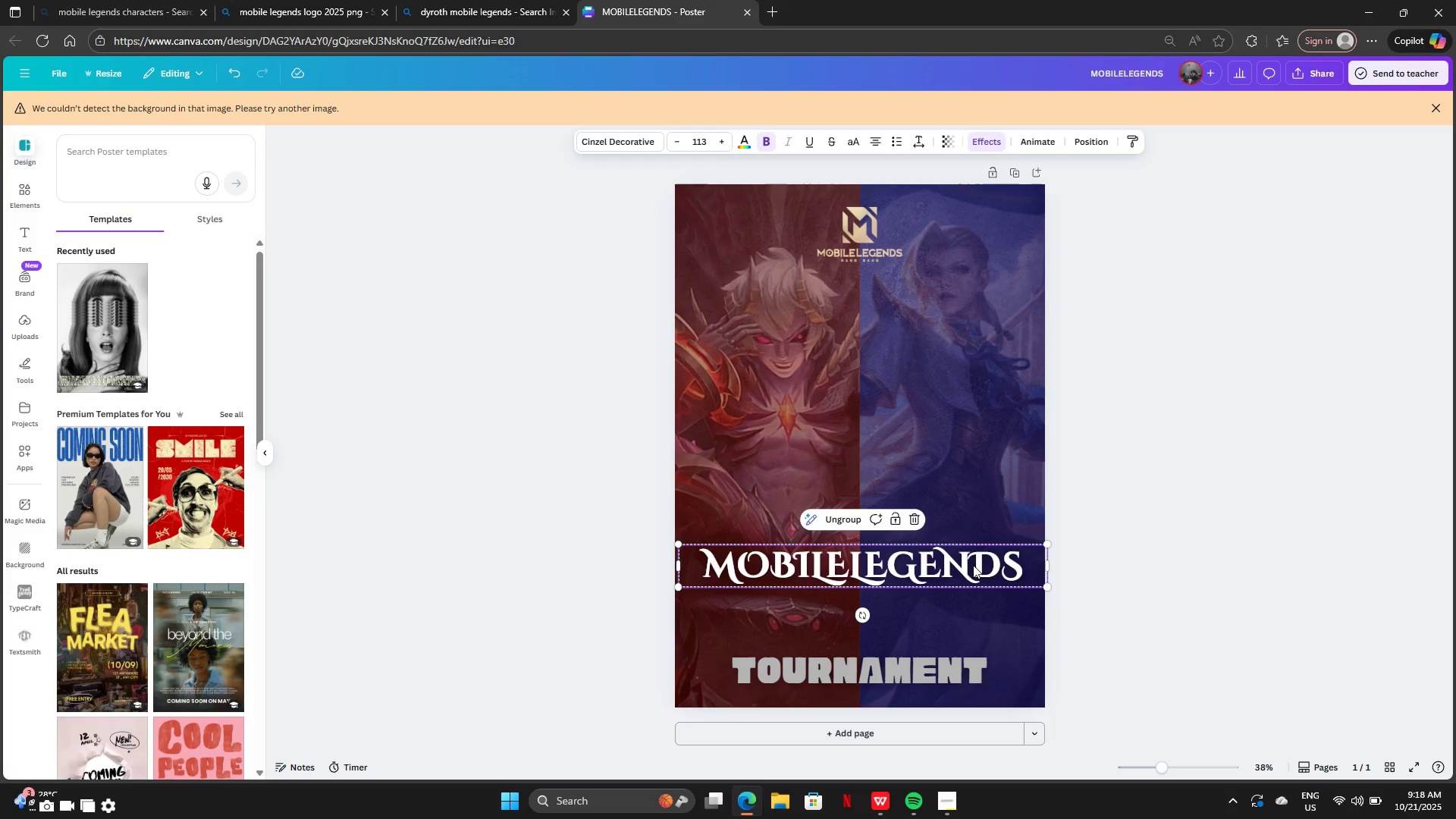 
key(Backspace)
 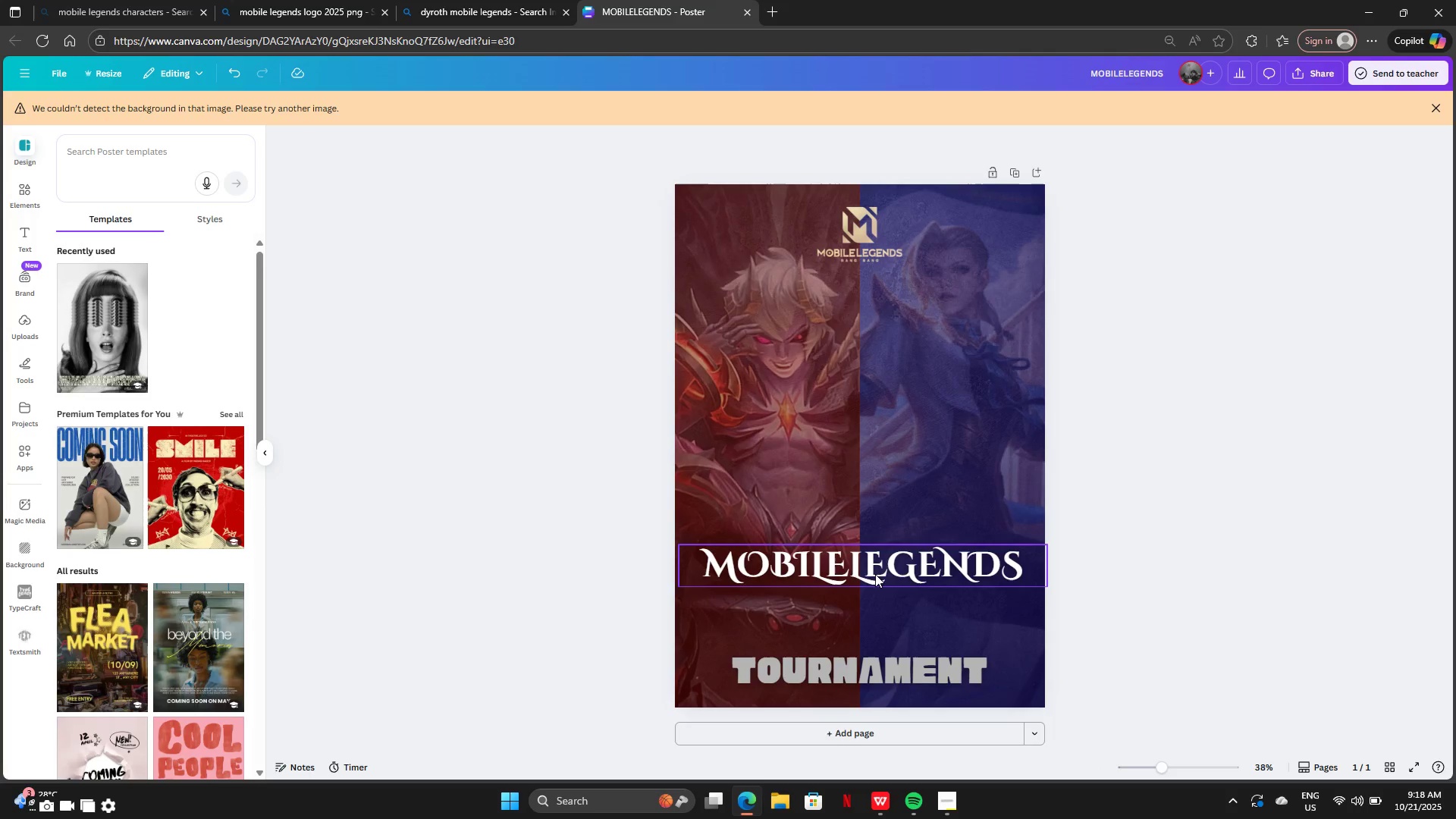 
left_click([861, 567])
 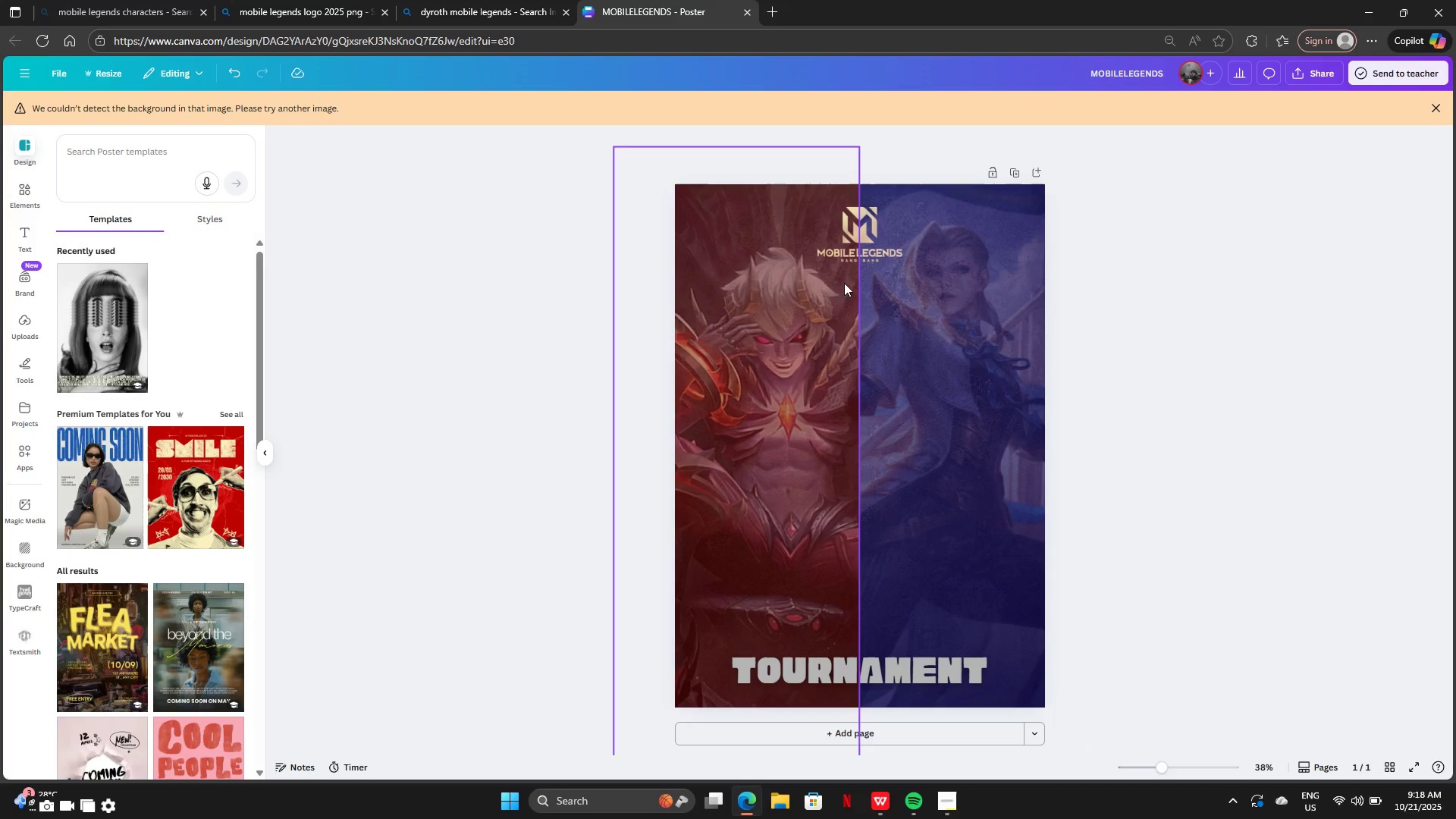 
left_click([859, 247])
 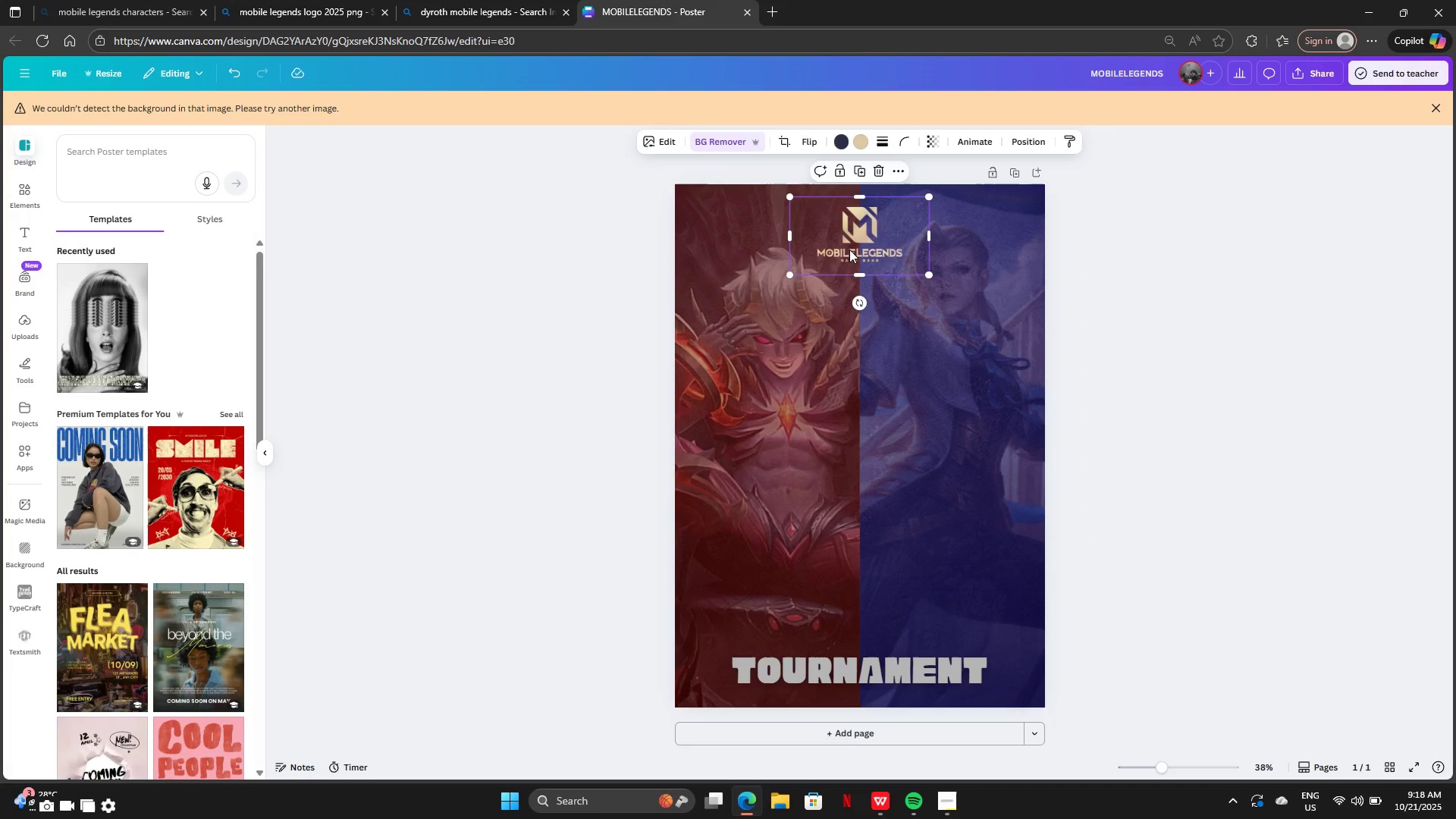 
left_click_drag(start_coordinate=[849, 249], to_coordinate=[847, 553])
 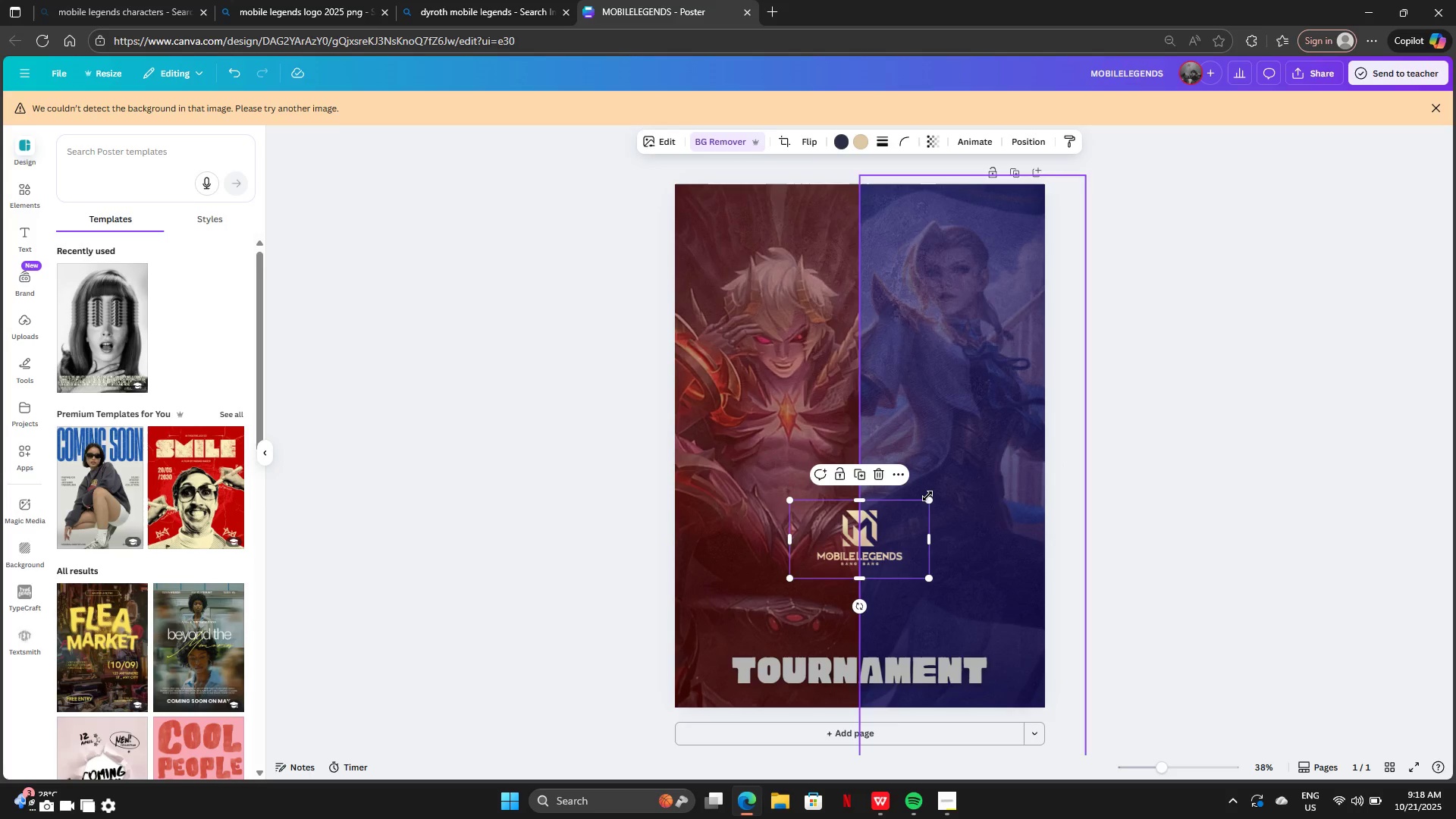 
left_click_drag(start_coordinate=[927, 497], to_coordinate=[1021, 362])
 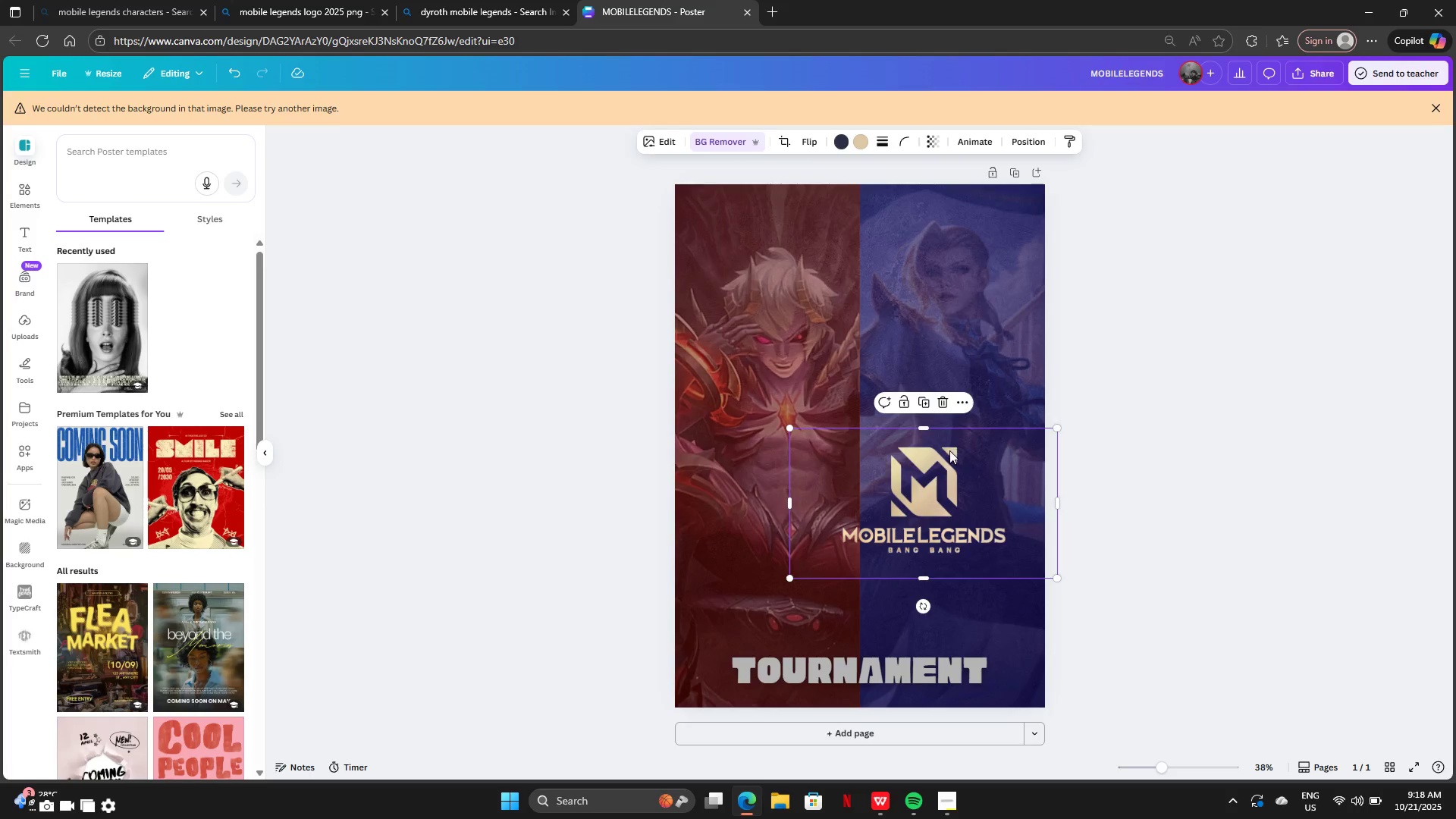 
left_click_drag(start_coordinate=[950, 450], to_coordinate=[881, 545])
 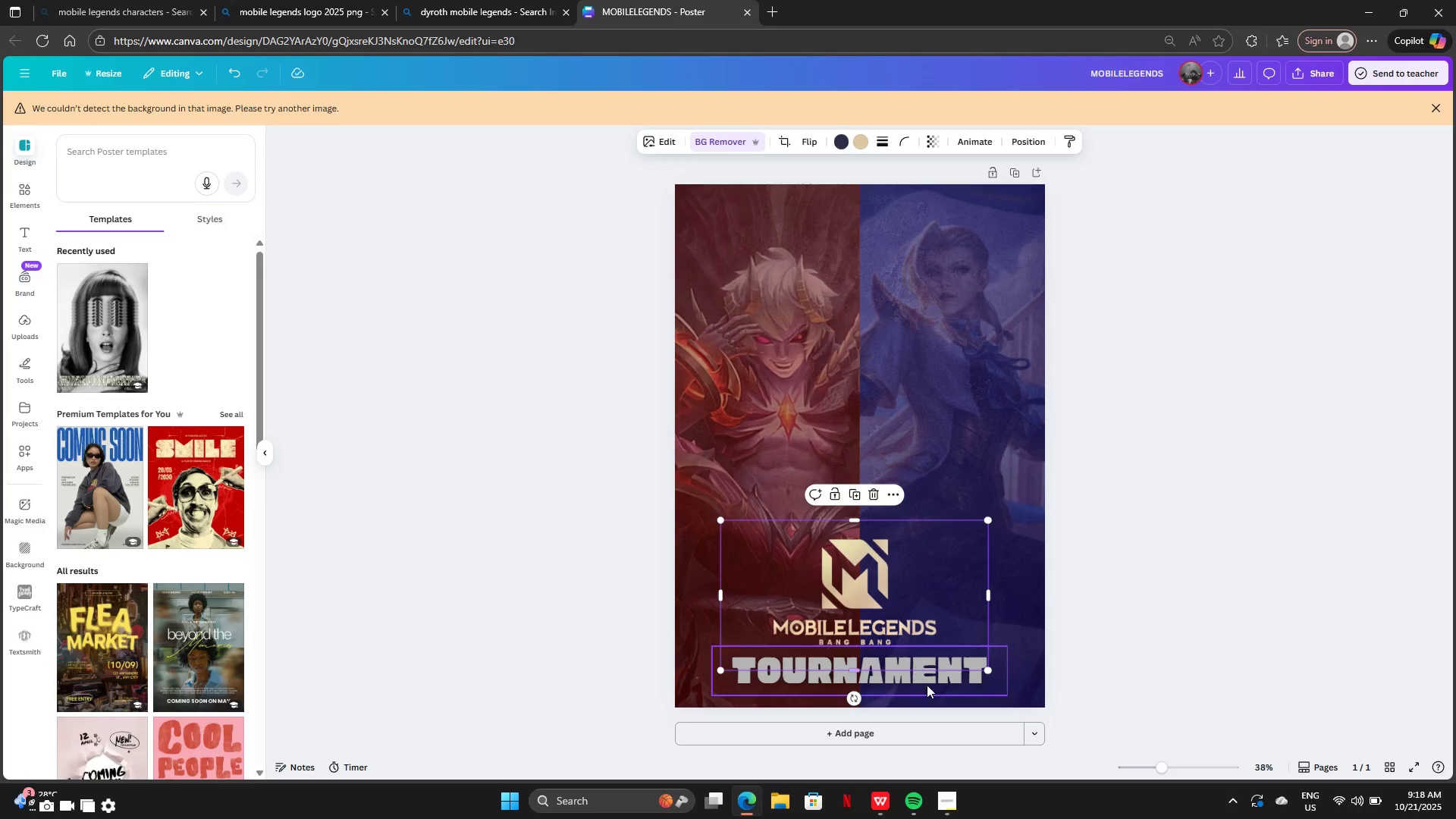 
double_click([928, 687])
 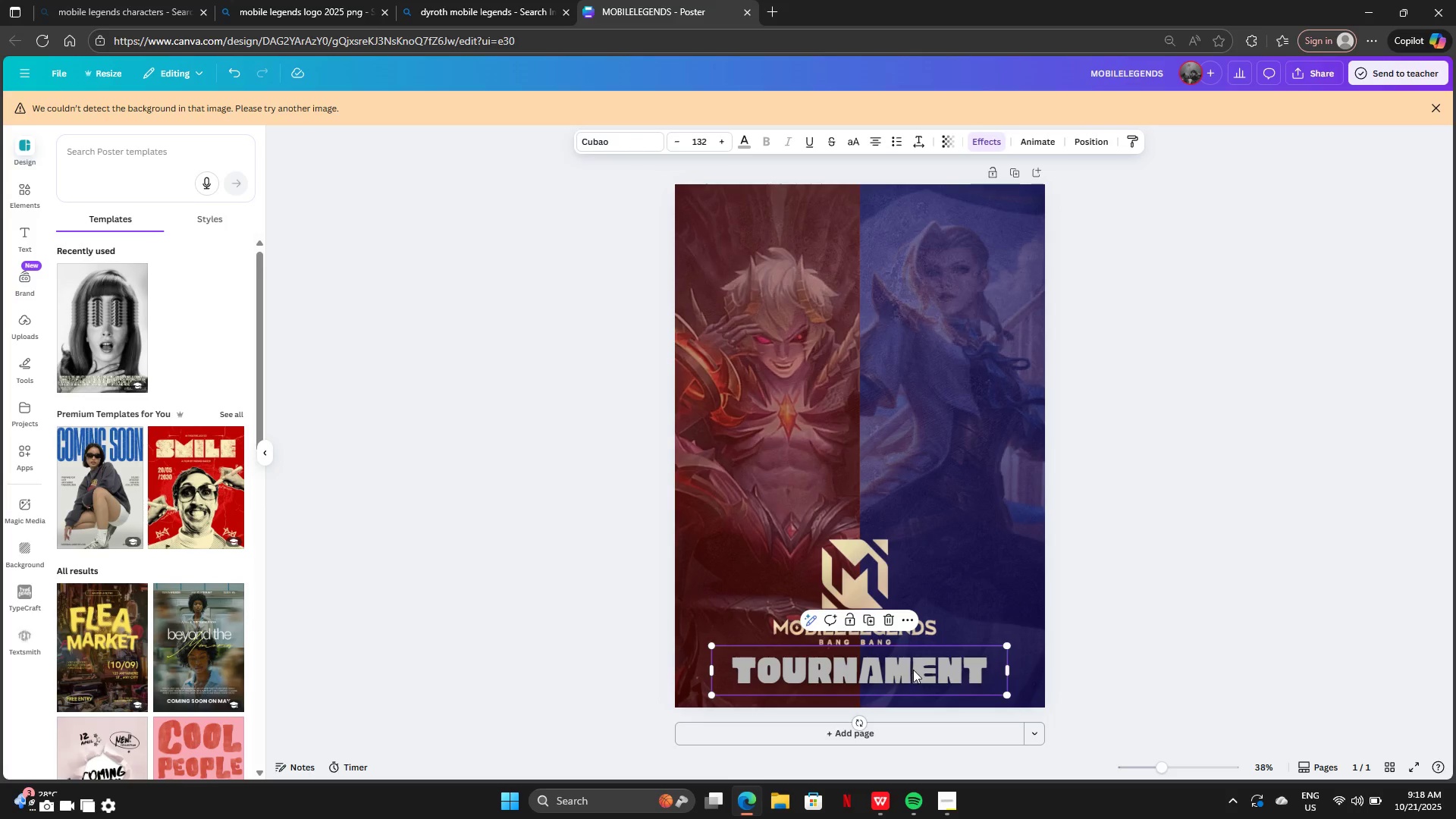 
left_click_drag(start_coordinate=[913, 669], to_coordinate=[907, 667])
 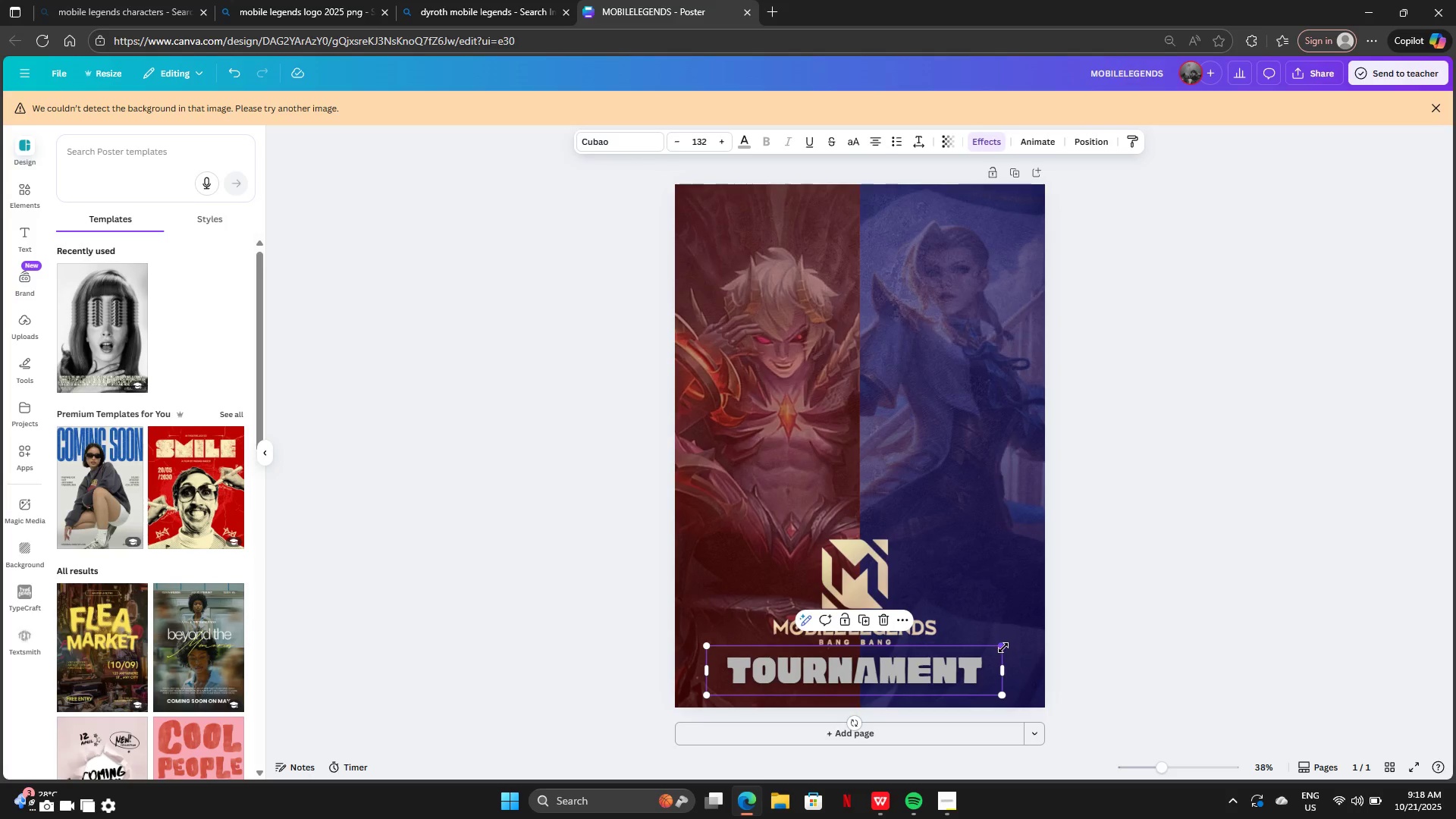 
left_click_drag(start_coordinate=[1003, 648], to_coordinate=[1061, 602])
 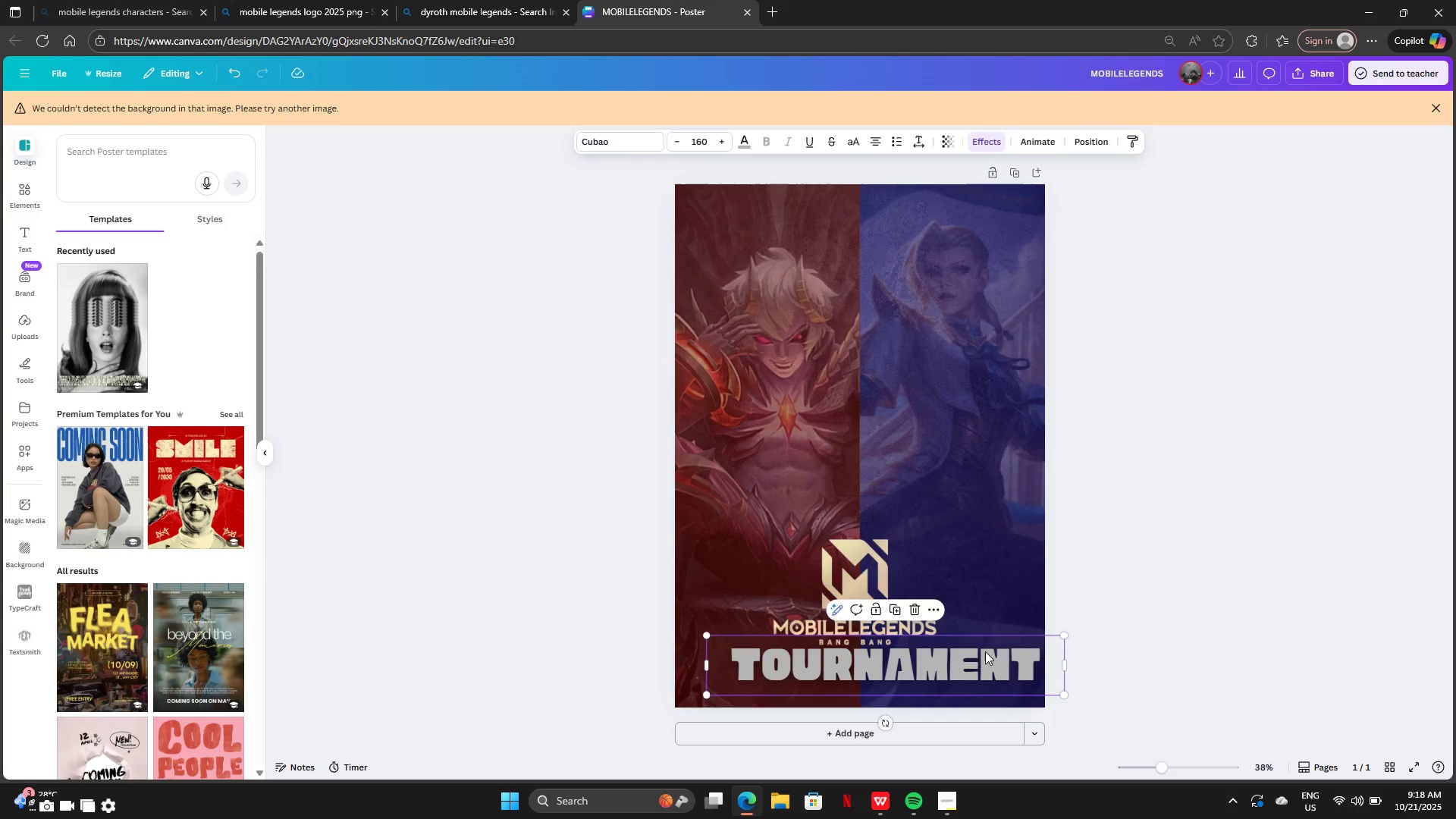 
left_click_drag(start_coordinate=[985, 652], to_coordinate=[955, 656])
 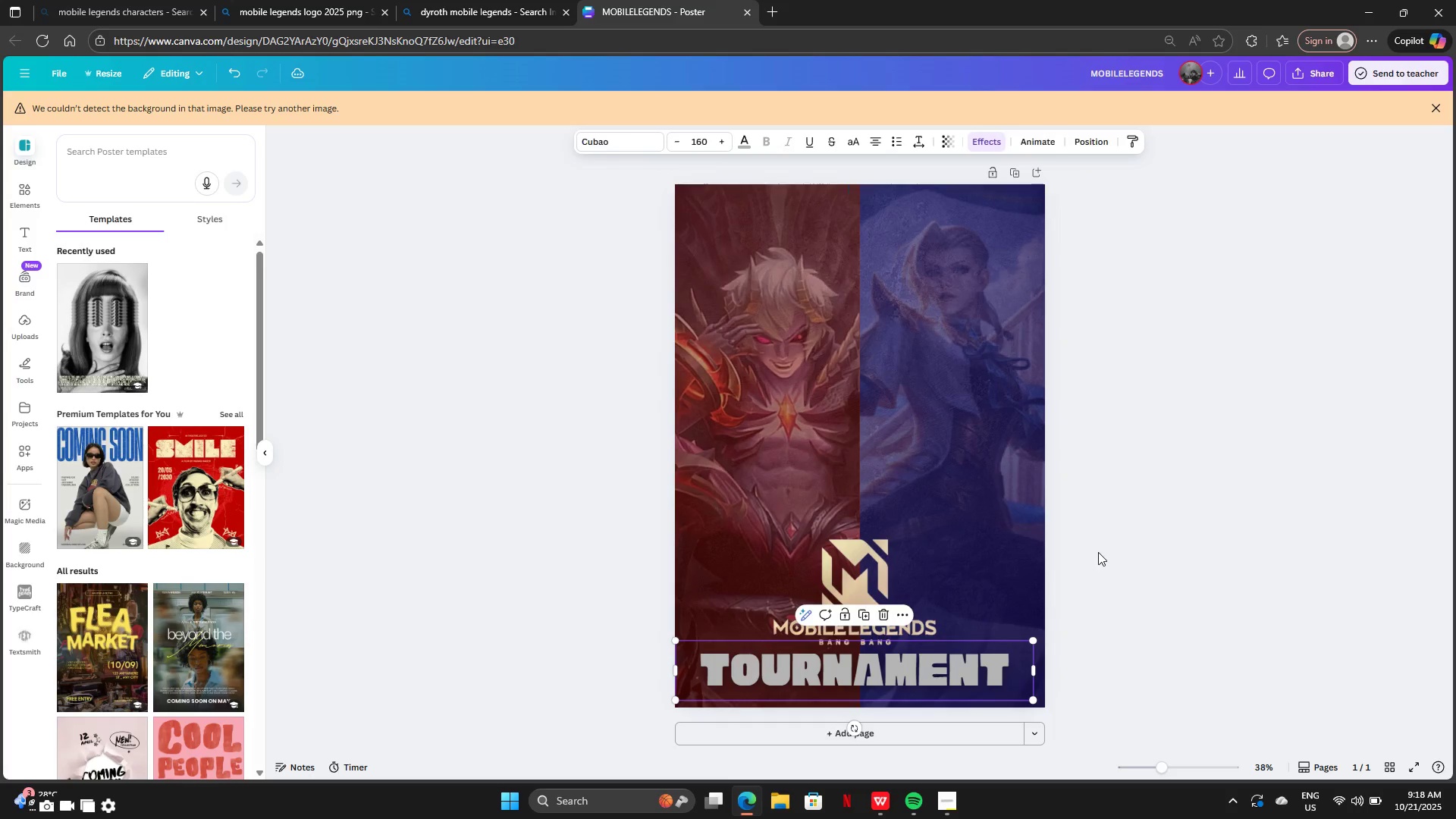 
left_click([1098, 552])
 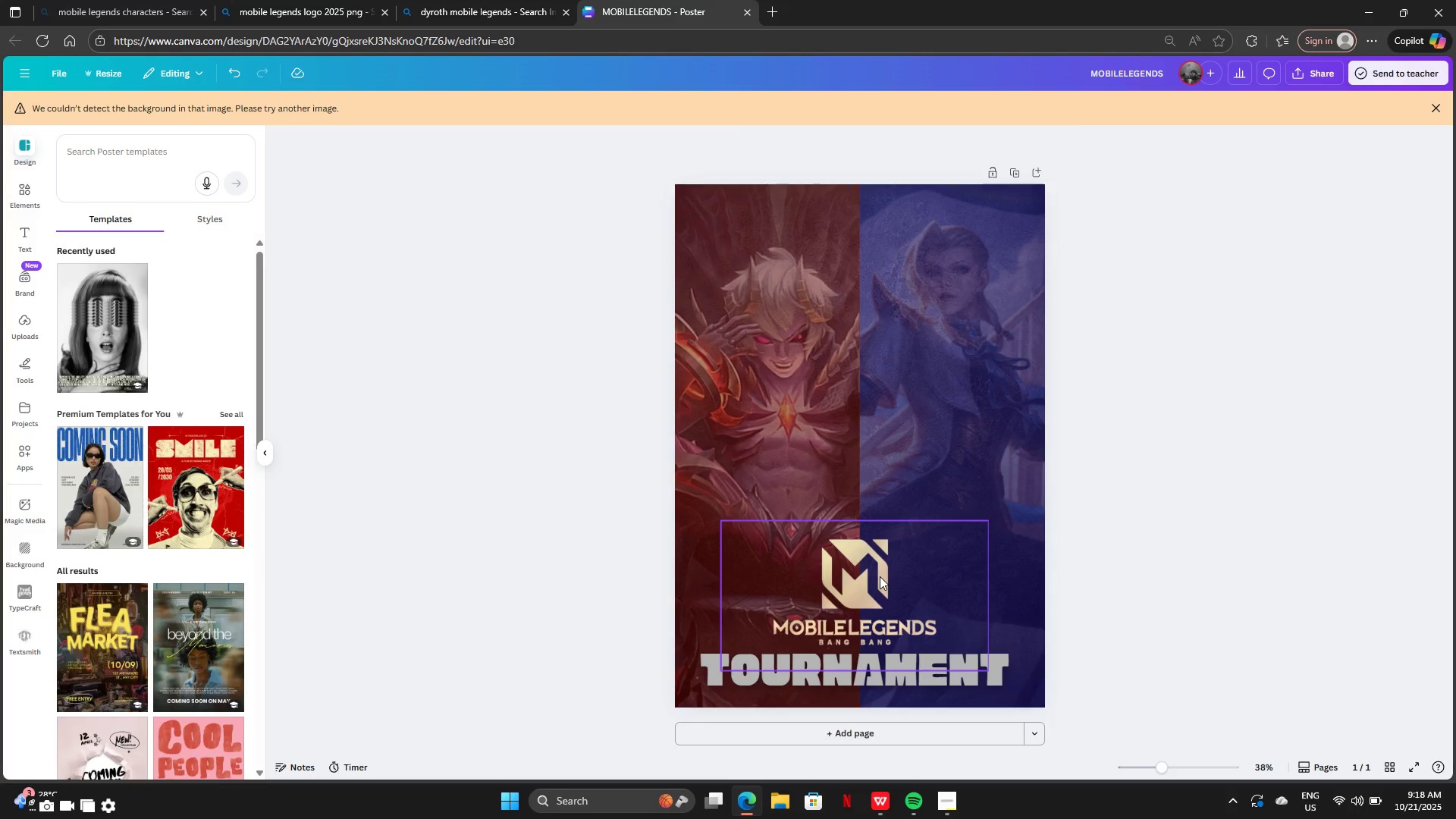 
left_click_drag(start_coordinate=[880, 576], to_coordinate=[884, 583])
 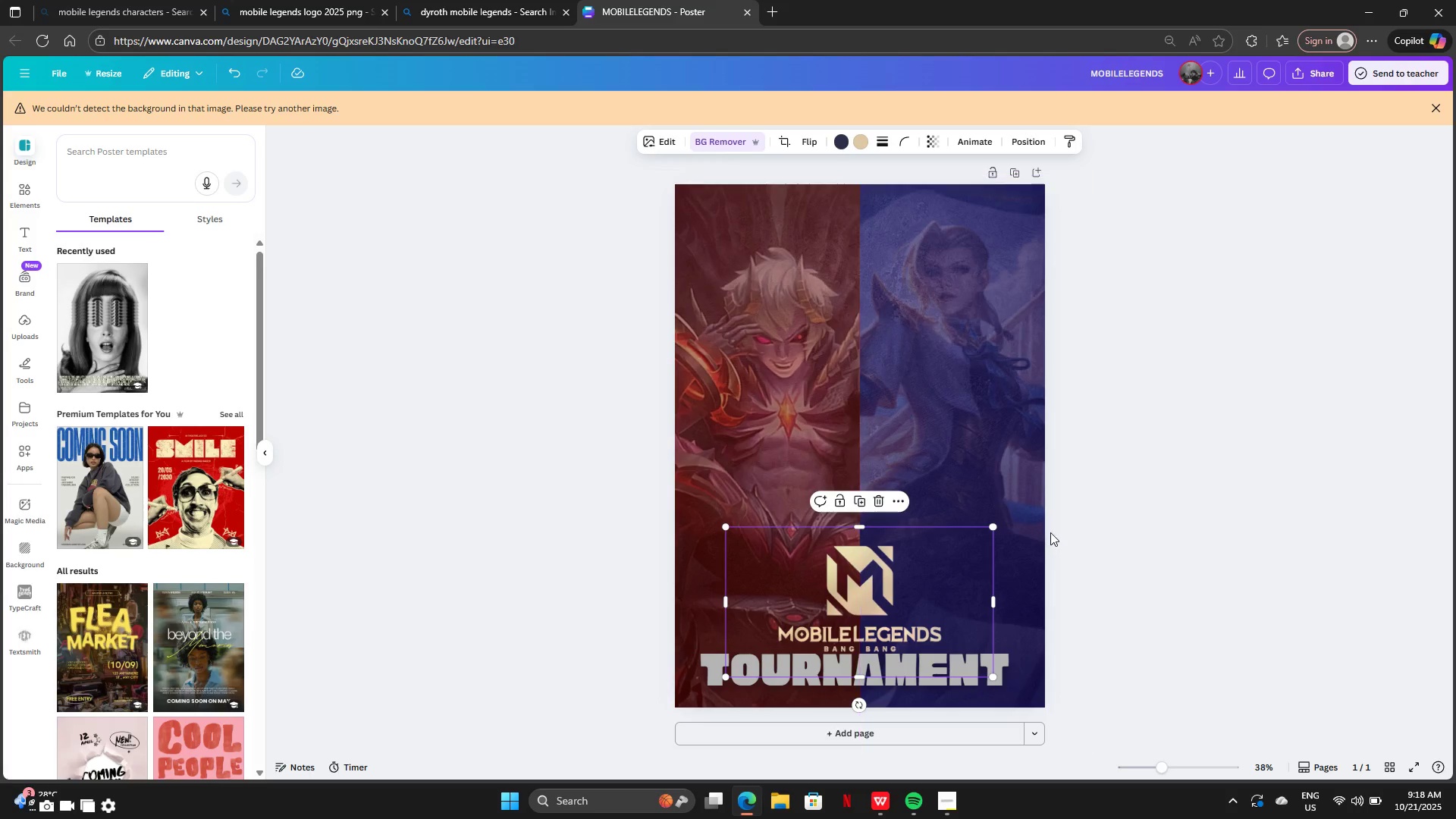 
left_click([1050, 532])
 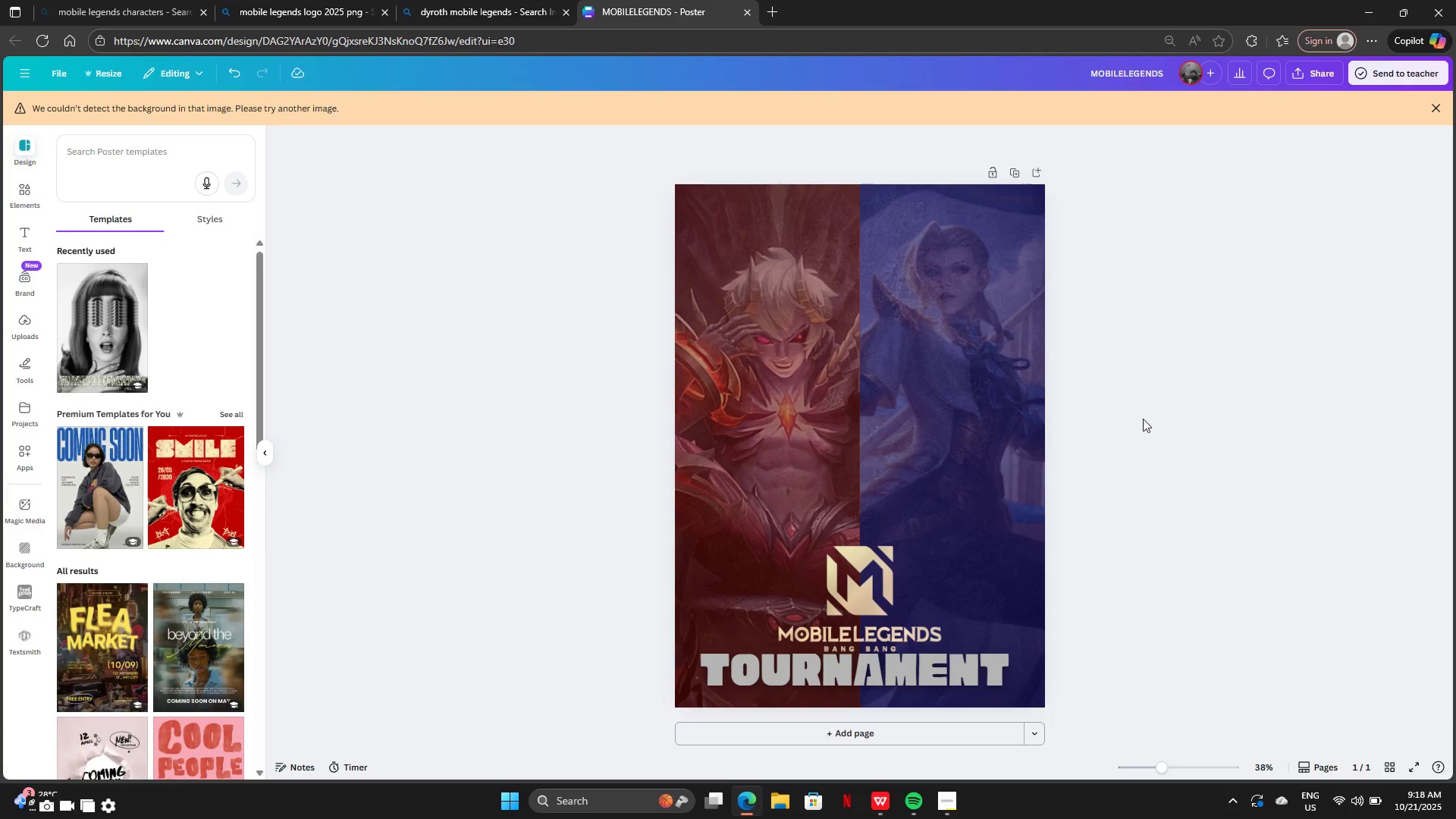 
left_click([779, 372])
 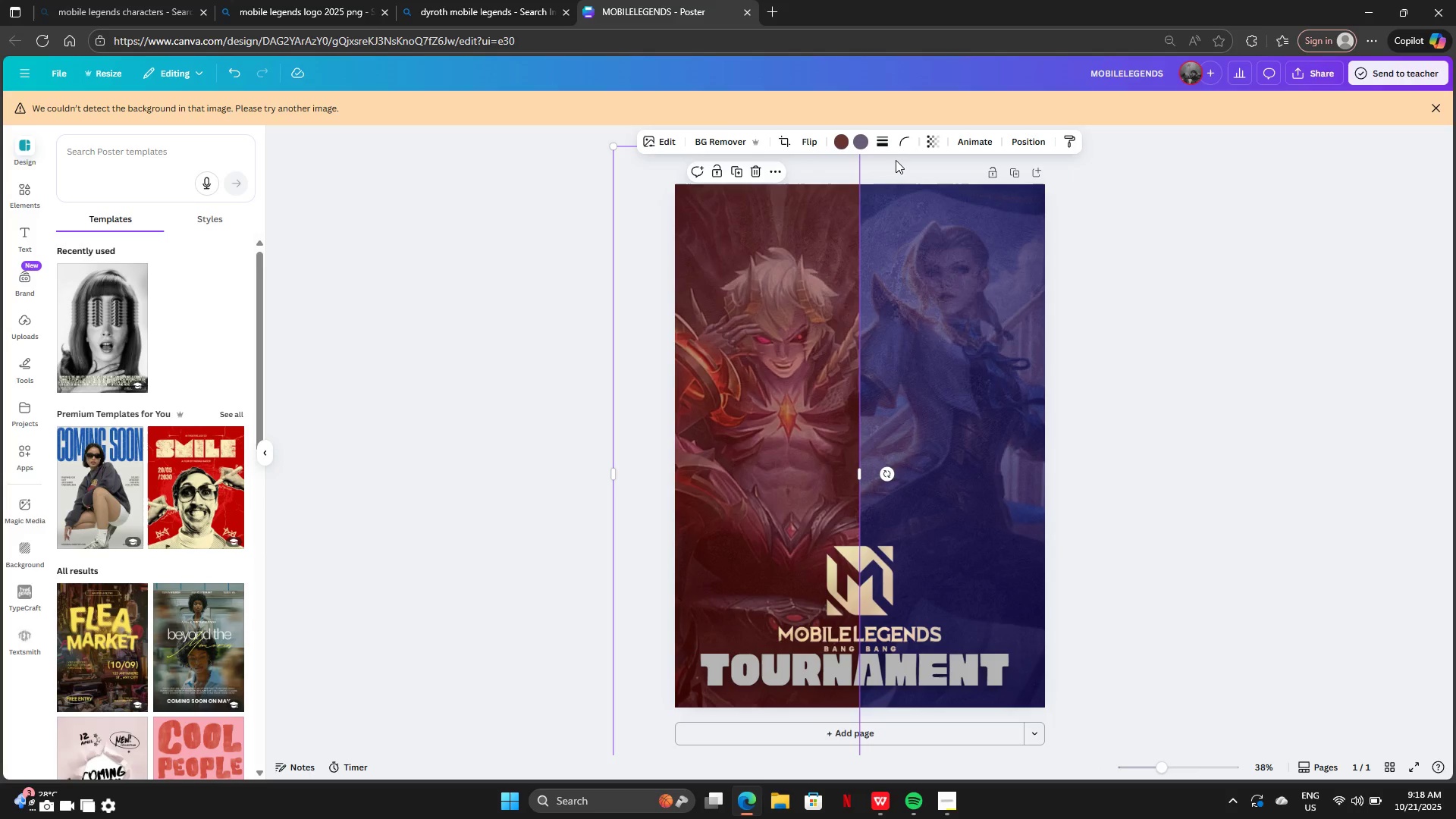 
left_click([926, 141])
 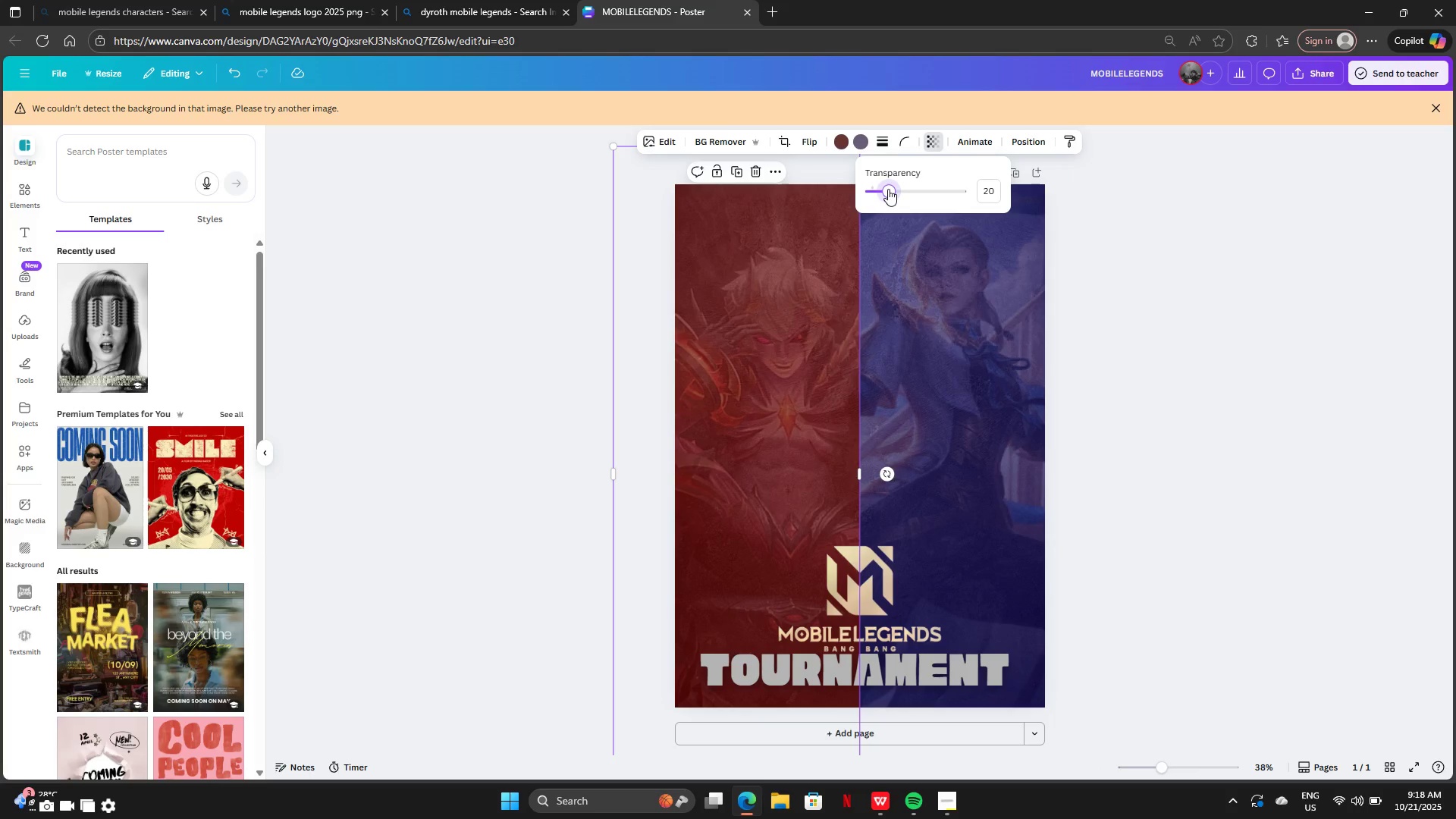 
double_click([1119, 331])
 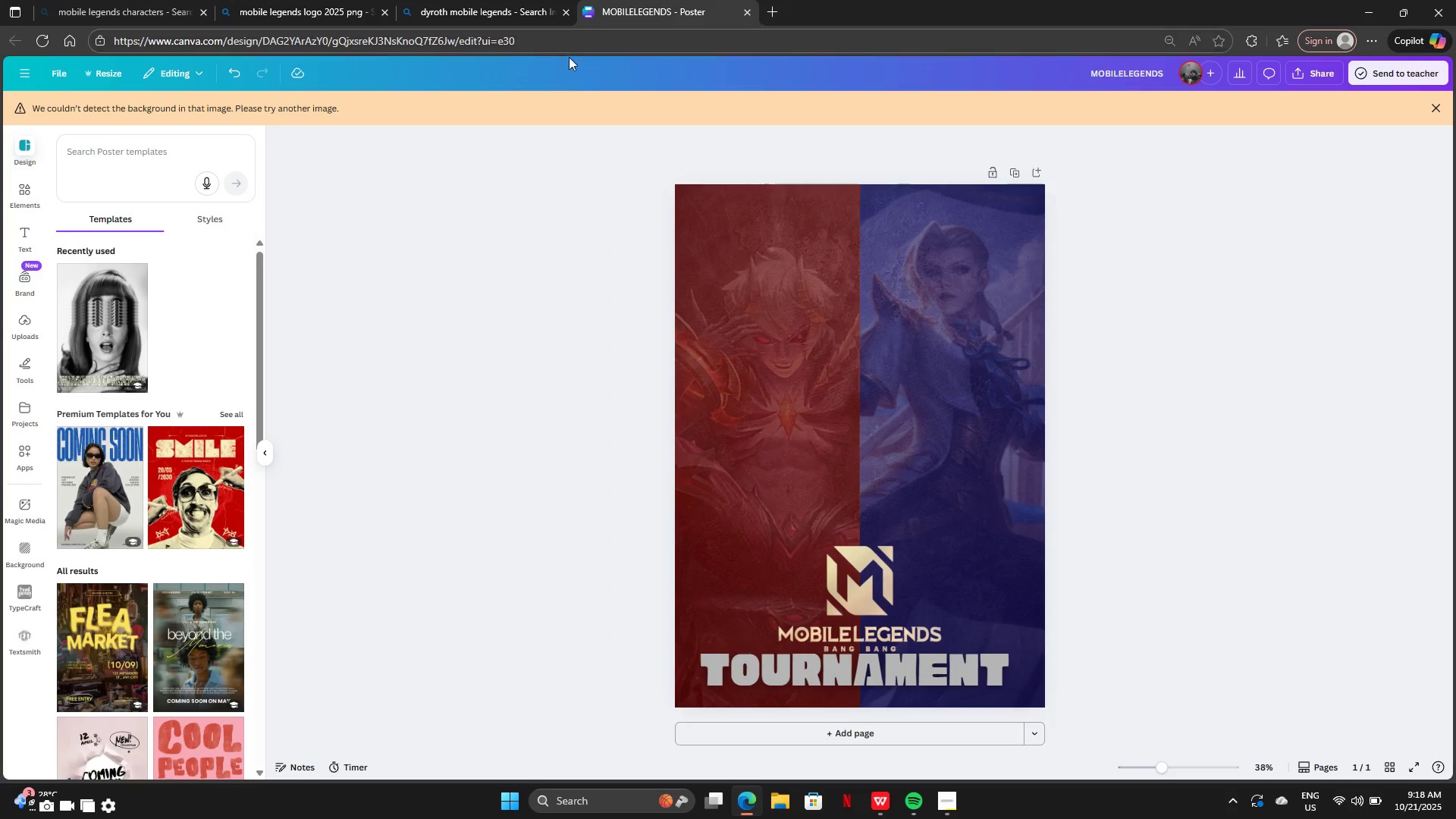 
left_click([444, 0])
 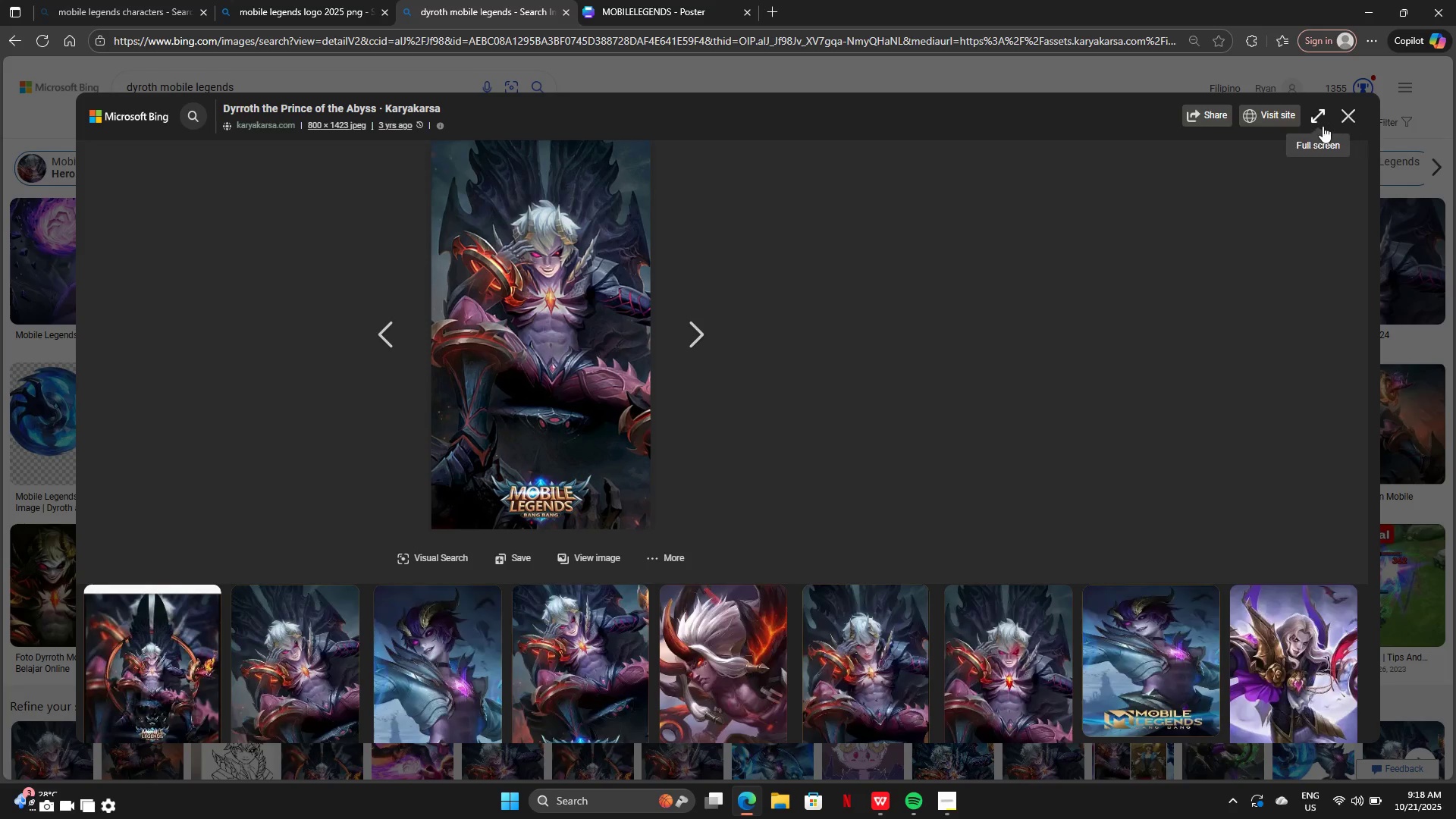 
left_click([1351, 118])
 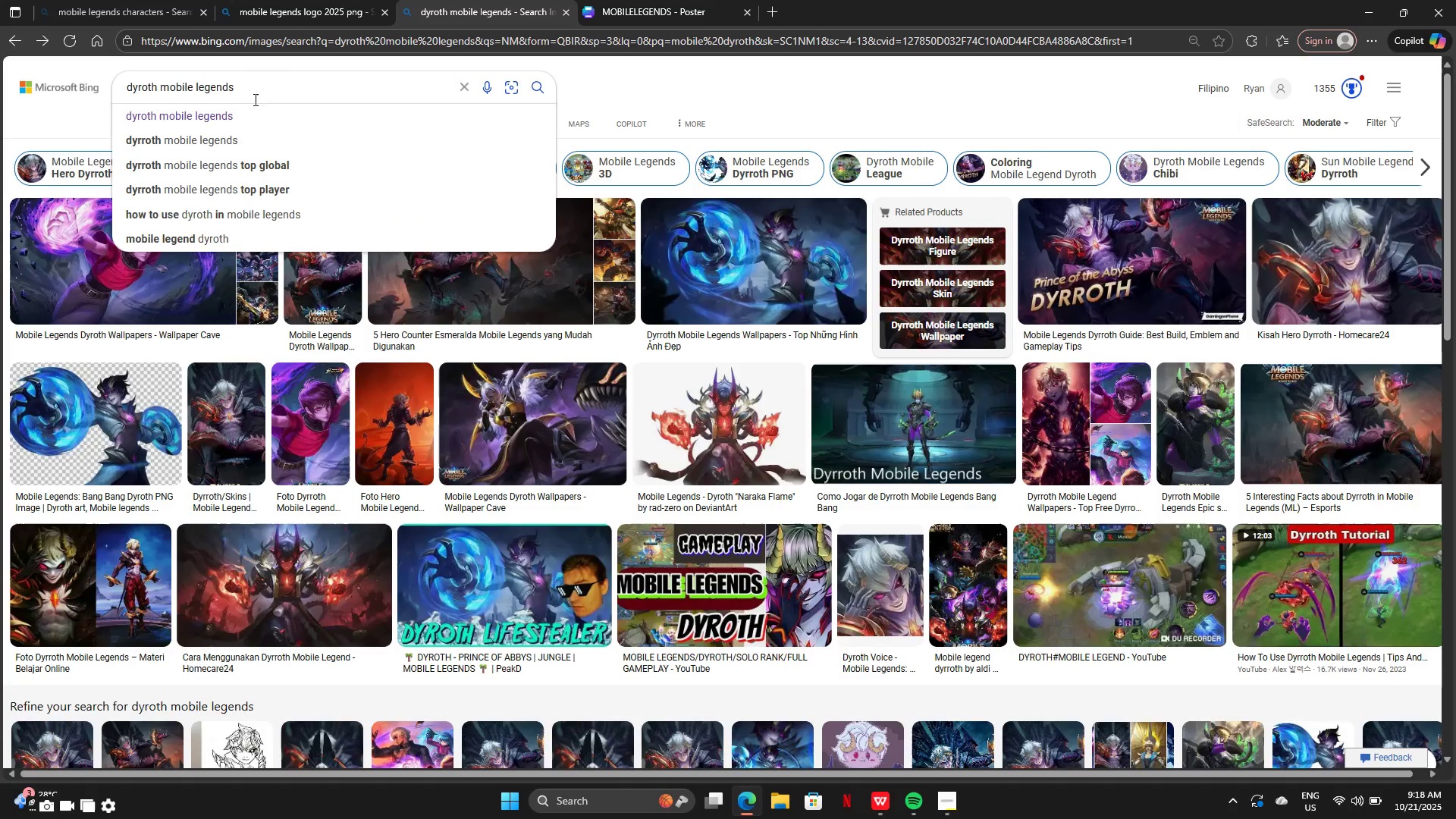 
type( vs)
 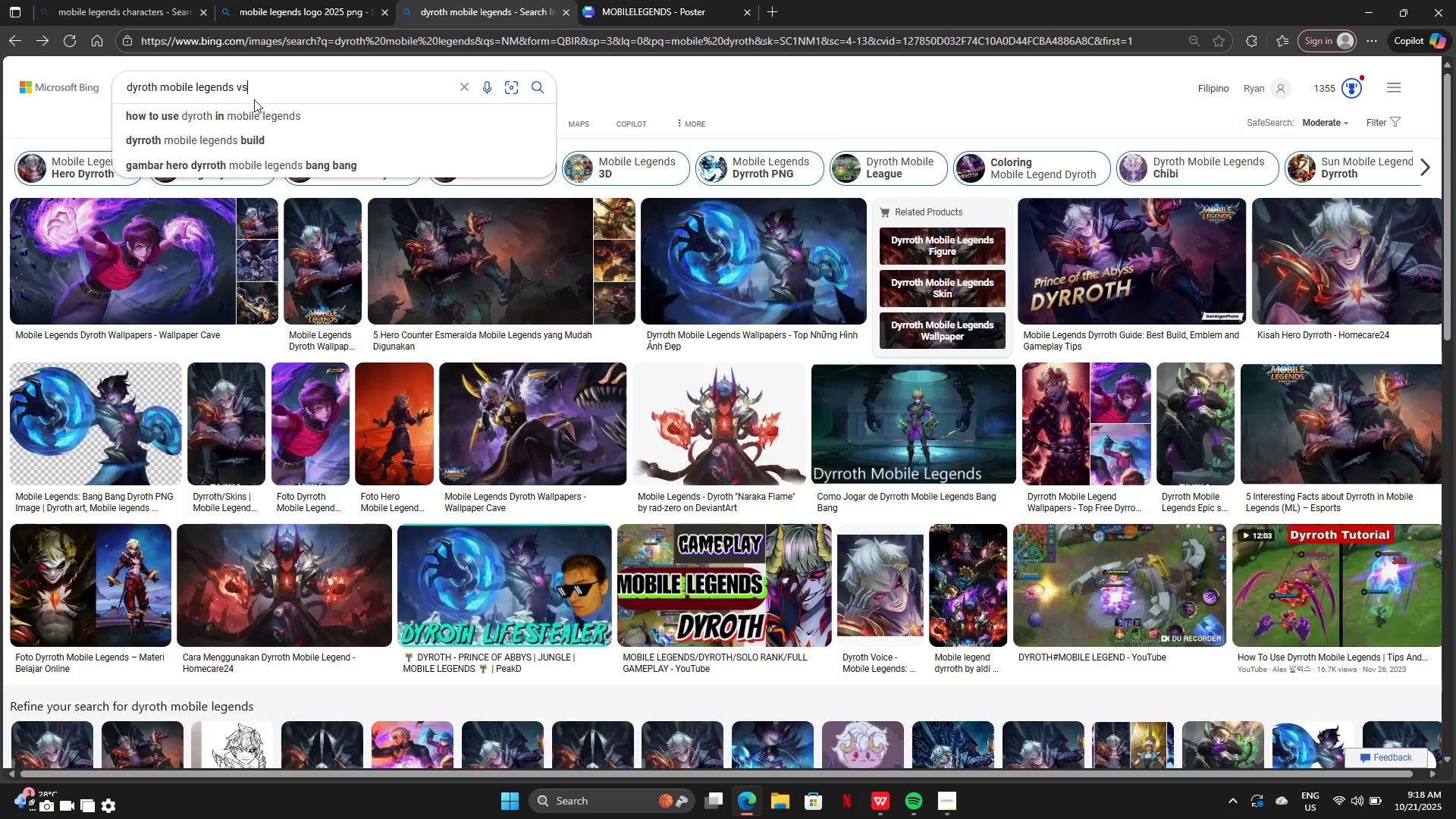 
key(Enter)
 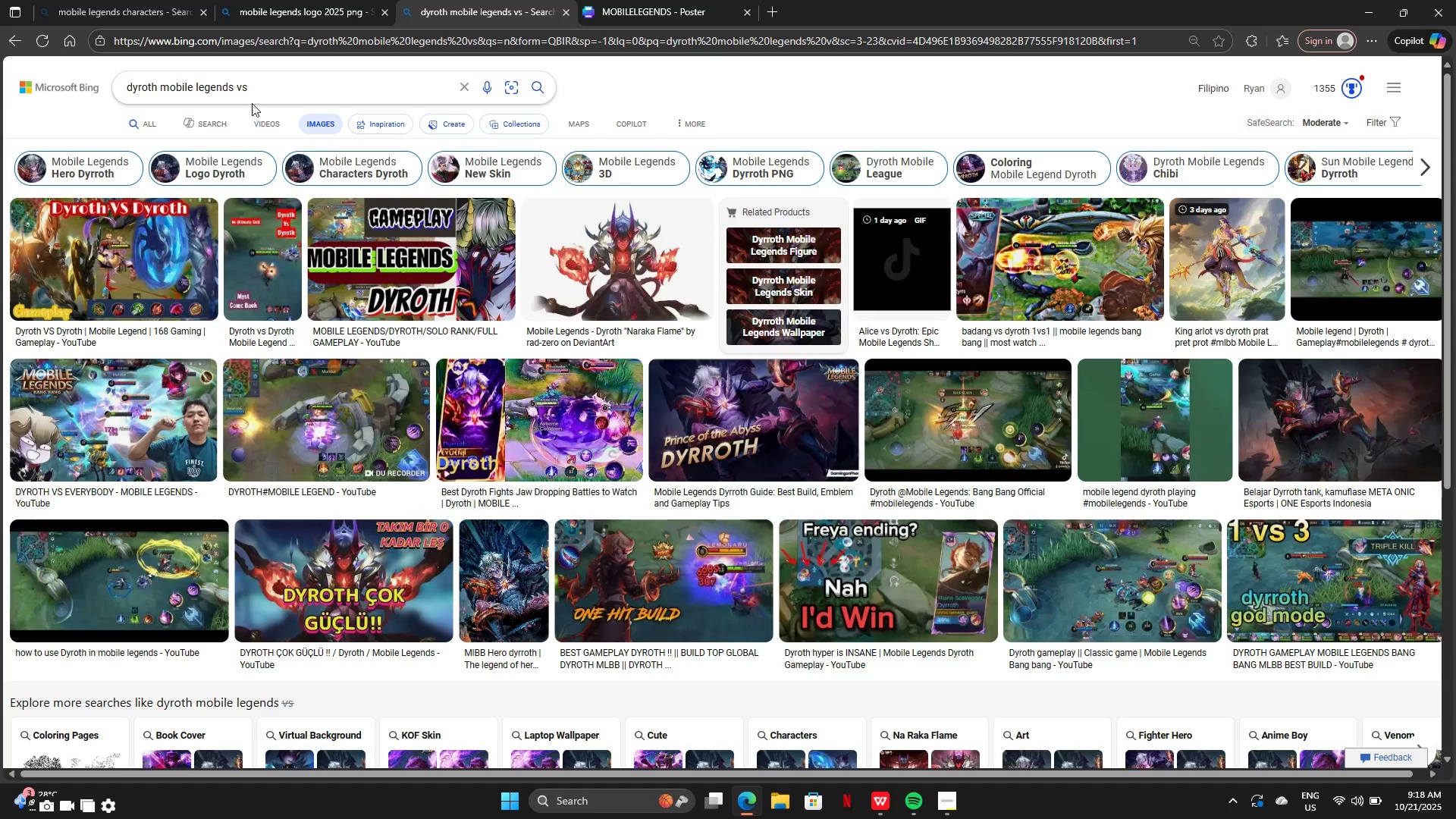 
scroll: coordinate [184, 78], scroll_direction: up, amount: 1.0
 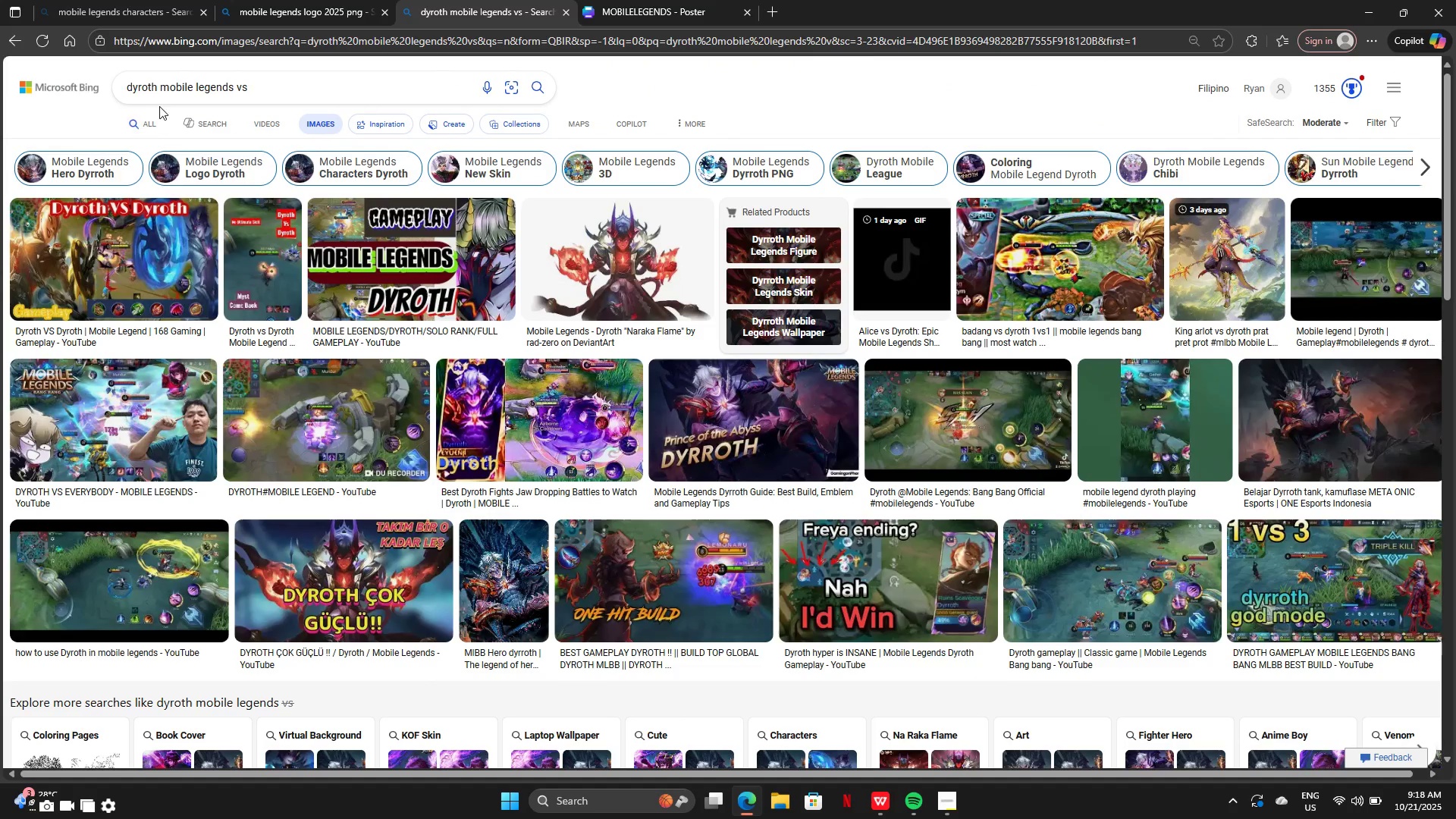 
left_click([158, 95])
 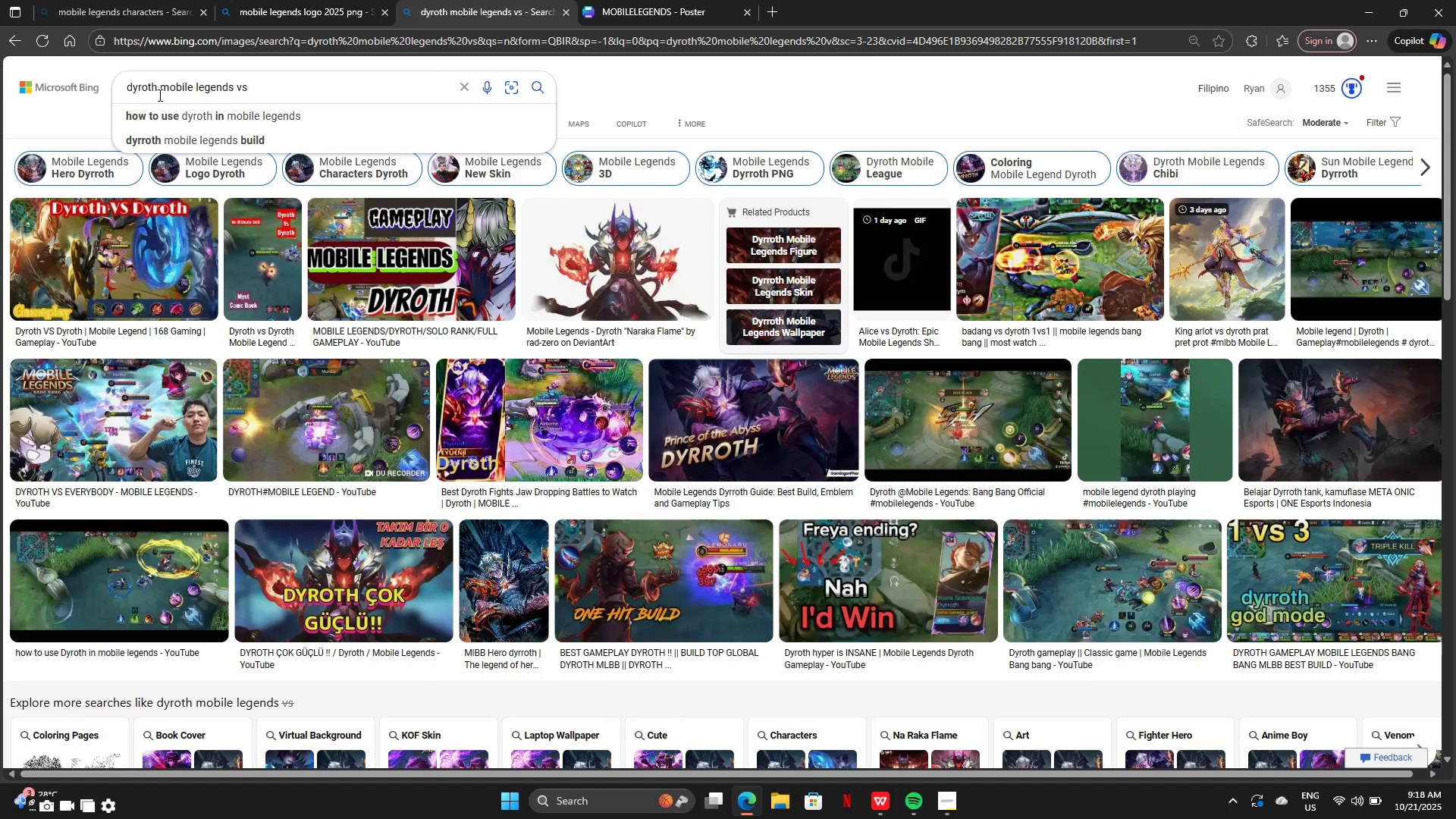 
hold_key(key=Backspace, duration=0.86)
 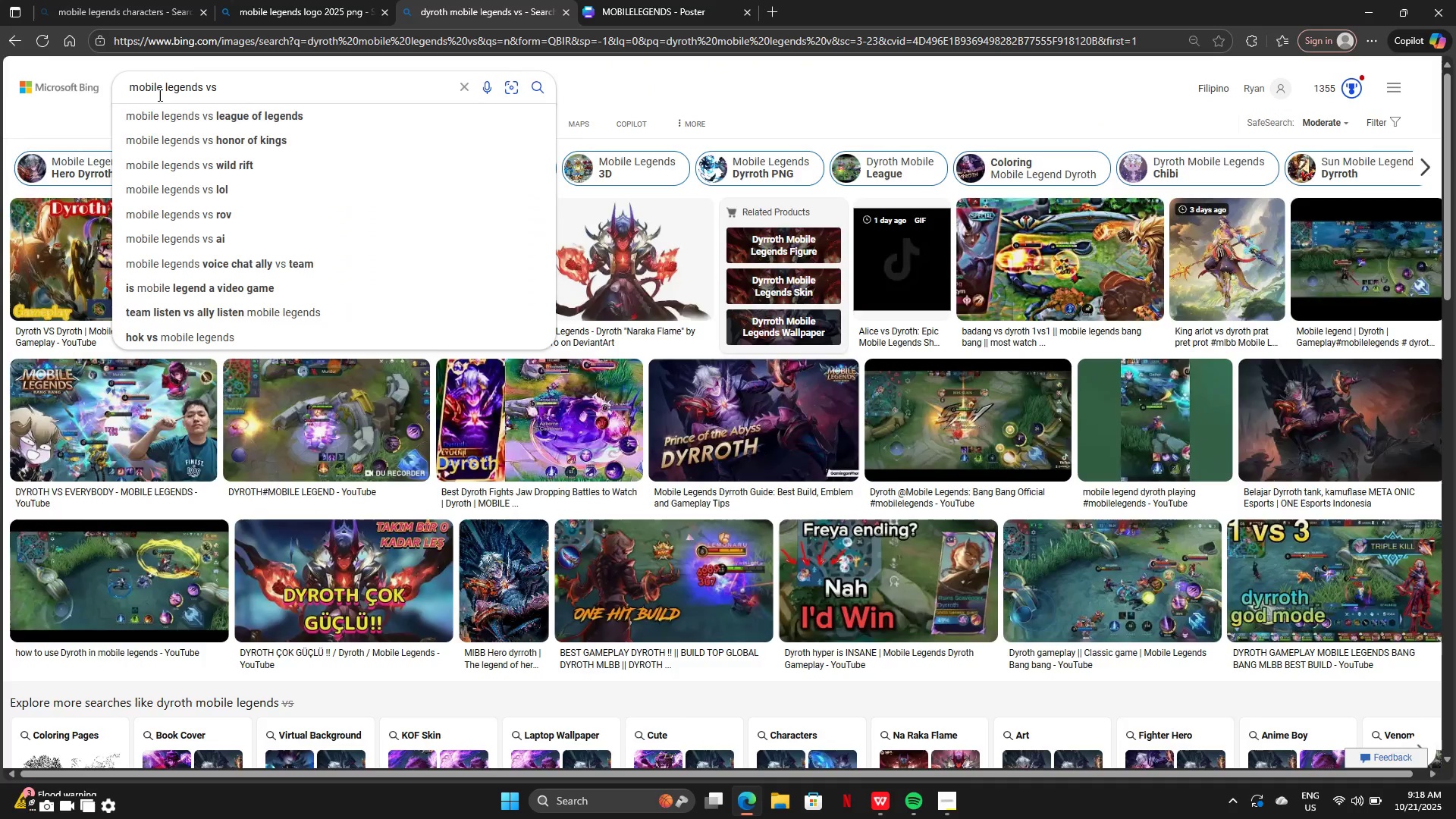 
key(Enter)
 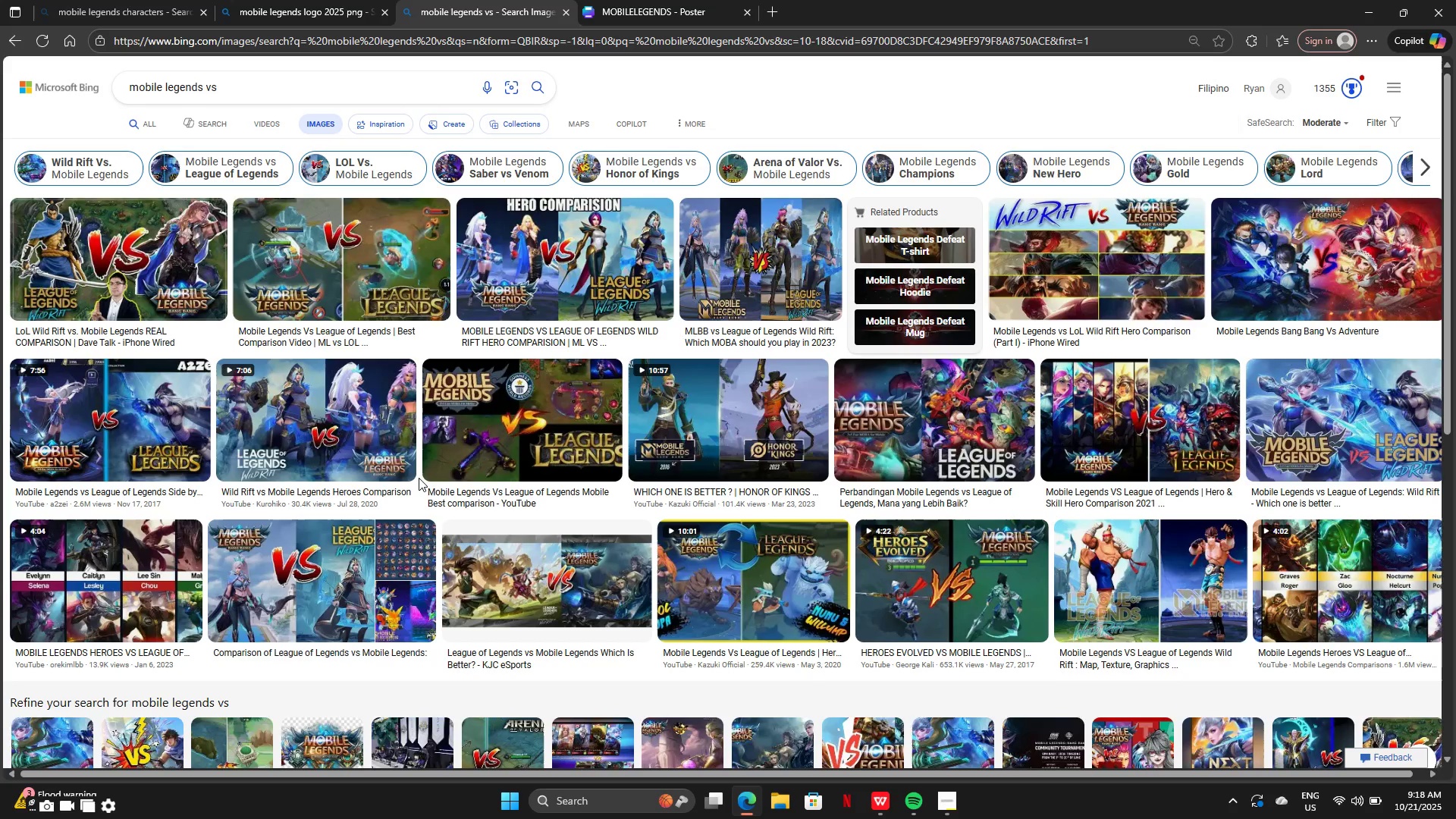 
scroll: coordinate [418, 473], scroll_direction: down, amount: 14.0
 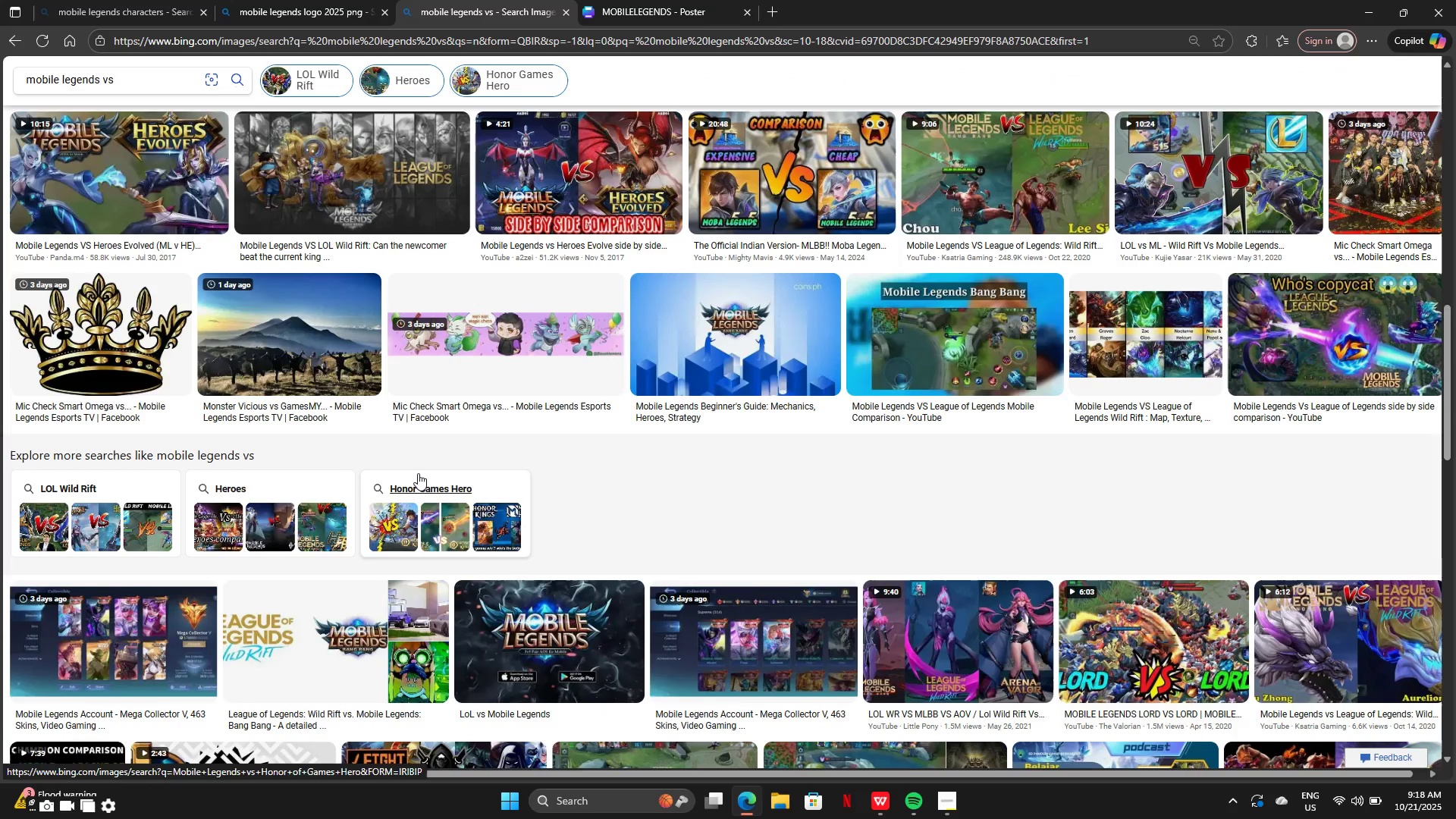 
scroll: coordinate [418, 473], scroll_direction: none, amount: 0.0
 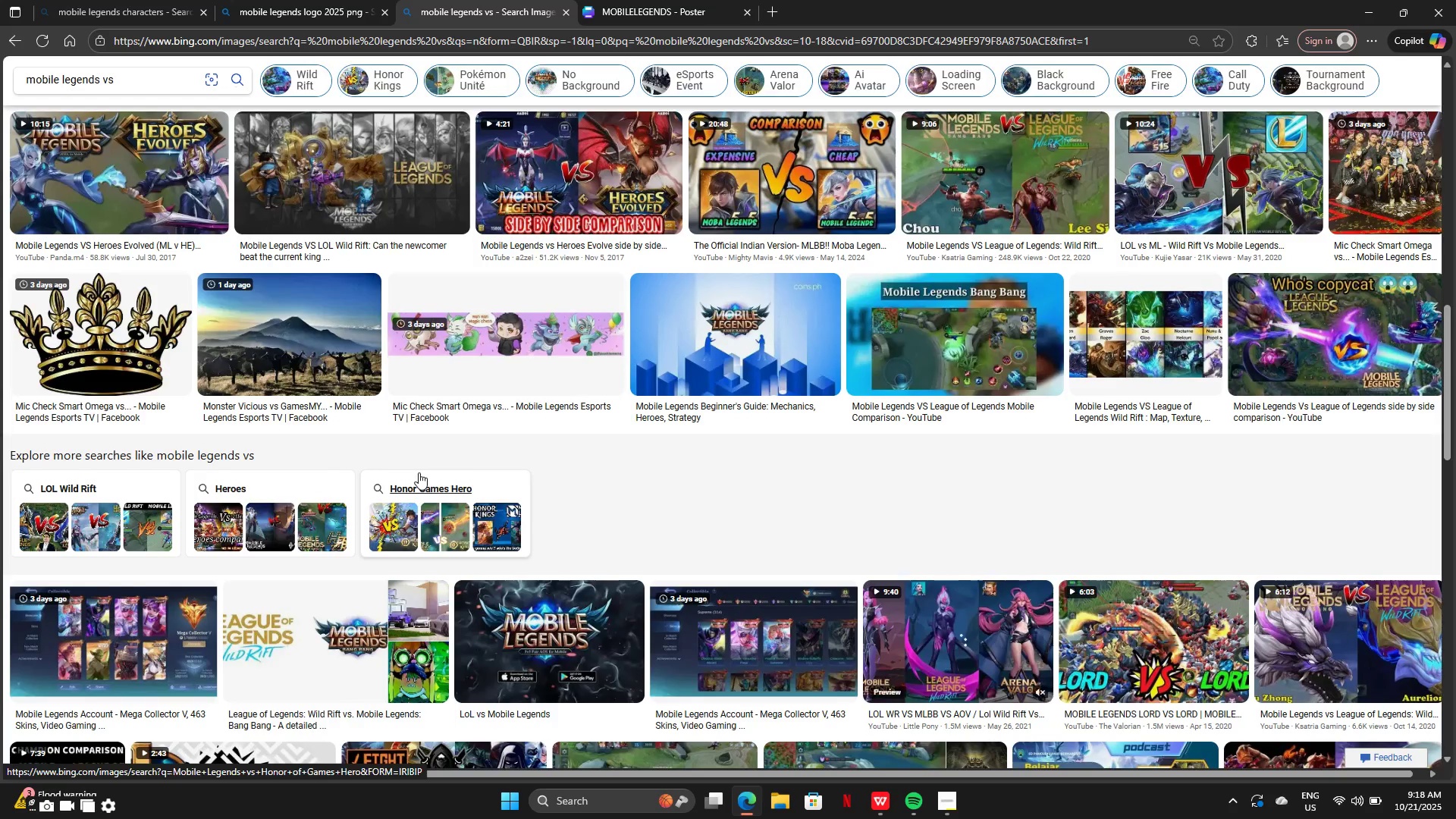 
scroll: coordinate [419, 472], scroll_direction: down, amount: 5.0
 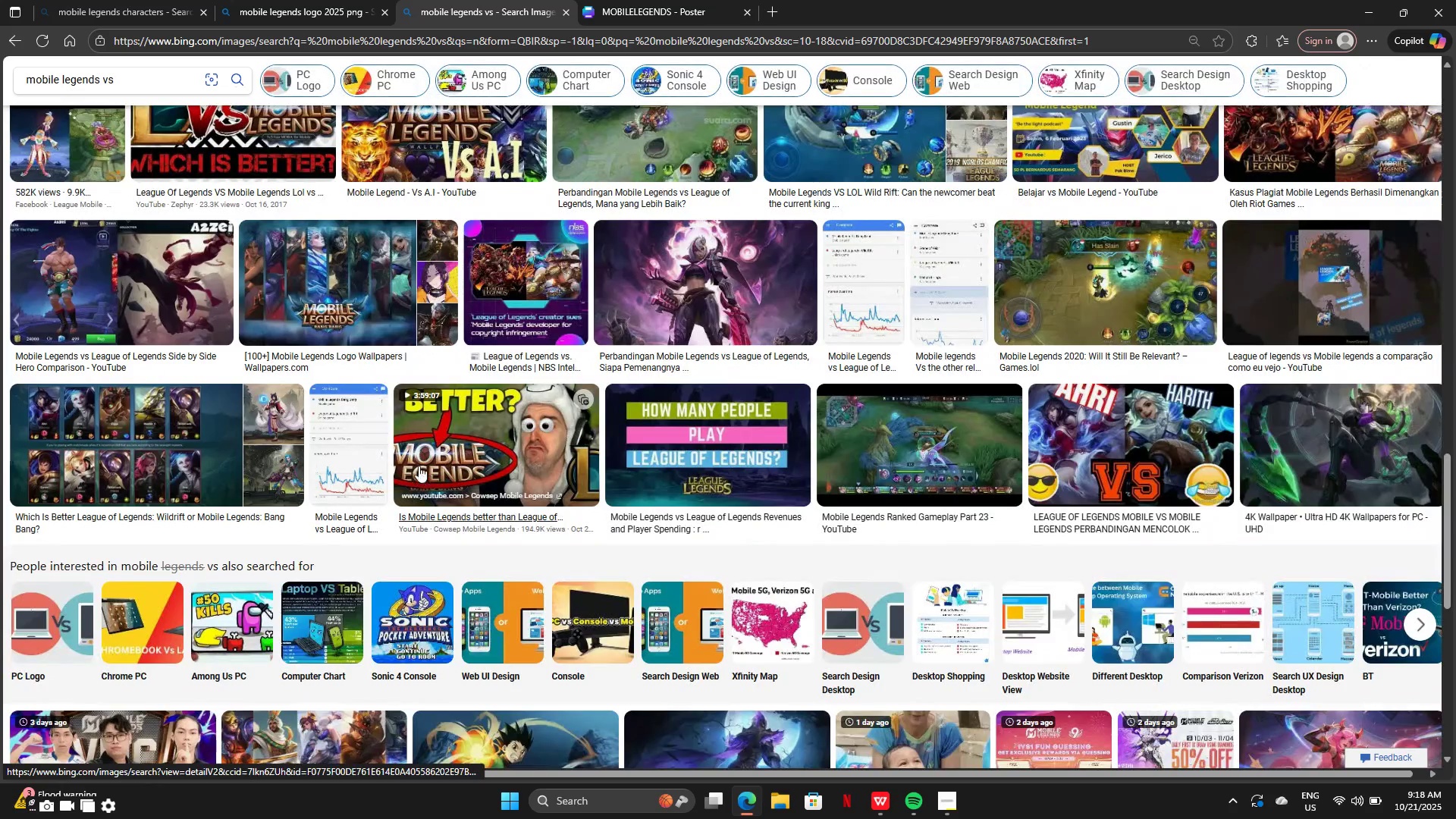 
scroll: coordinate [318, 324], scroll_direction: up, amount: 7.0
 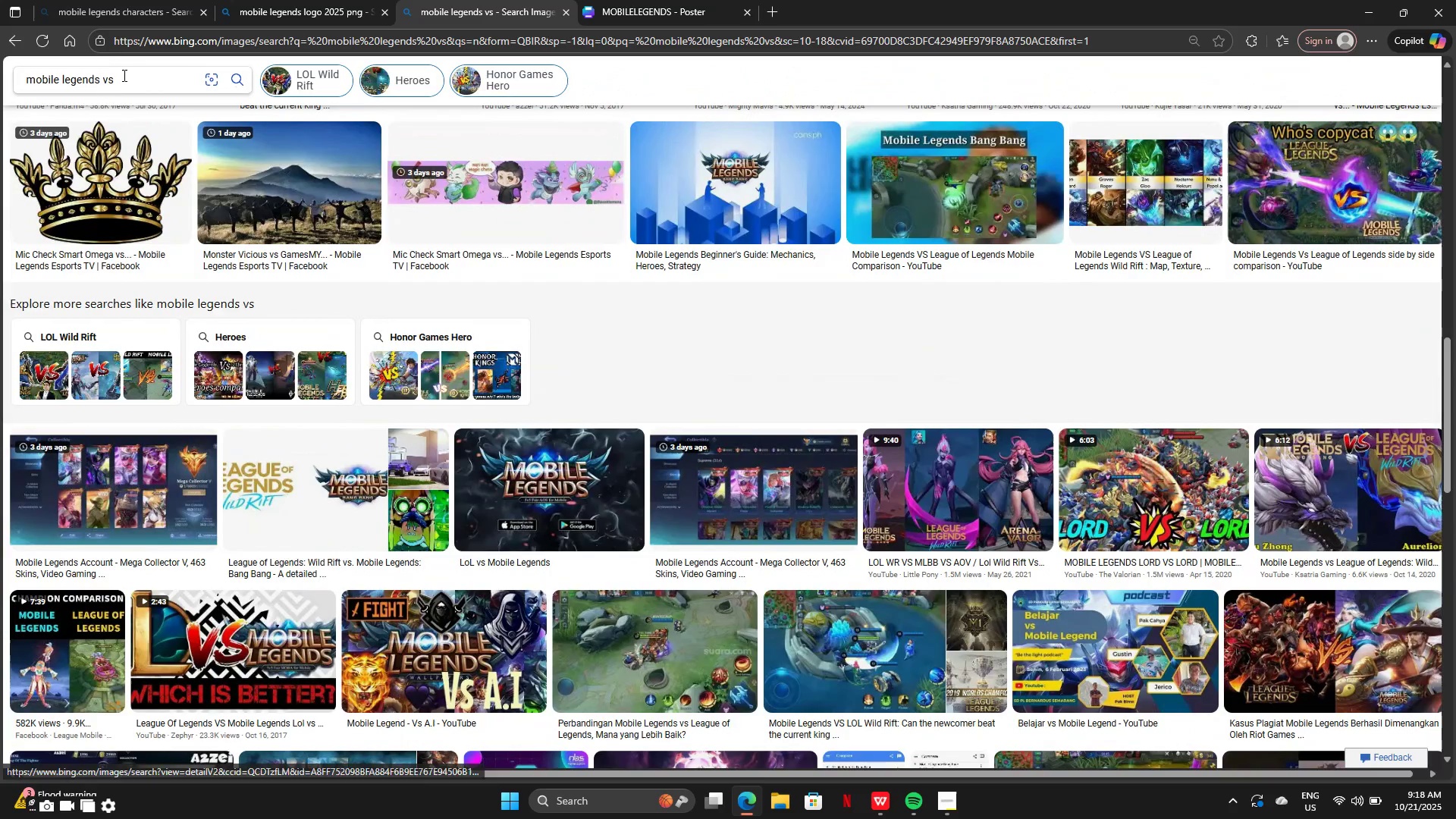 
left_click([125, 77])
 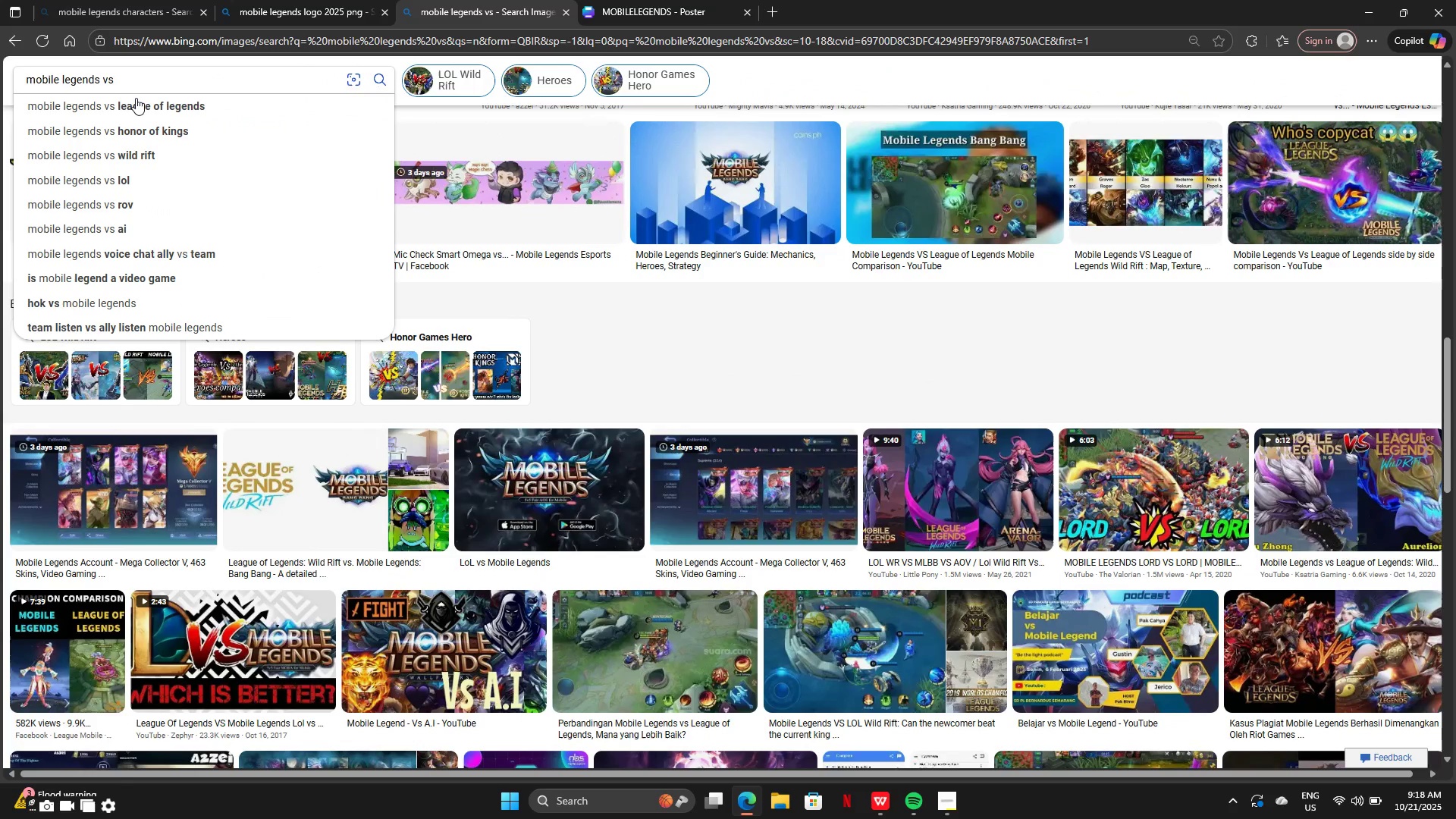 
key(Backspace)
key(Backspace)
type(demon)
 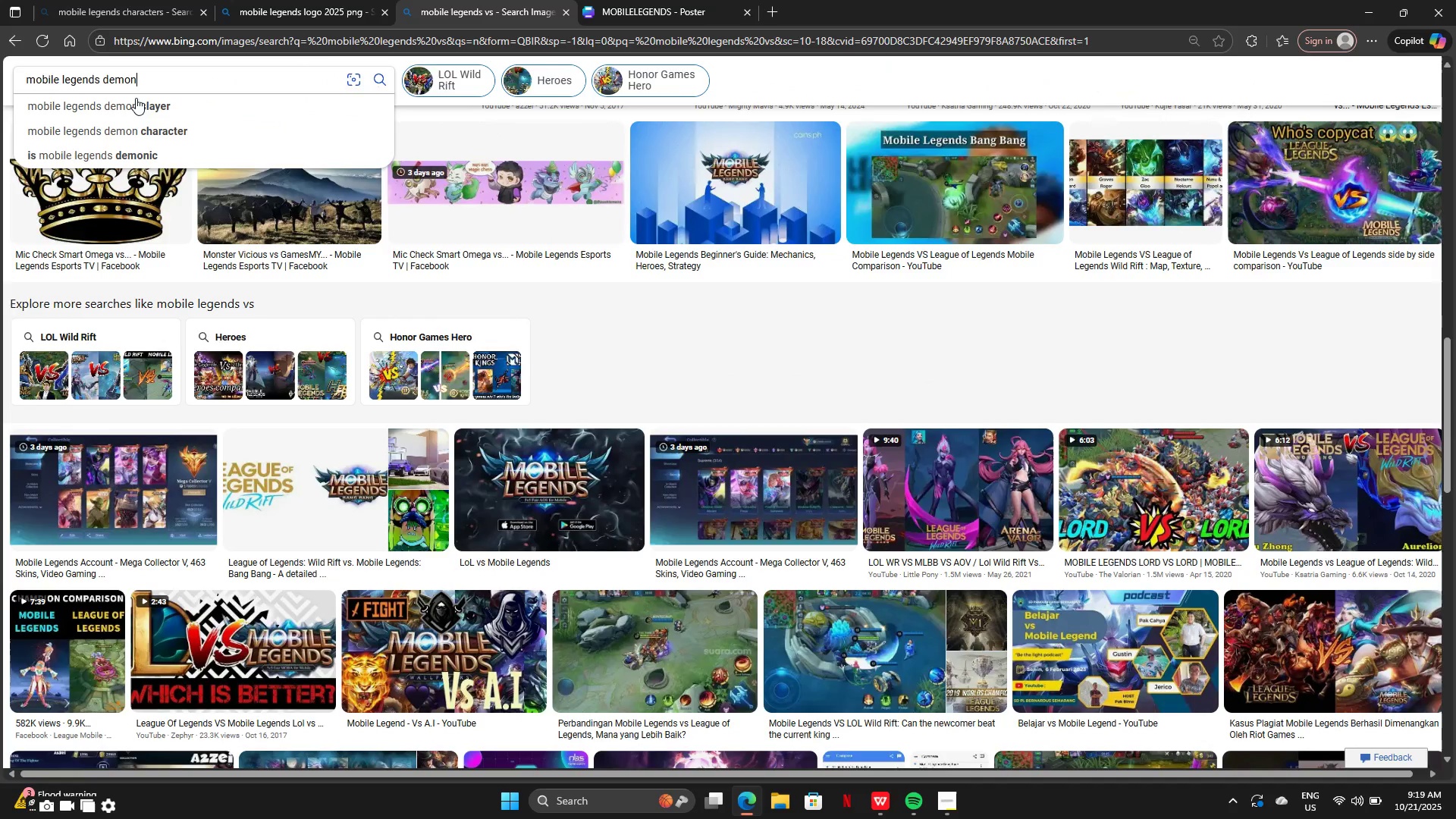 
key(Enter)
 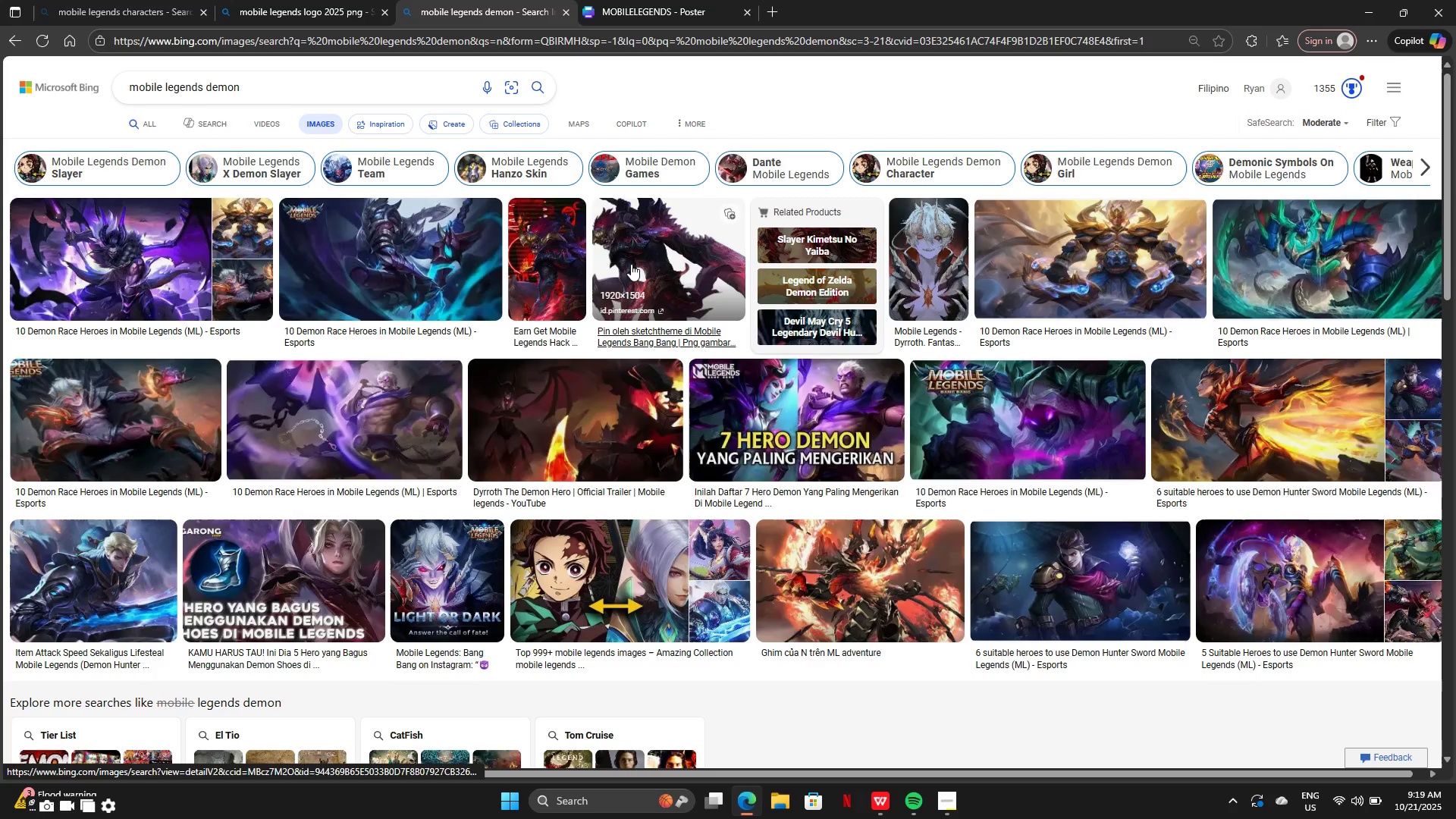 
wait(5.71)
 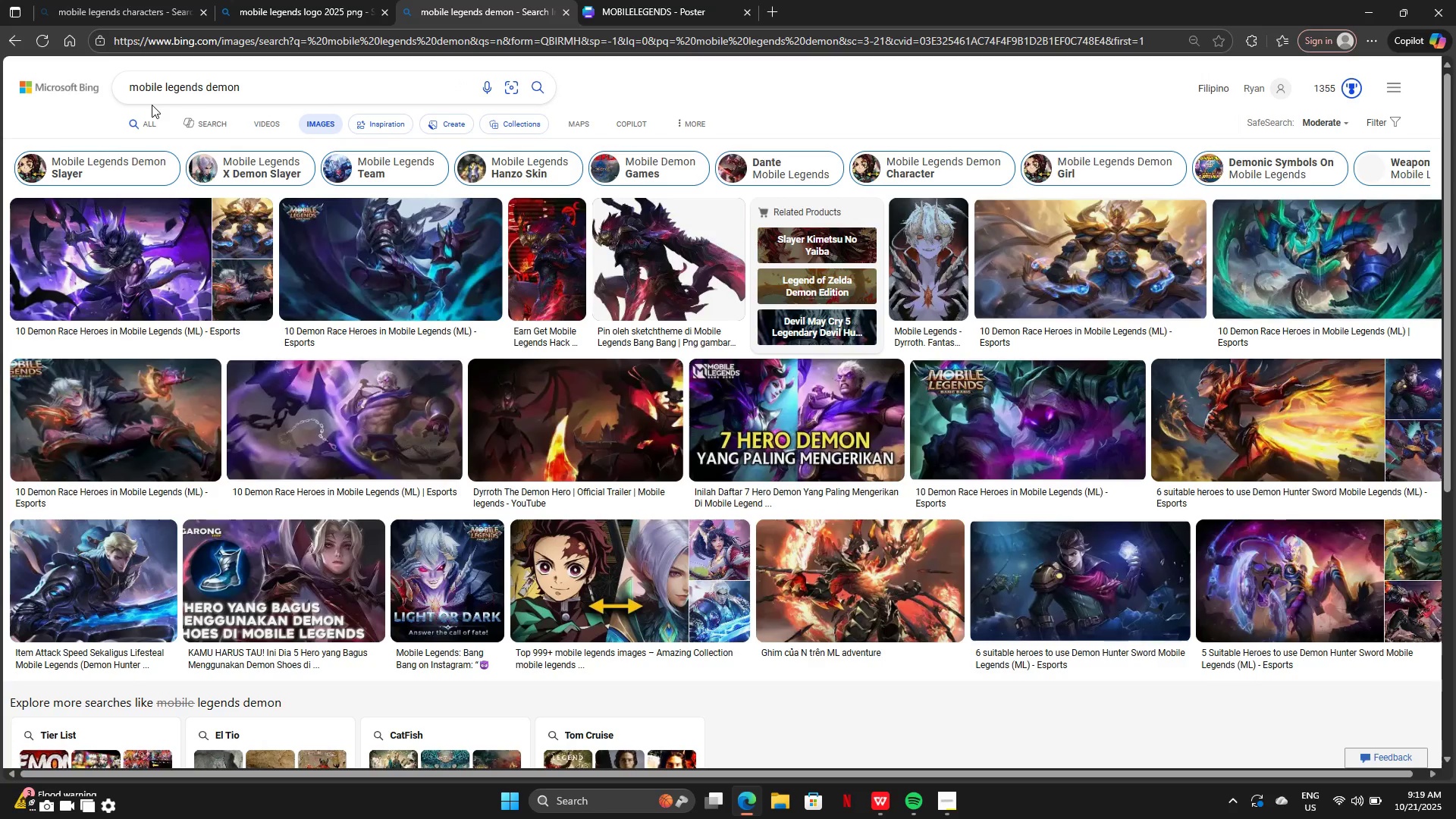 
left_click([640, 256])
 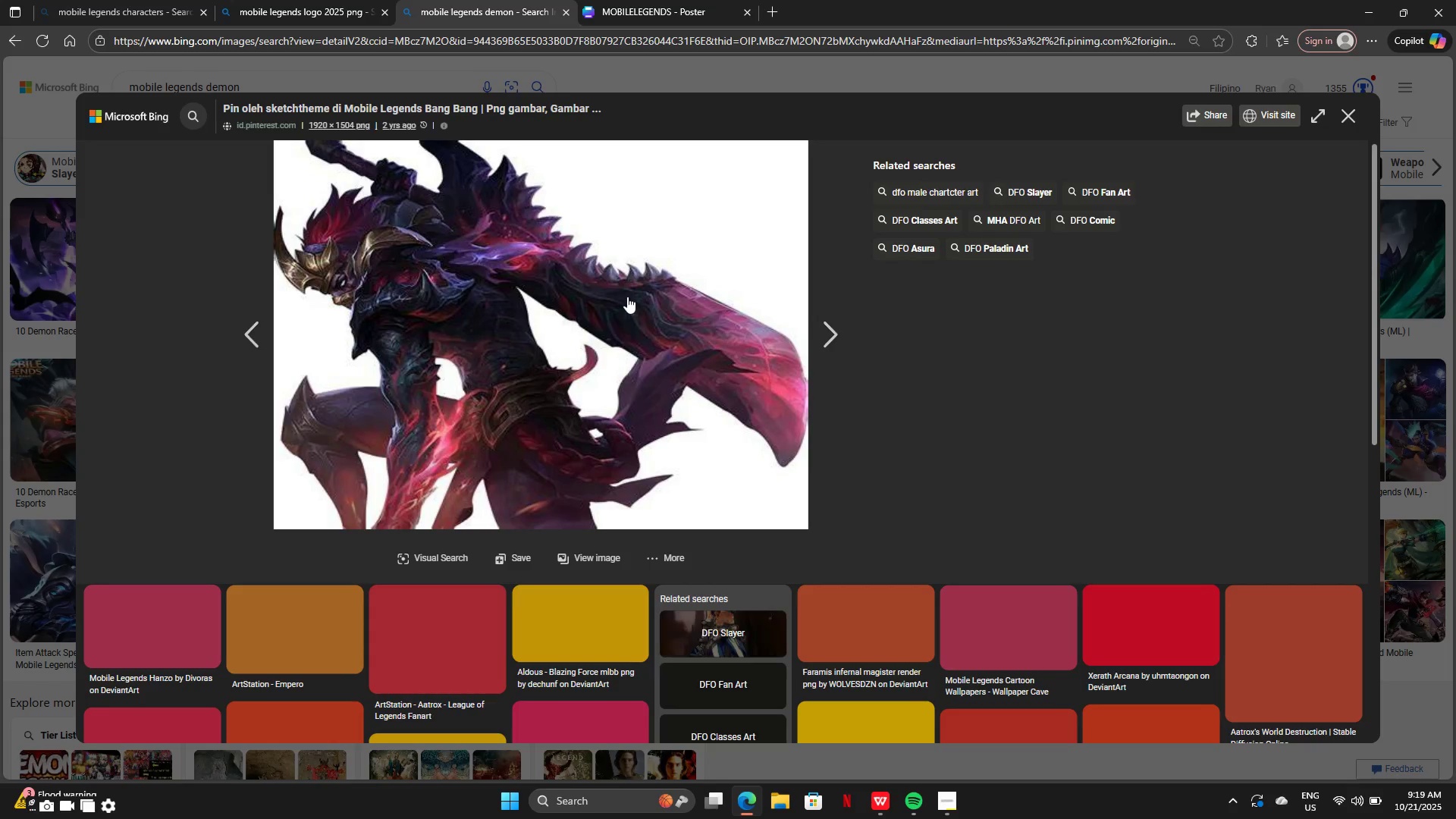 
right_click([626, 297])
 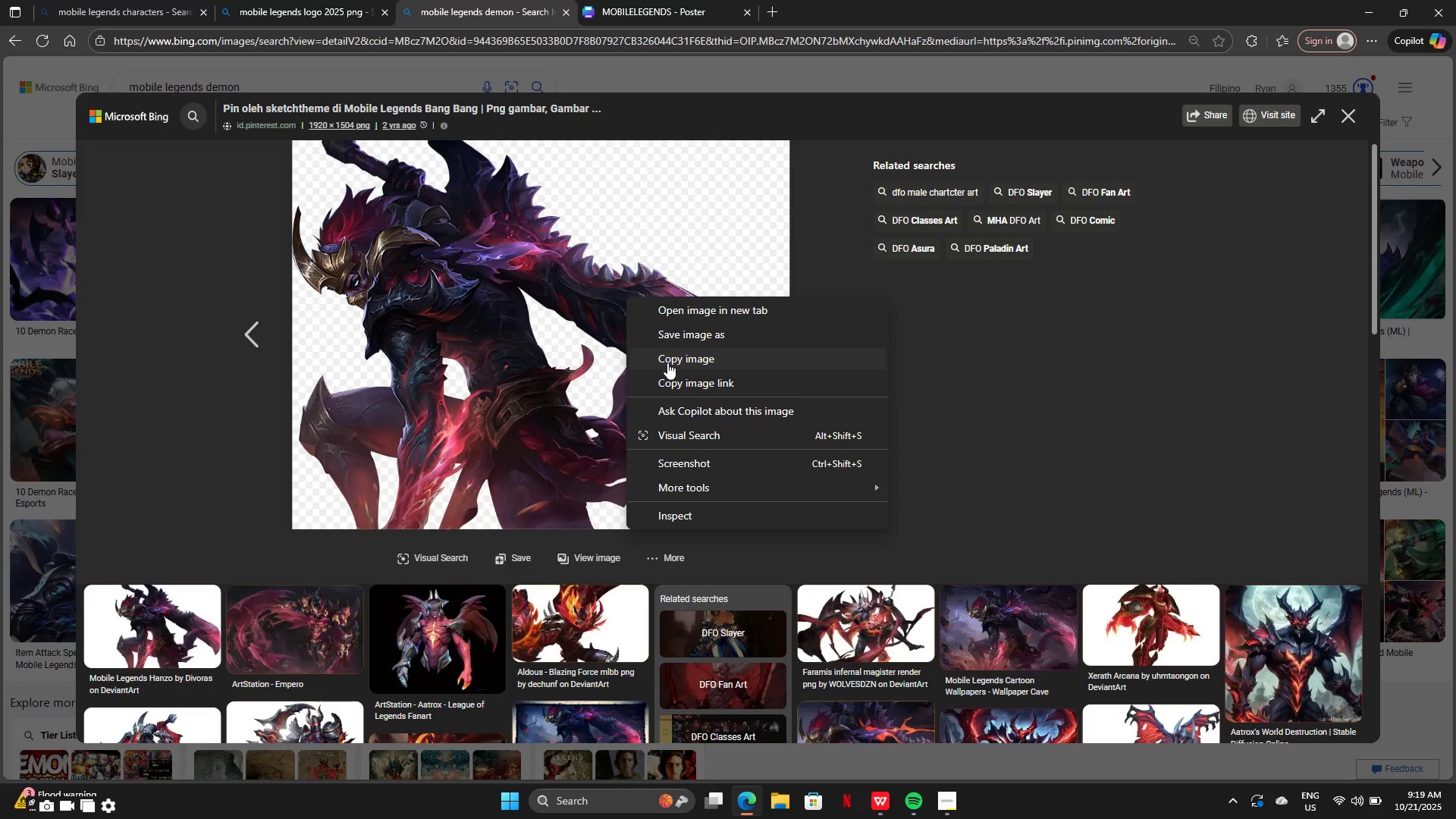 
left_click([667, 362])
 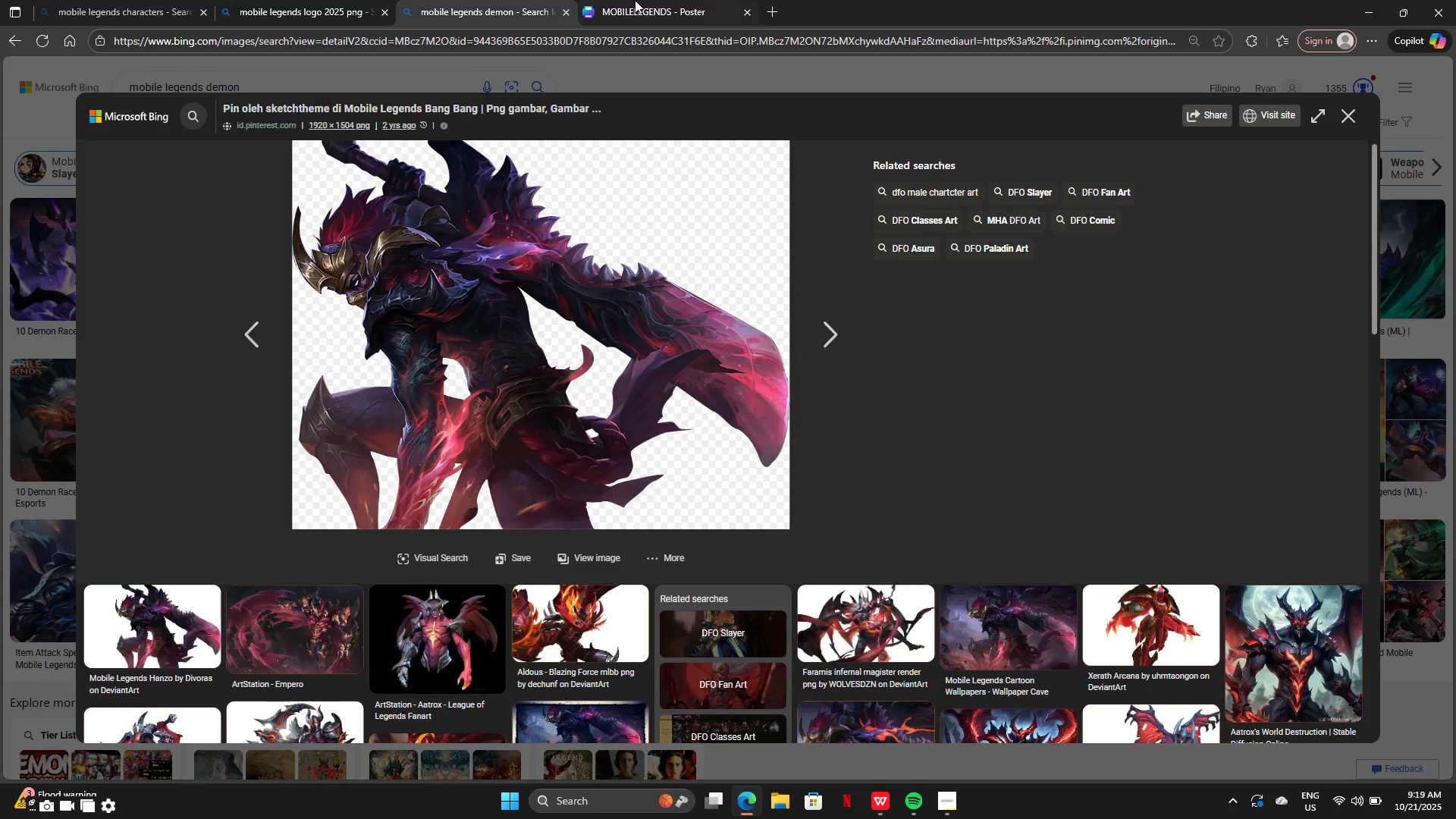 
left_click([635, 0])
 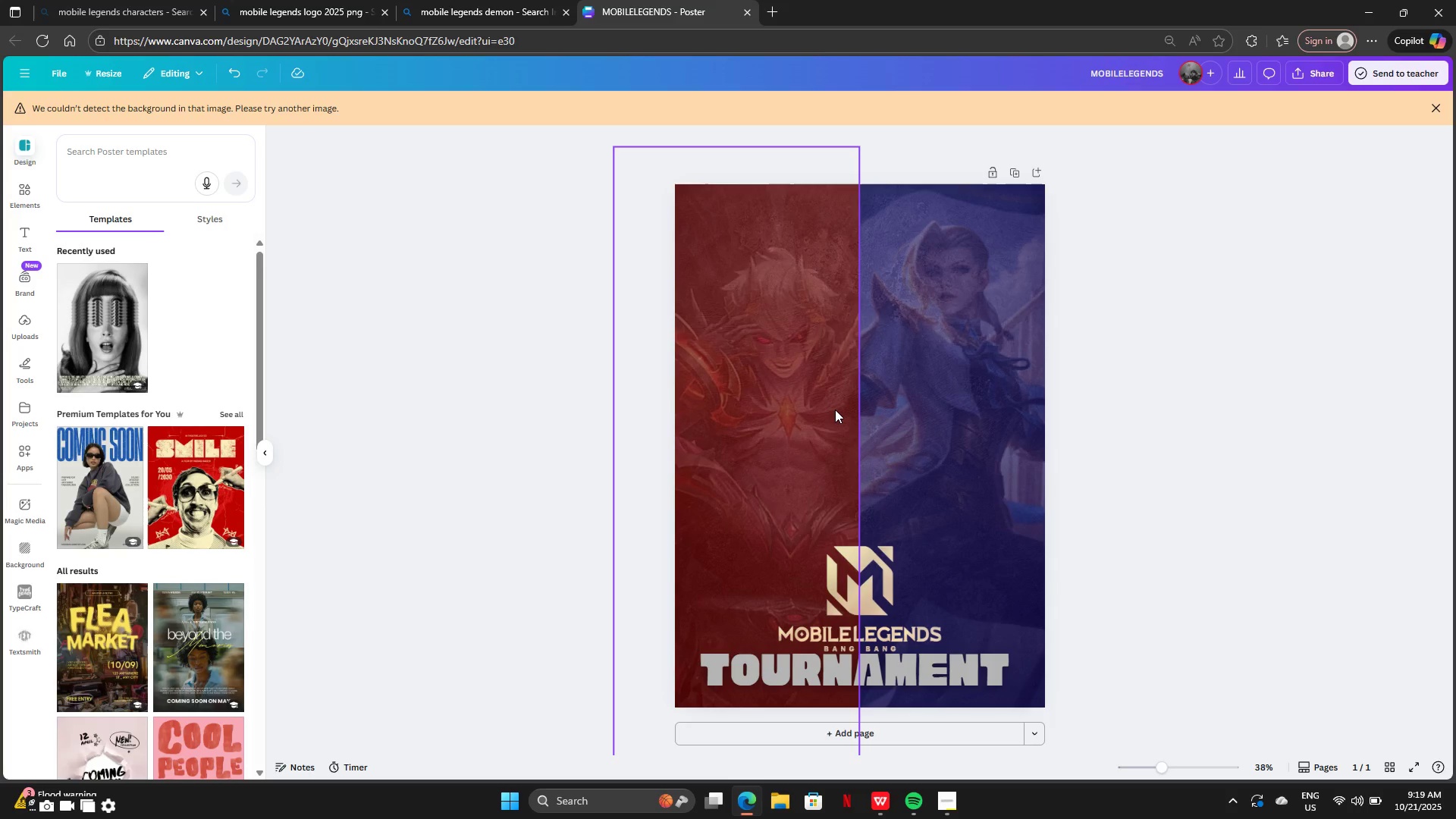 
key(Control+V)
 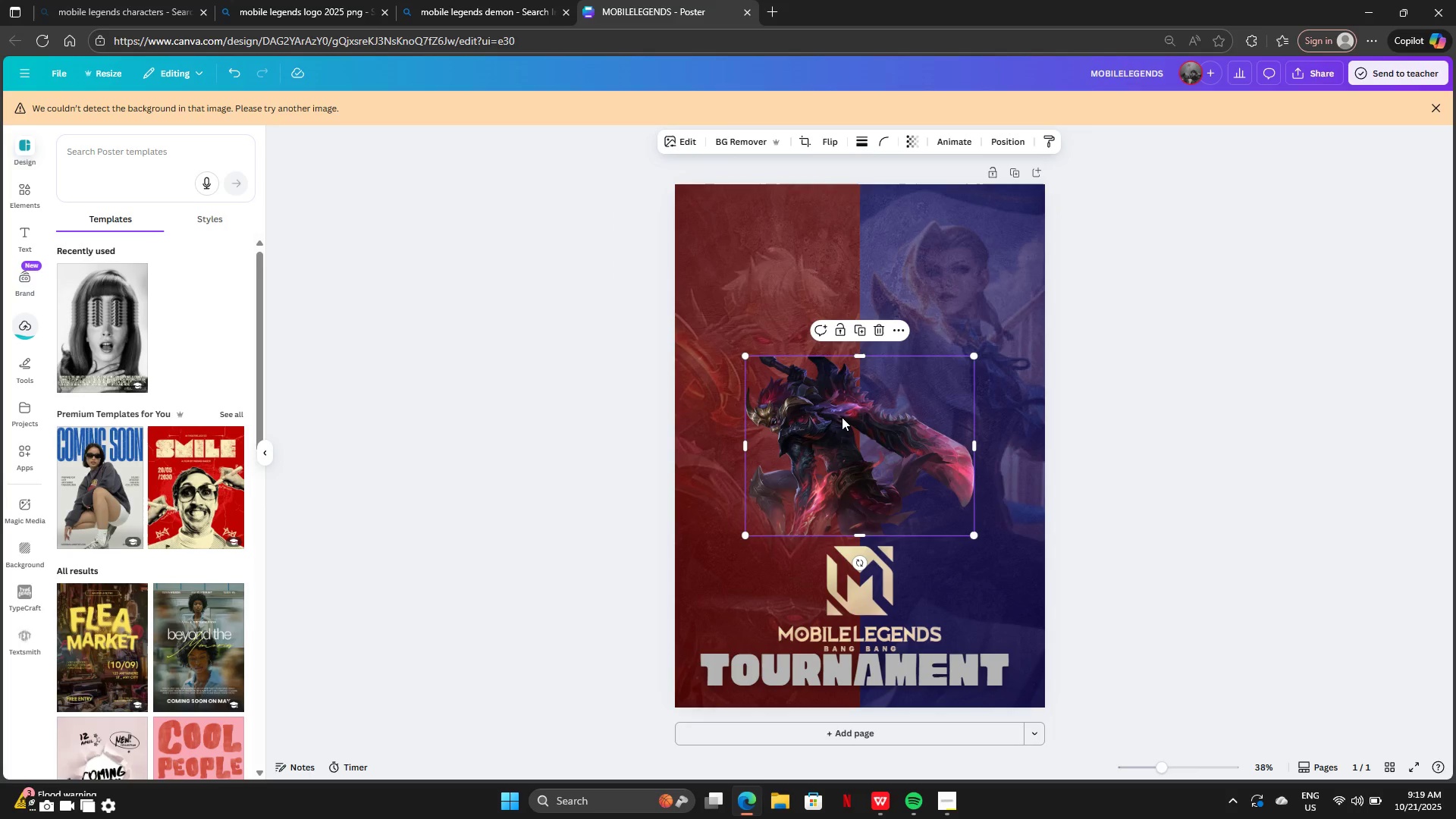 
left_click_drag(start_coordinate=[844, 416], to_coordinate=[796, 397])
 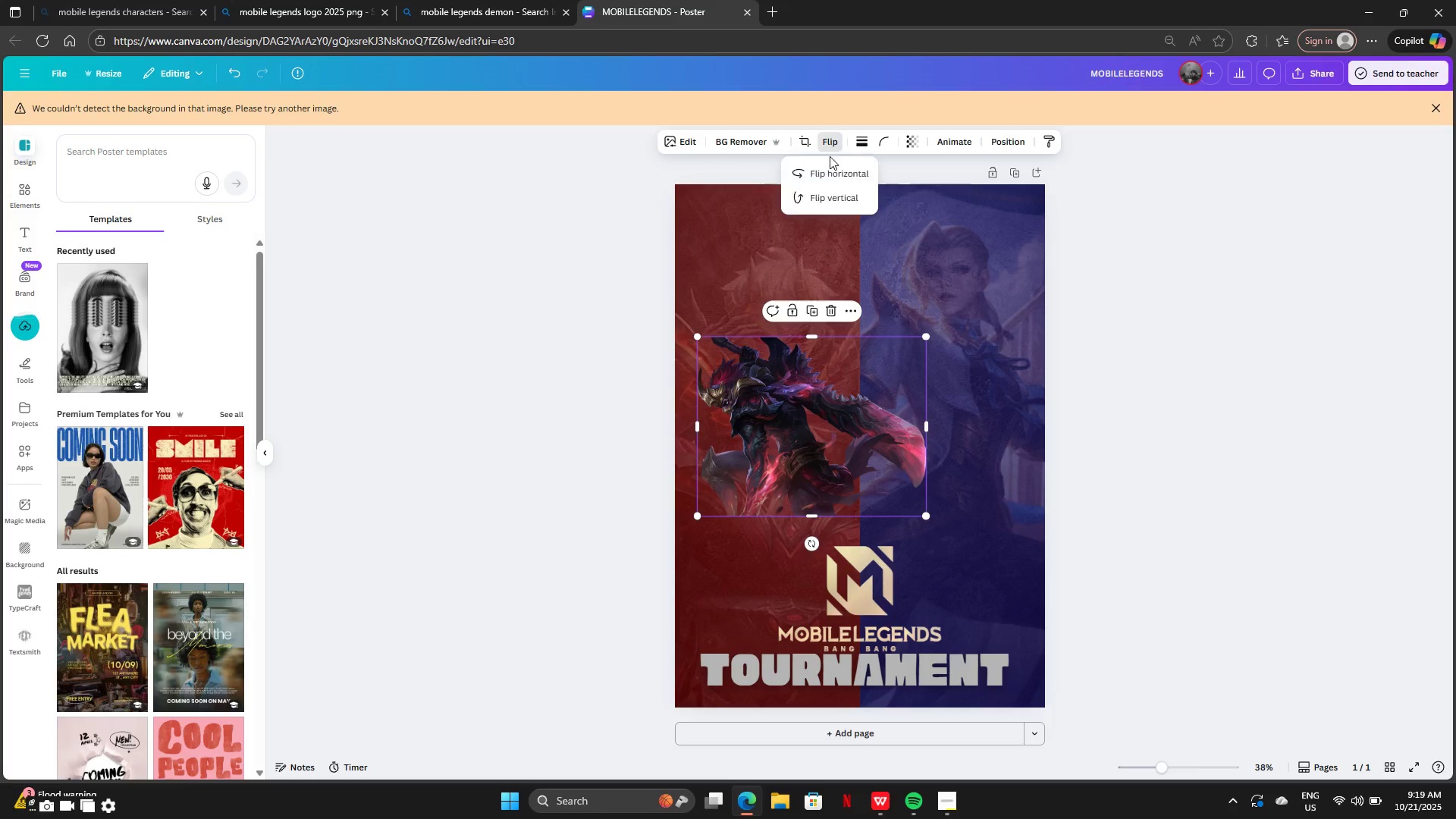 
double_click([827, 172])
 